 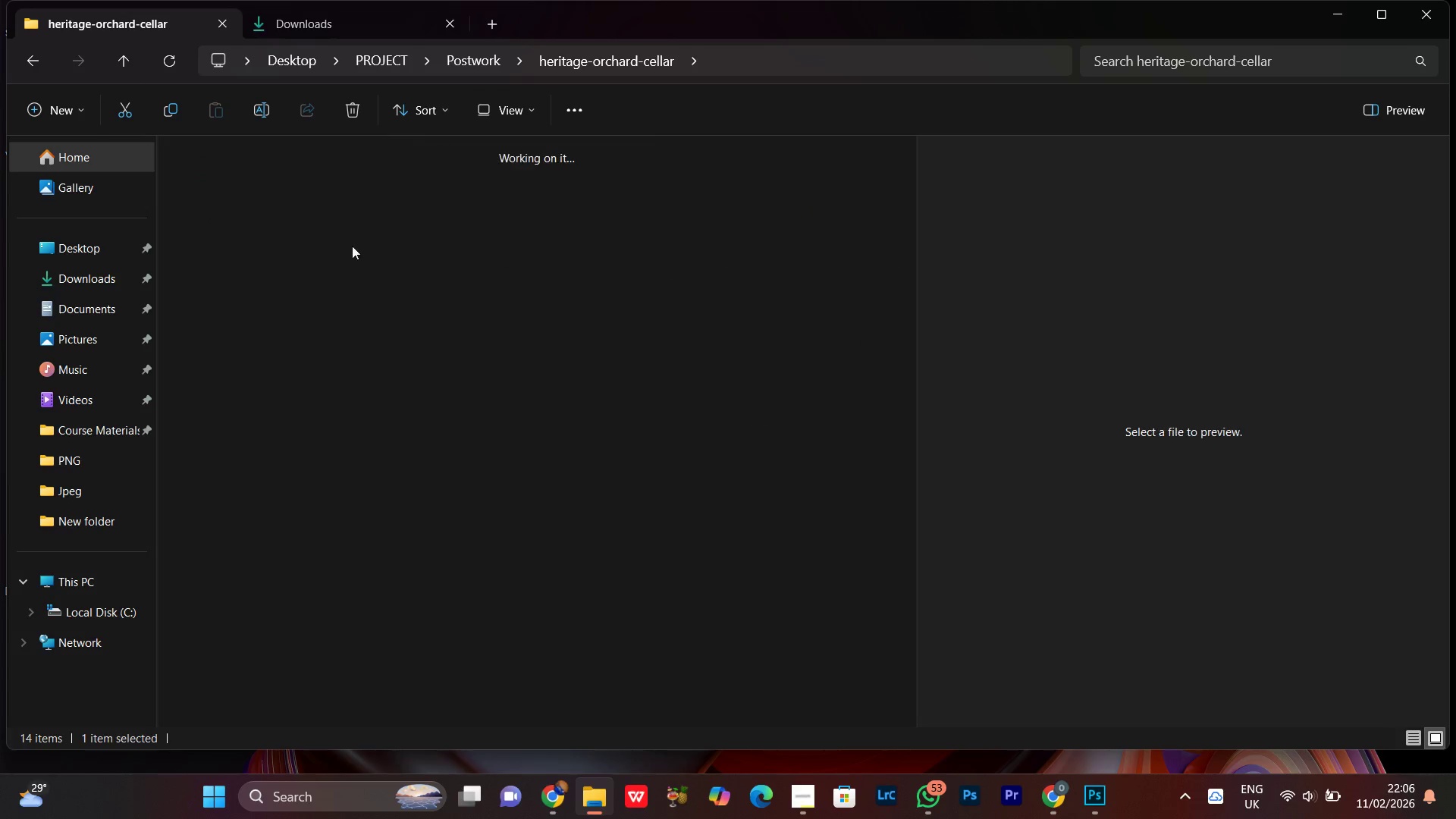 
left_click([497, 432])
 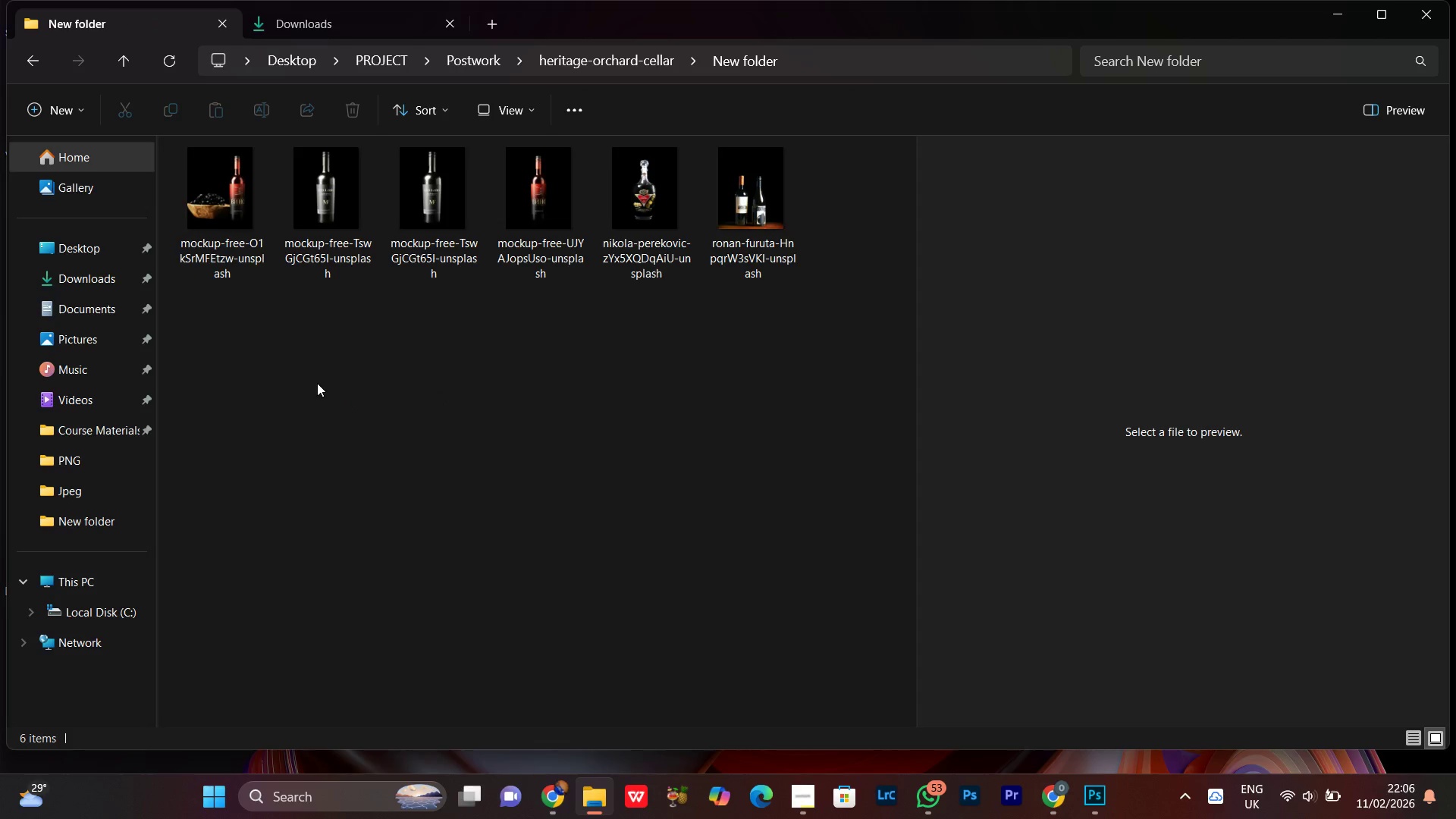 
key(Control+A)
 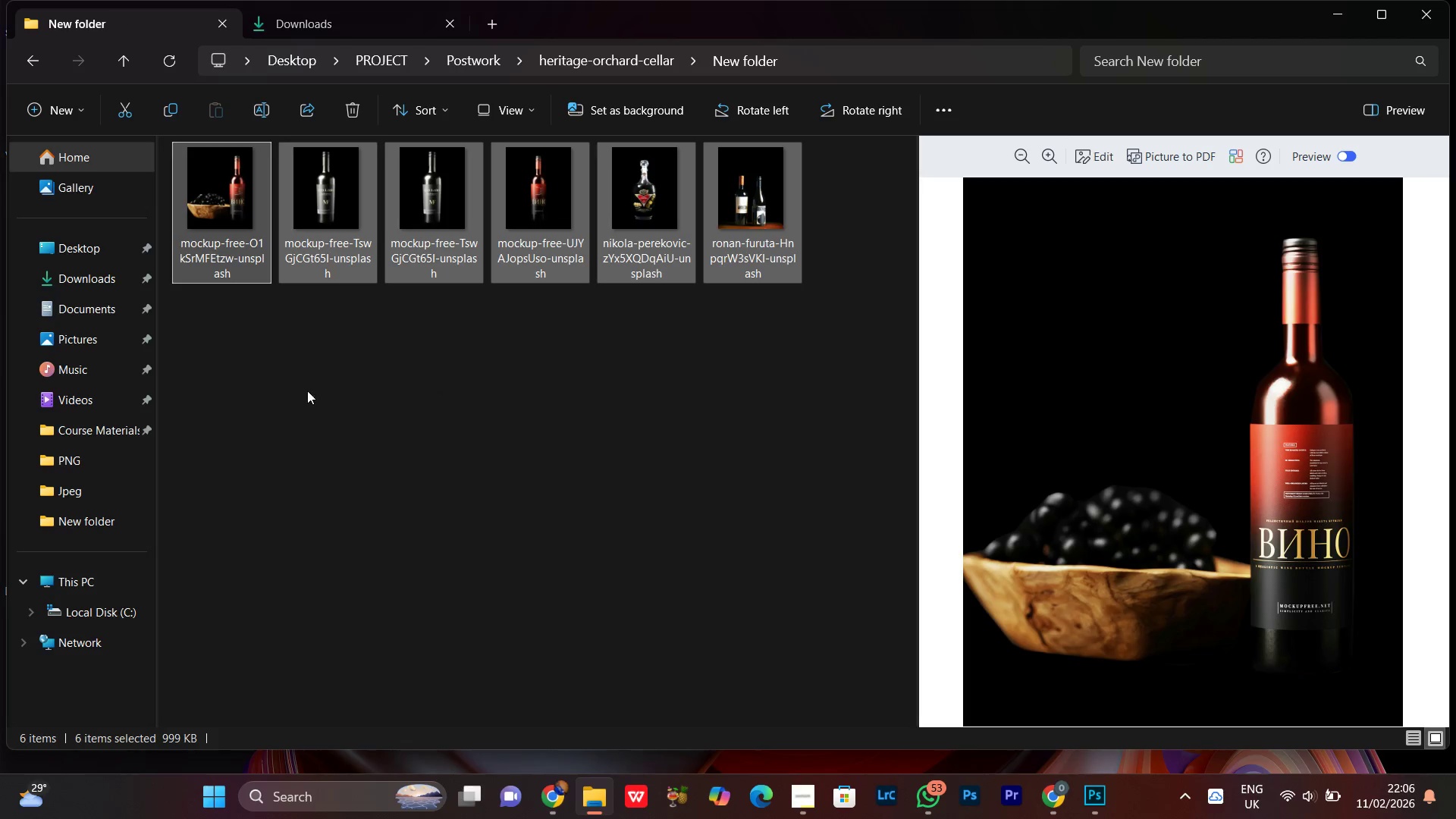 
key(Control+C)
 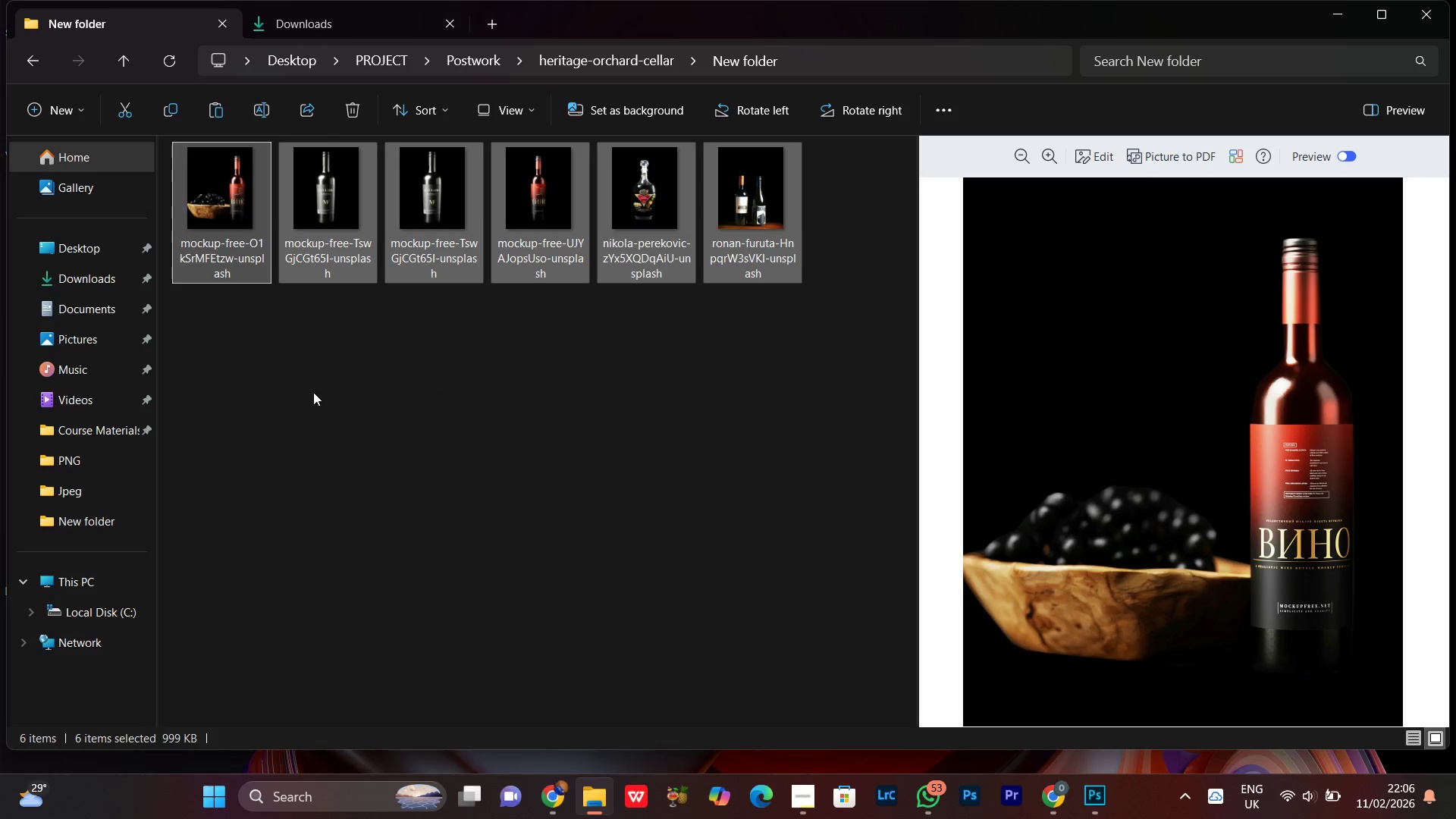 
key(Control+C)
 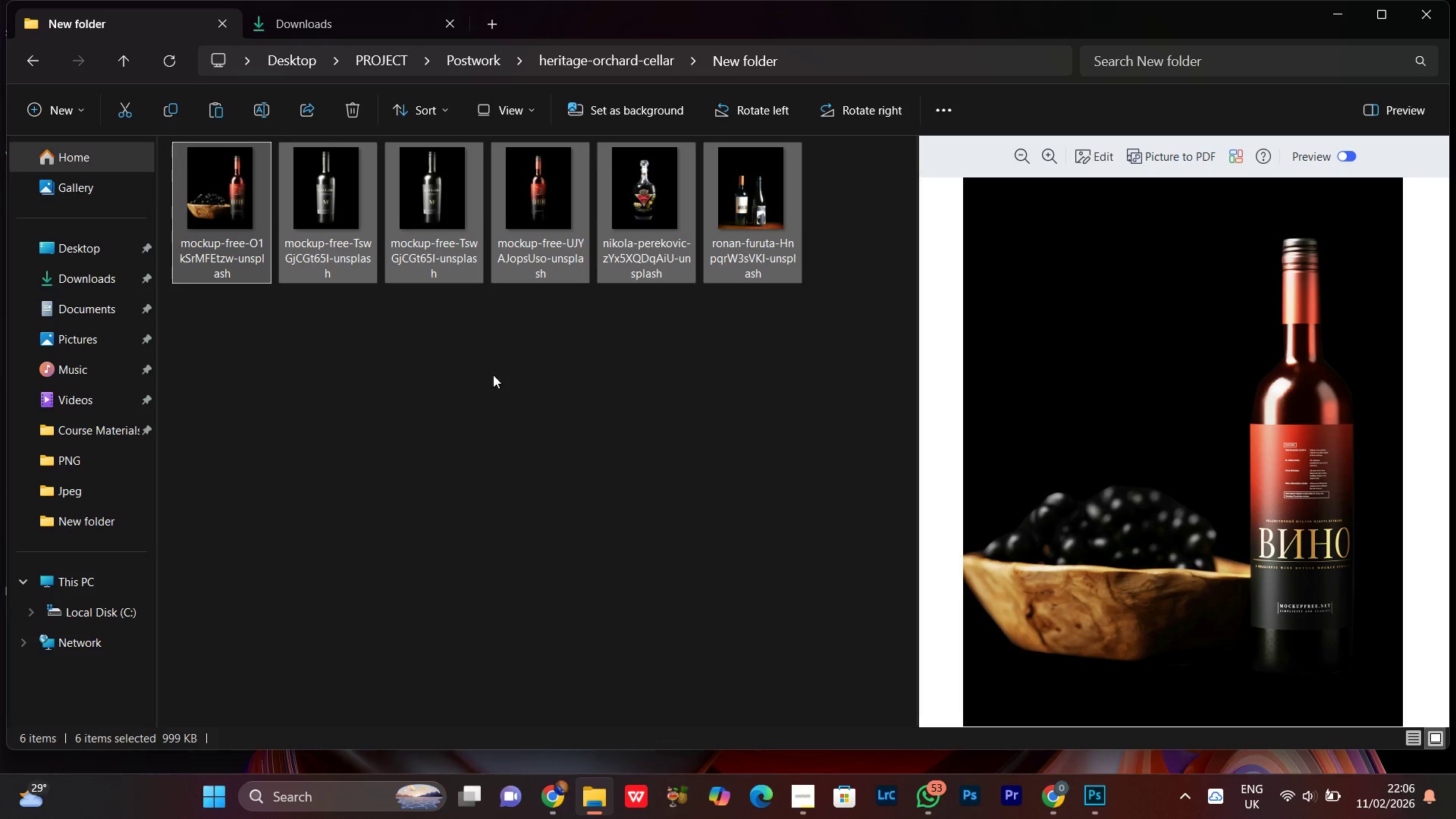 
key(Control+C)
 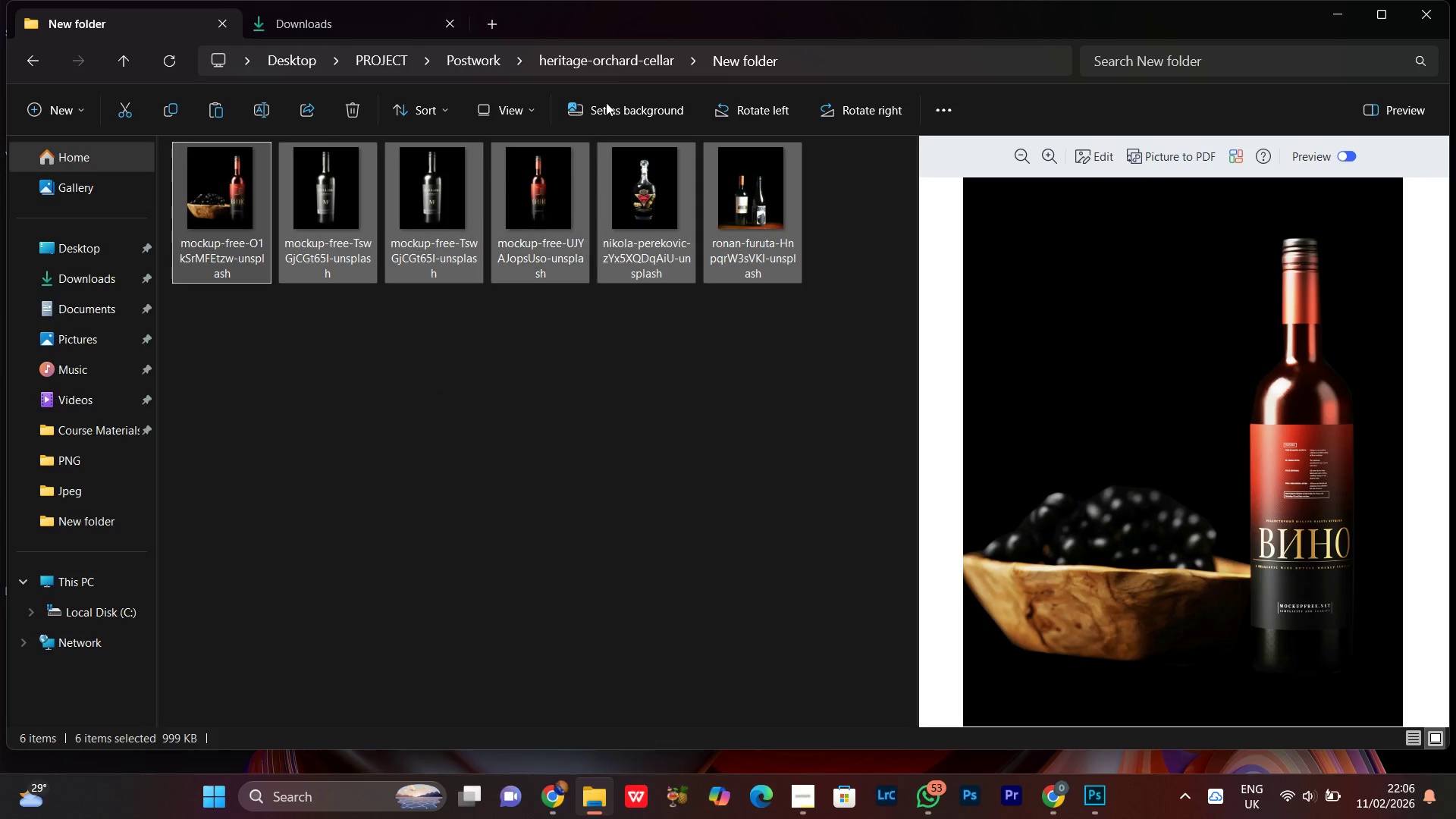 
key(Control+C)
 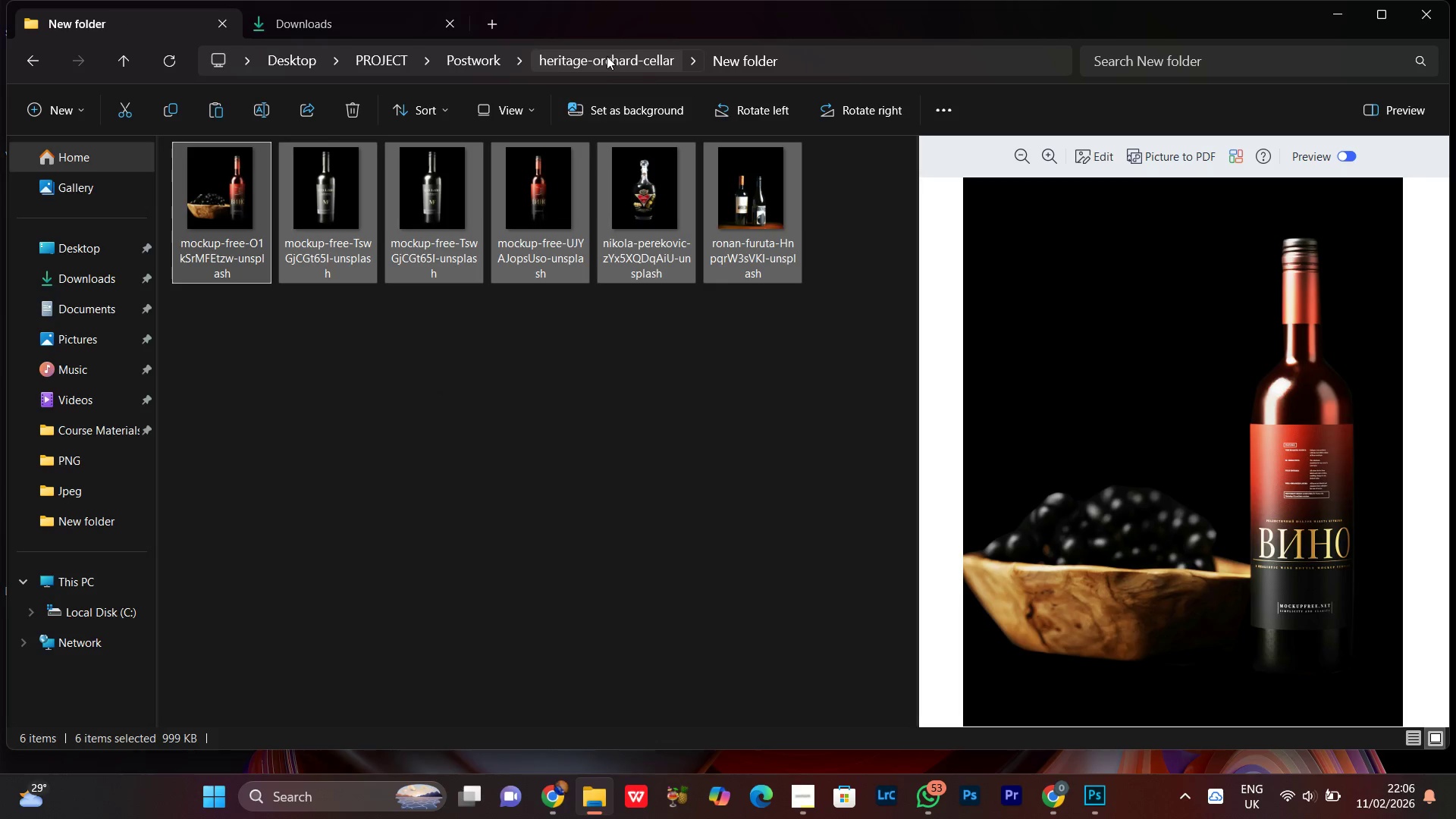 
key(Control+C)
 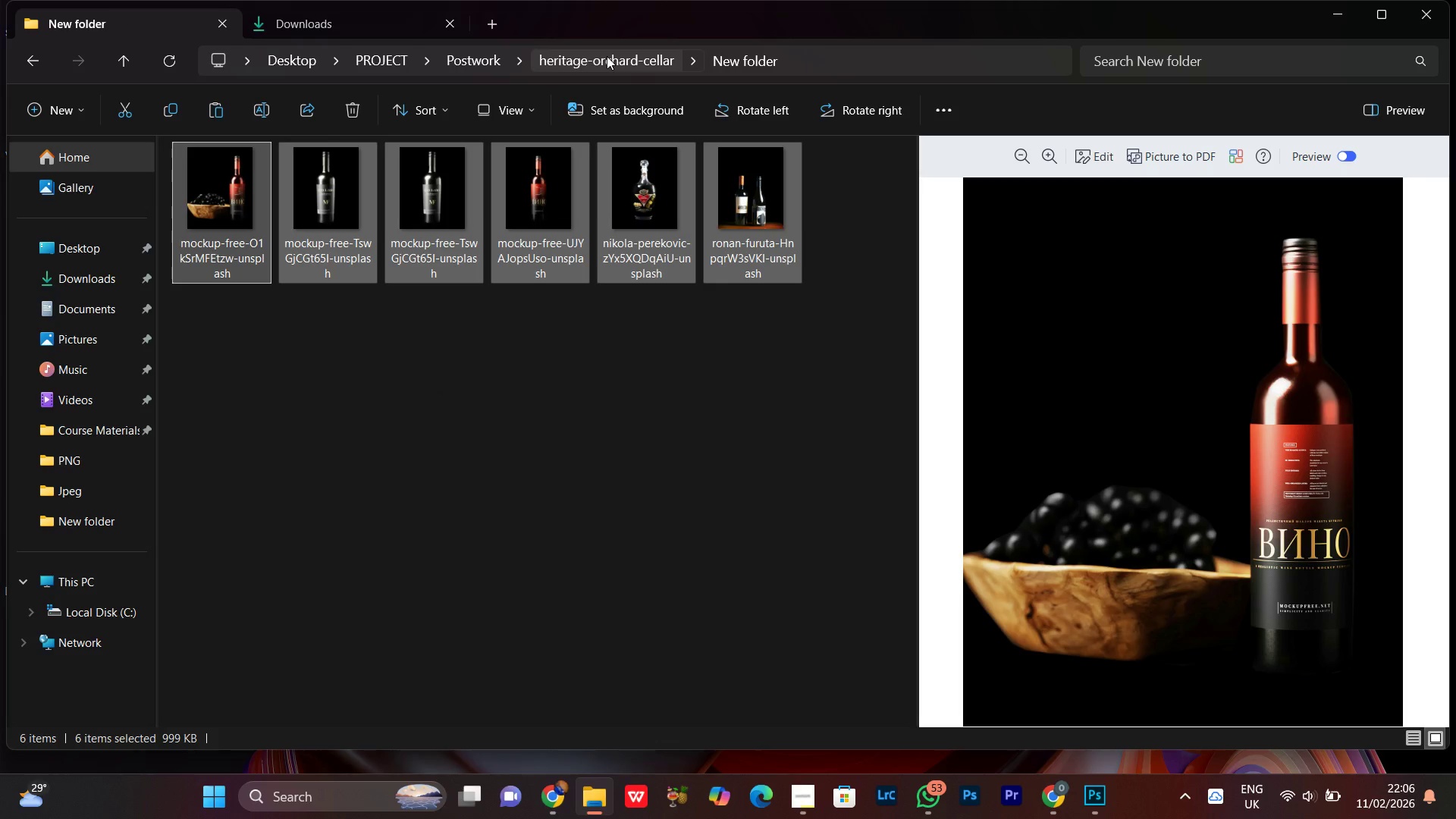 
key(Control+C)
 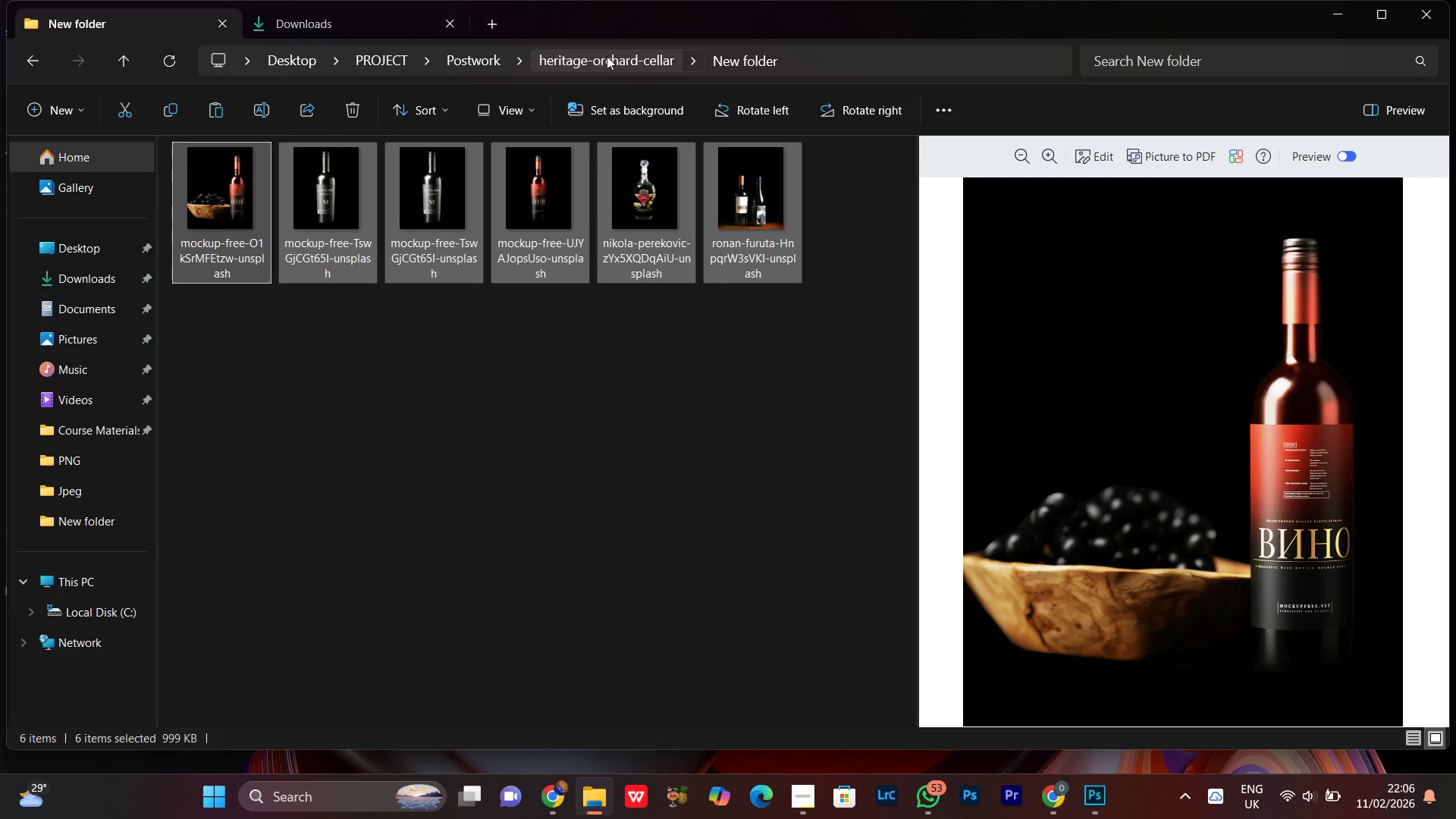 
left_click([607, 56])
 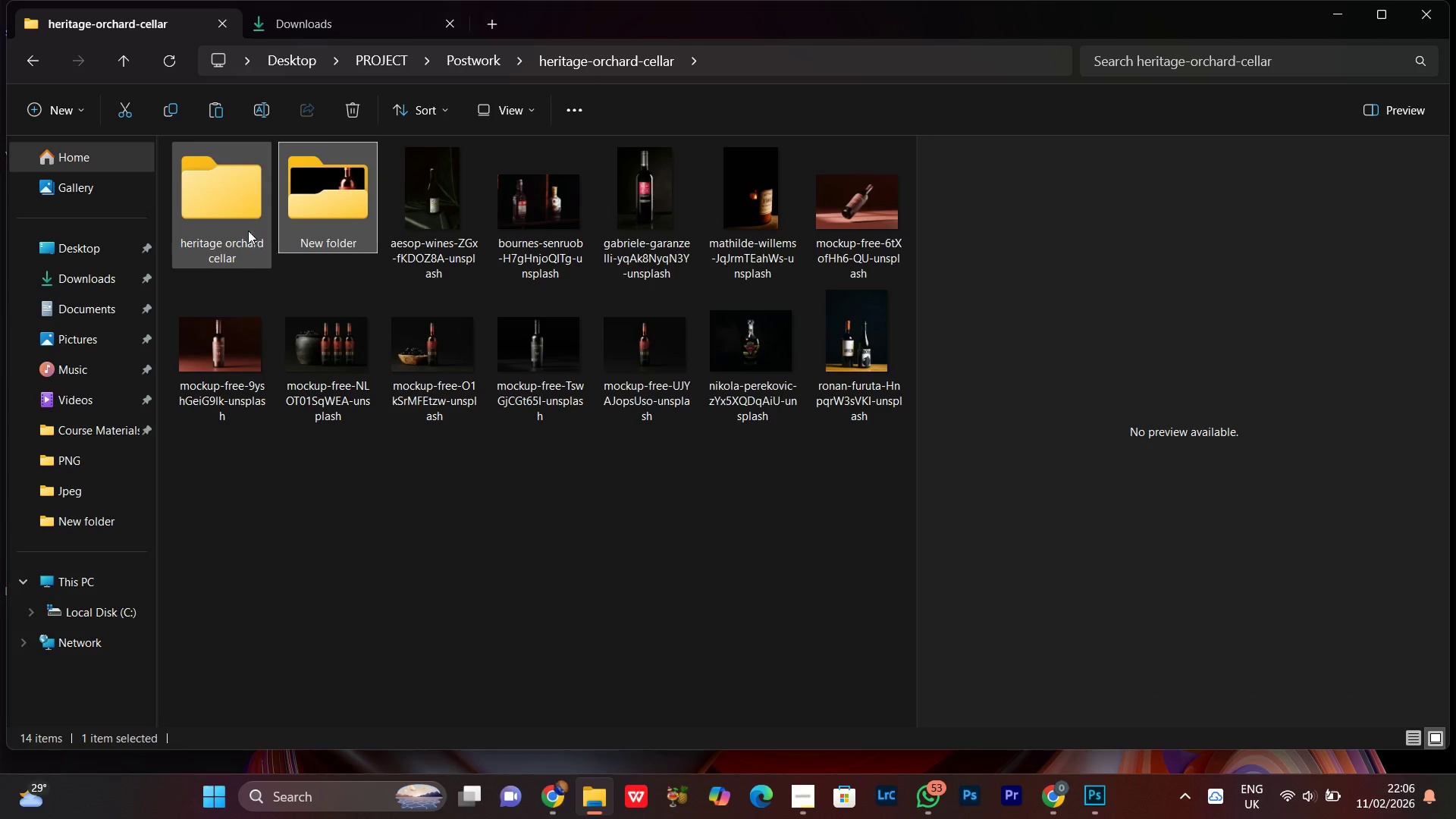 
double_click([243, 223])
 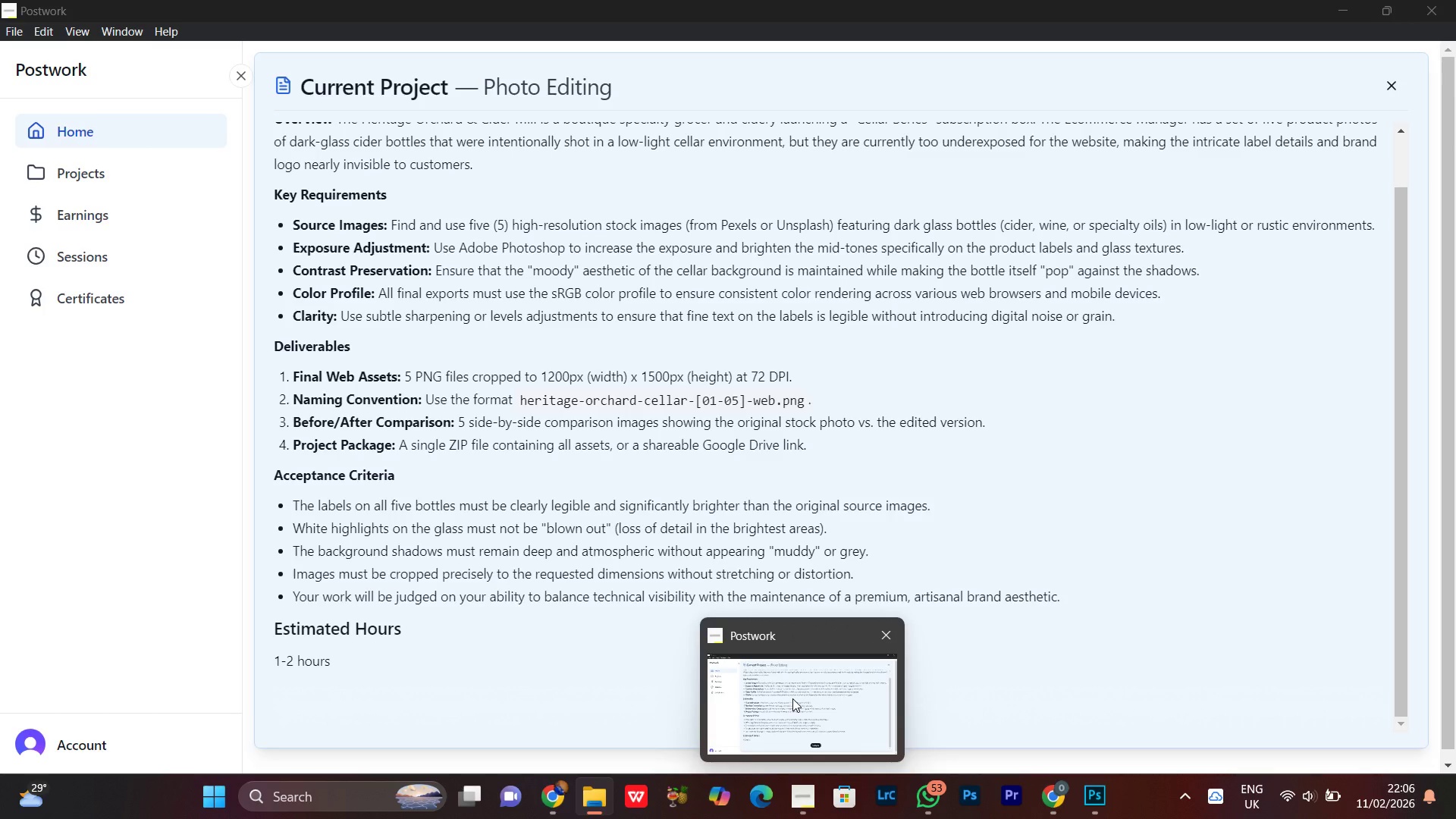 
left_click([792, 698])
 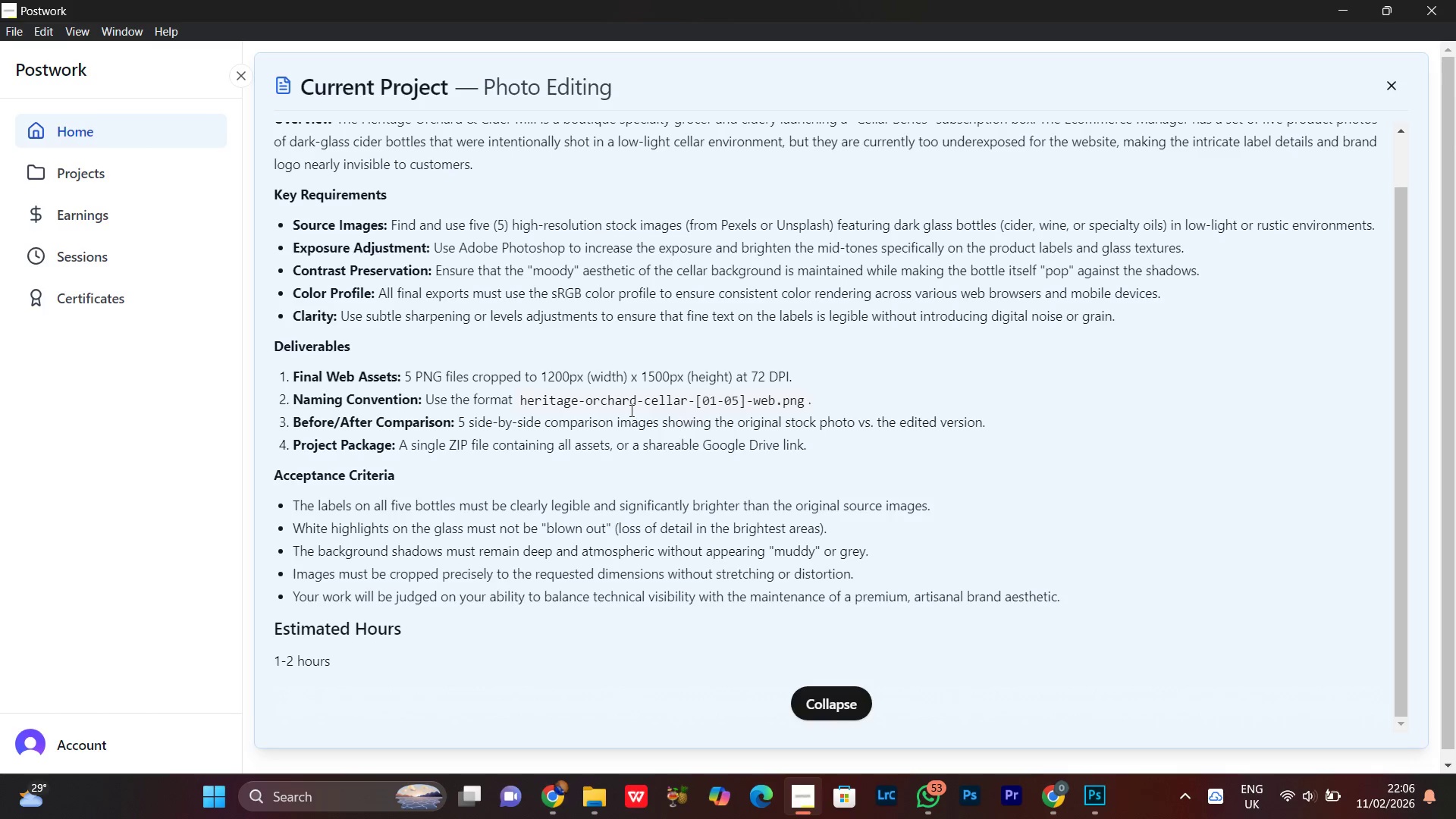 
wait(9.08)
 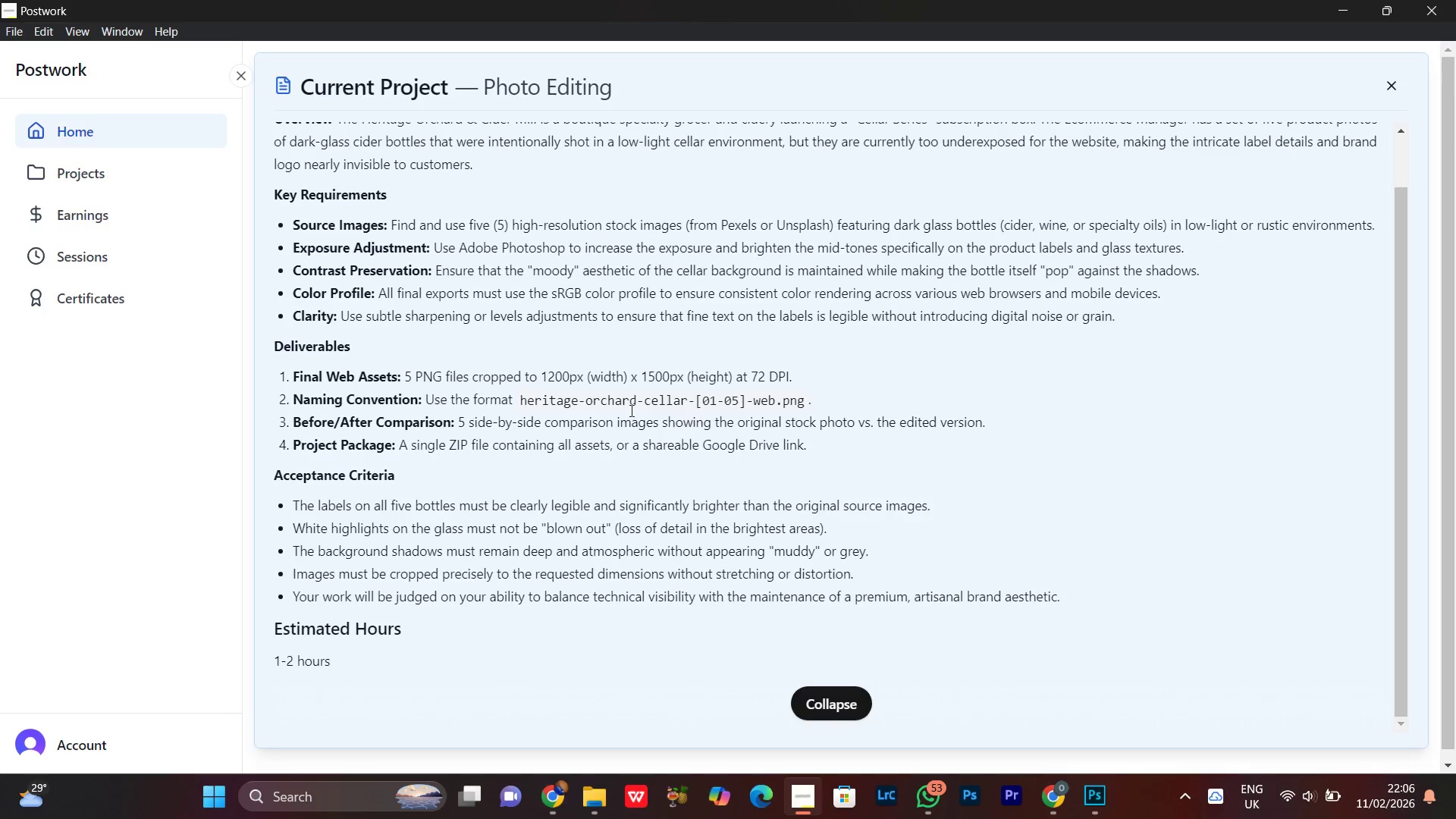 
left_click([513, 464])
 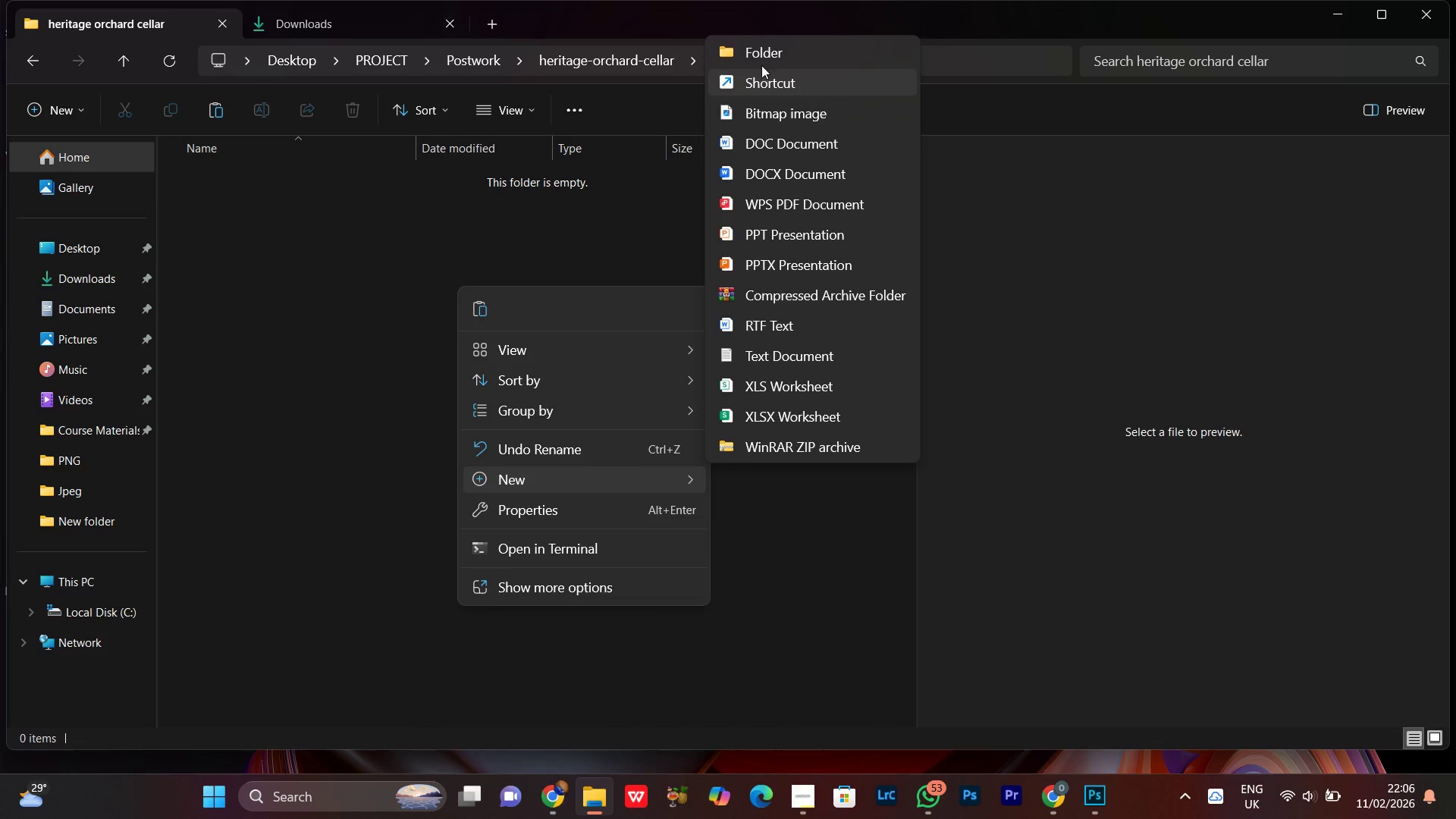 
left_click([761, 55])
 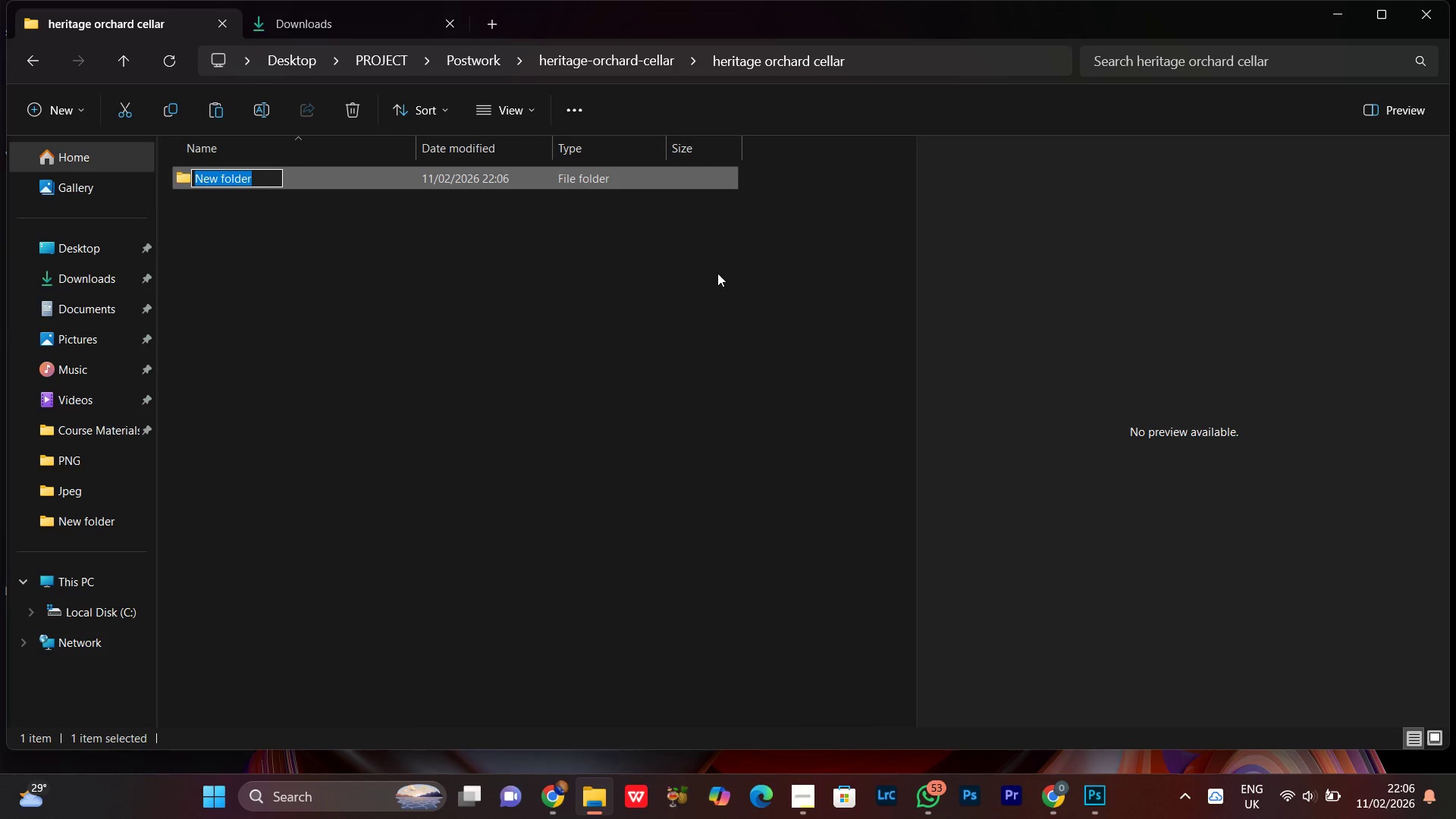 
type(Final_Edits)
 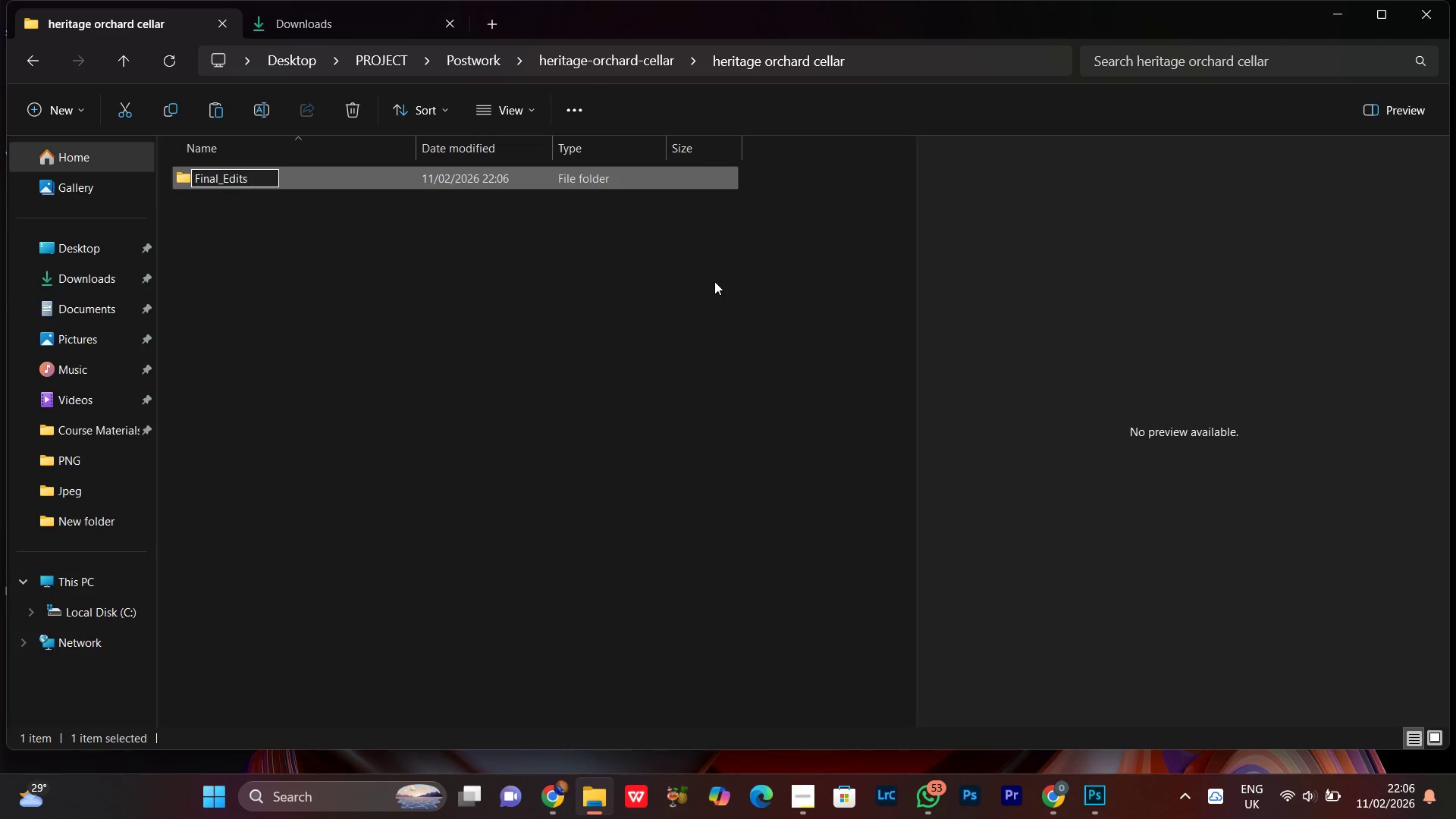 
key(Enter)
 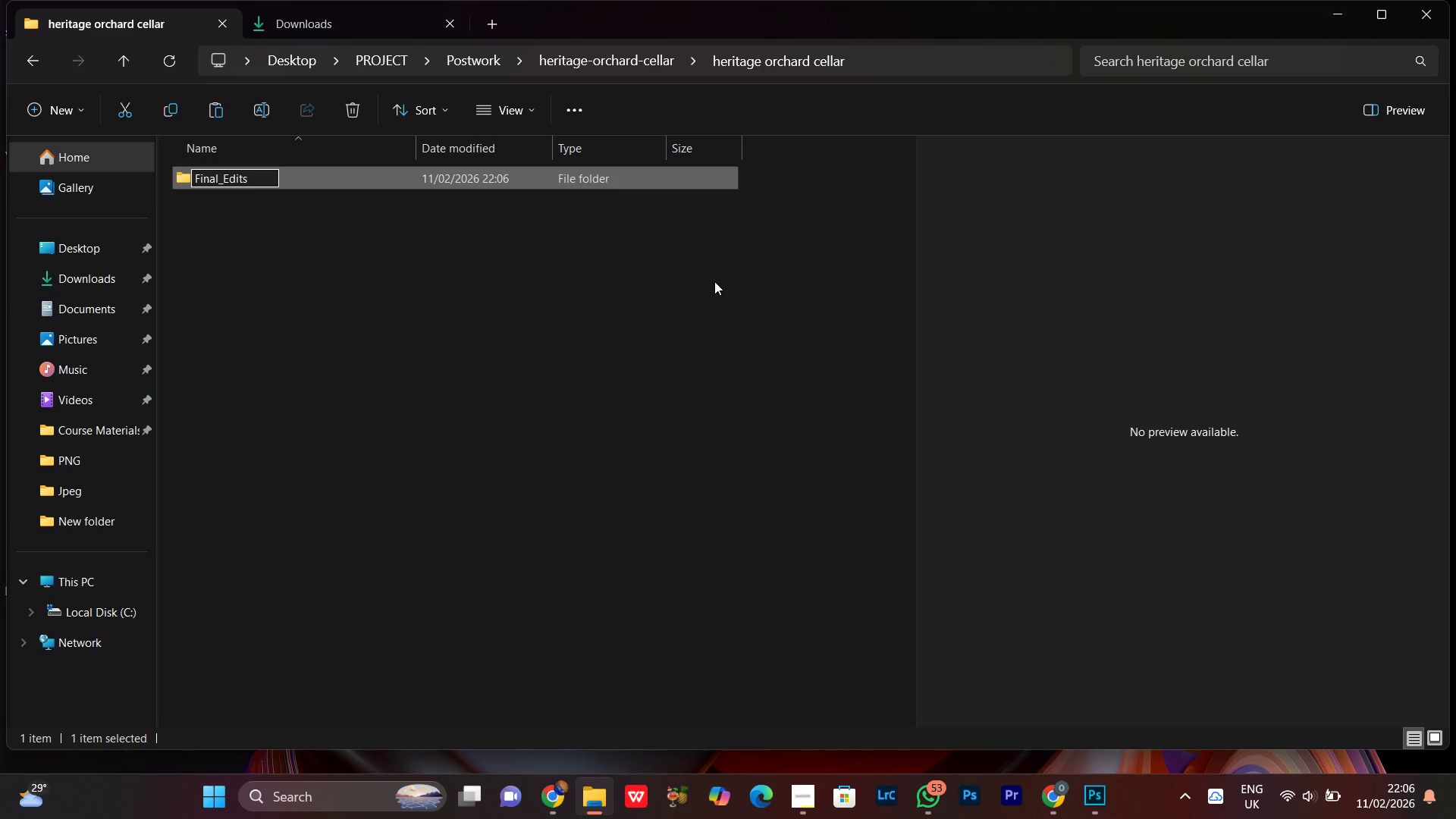 
key(Enter)
 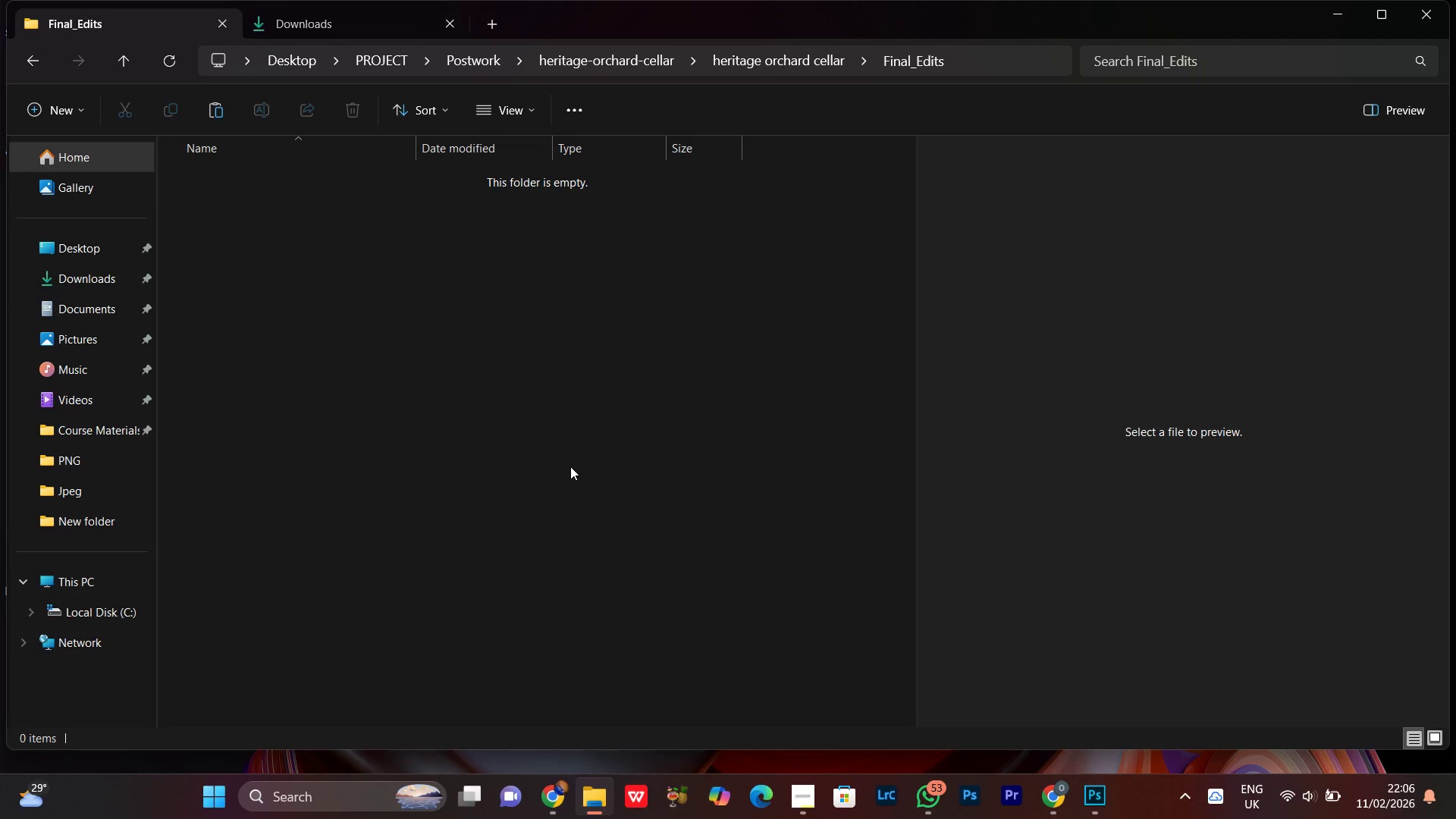 
key(Control+V)
 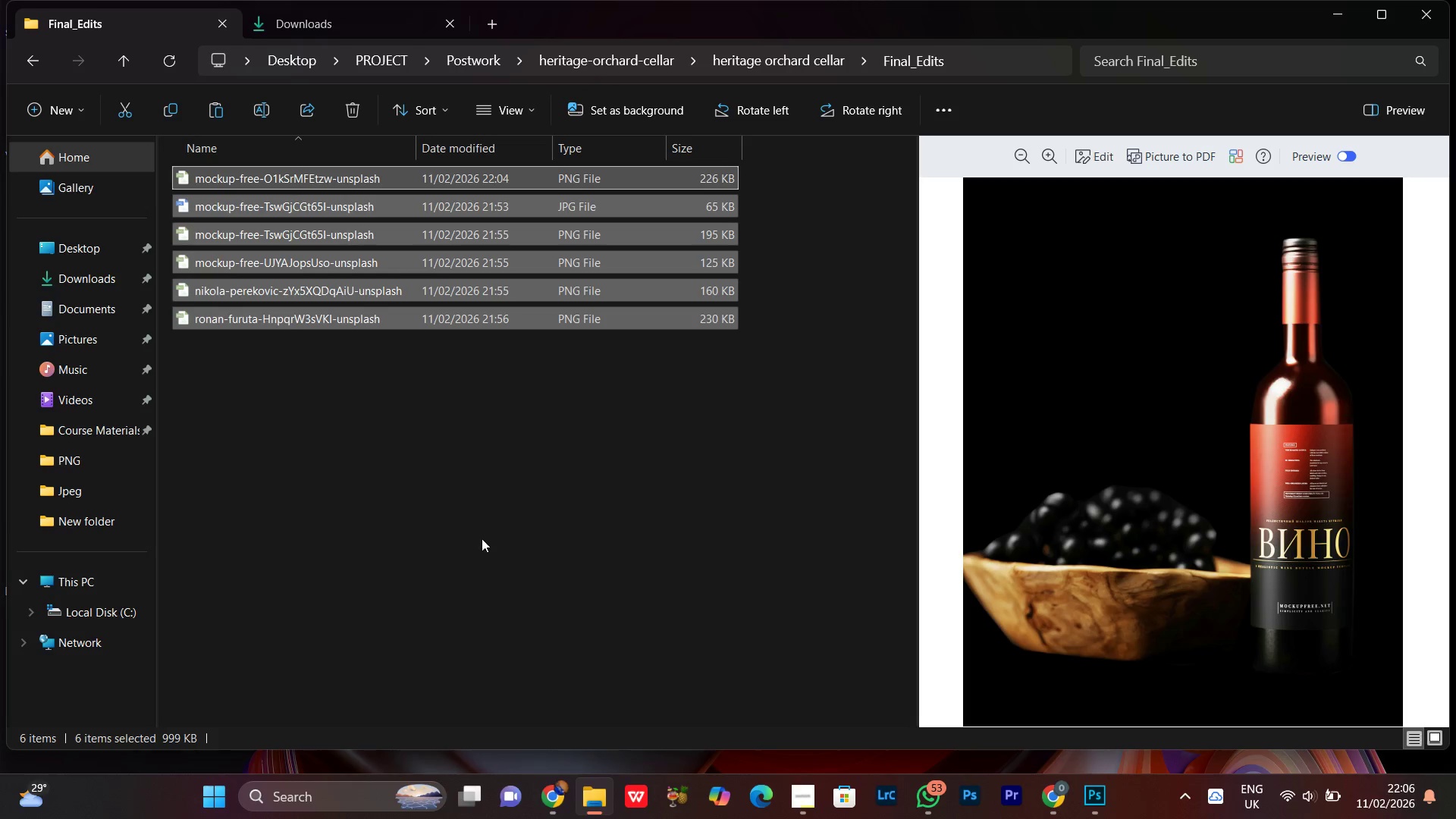 
right_click([463, 525])
 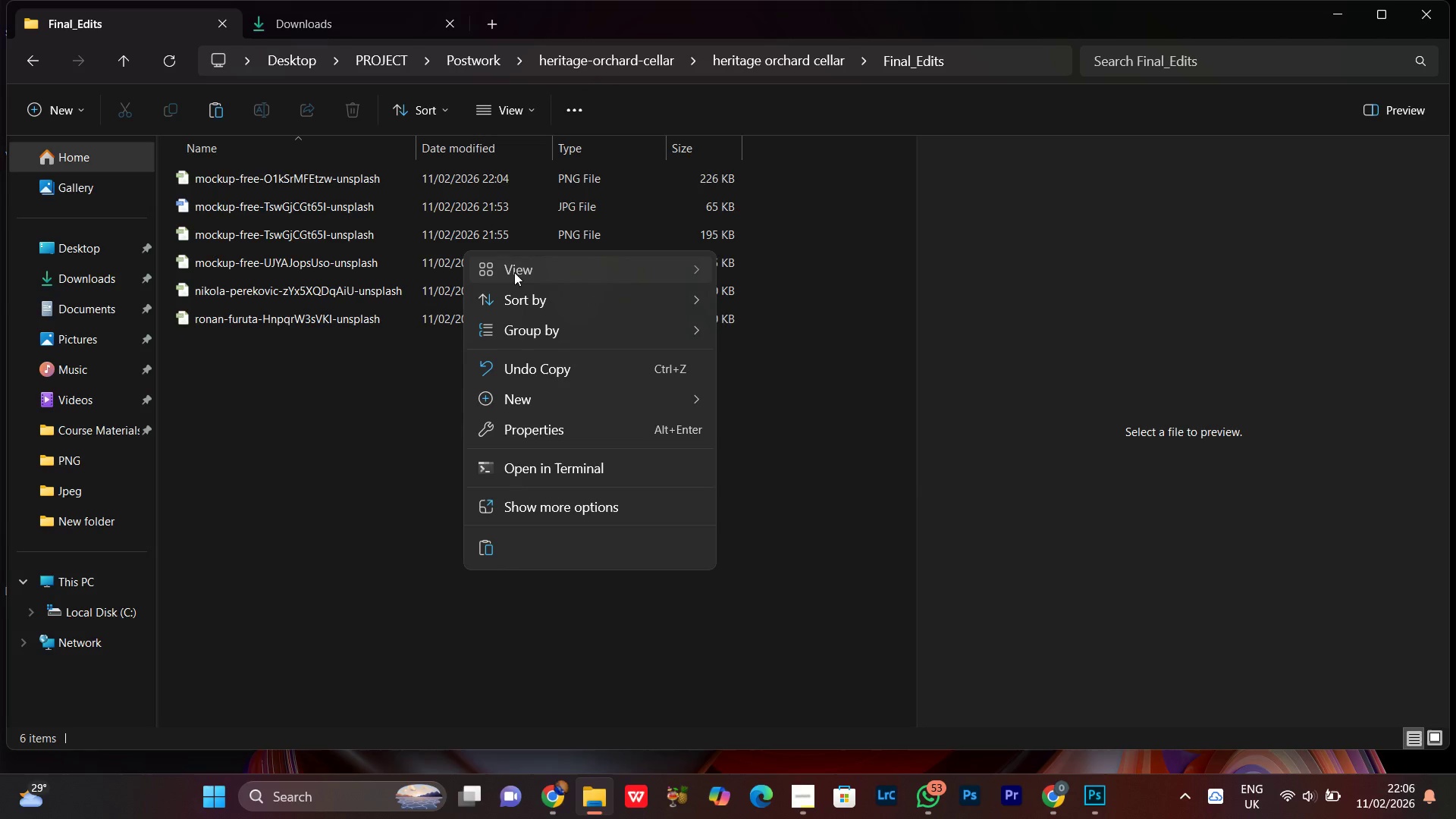 
left_click([769, 309])
 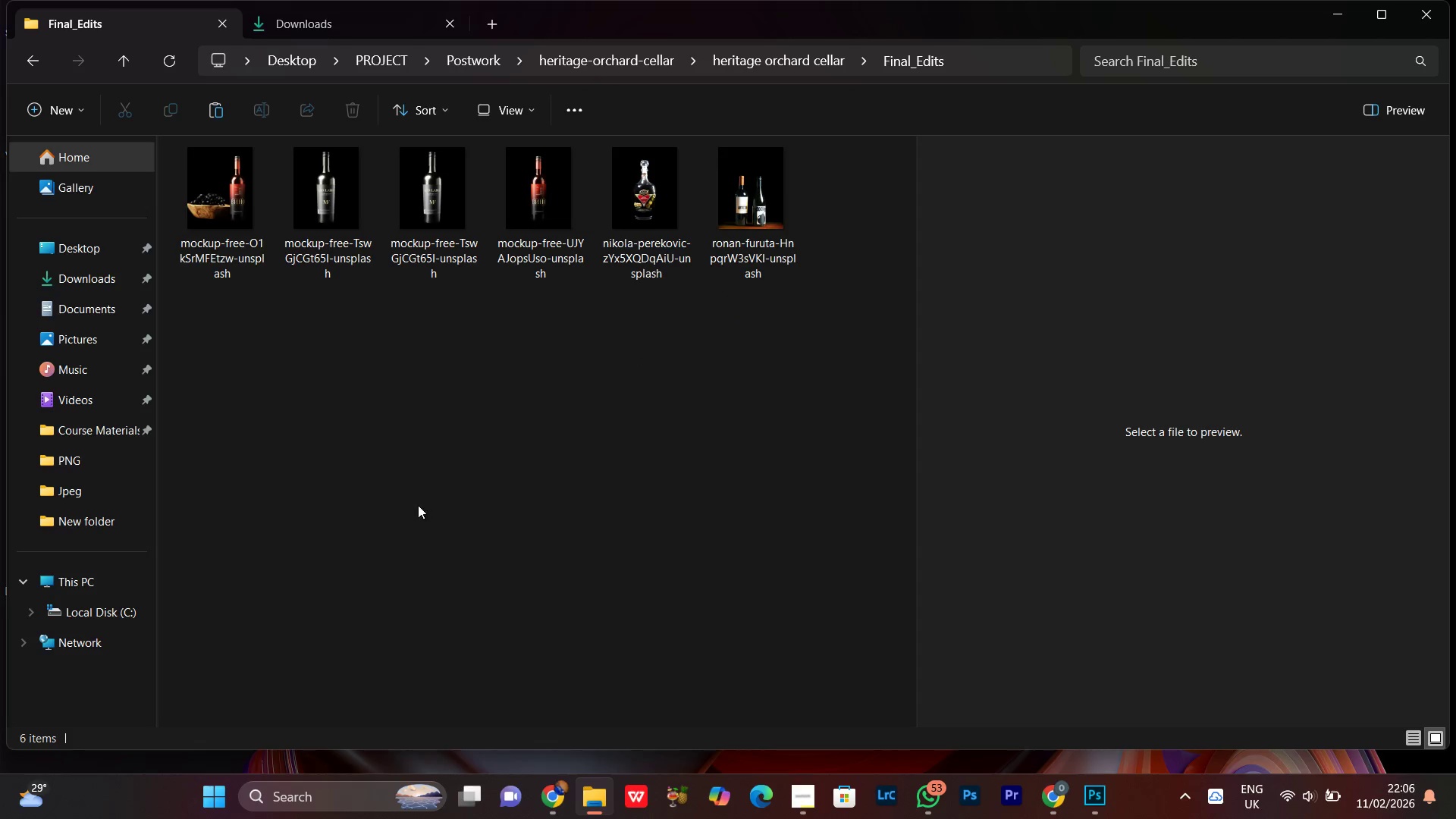 
left_click([384, 441])
 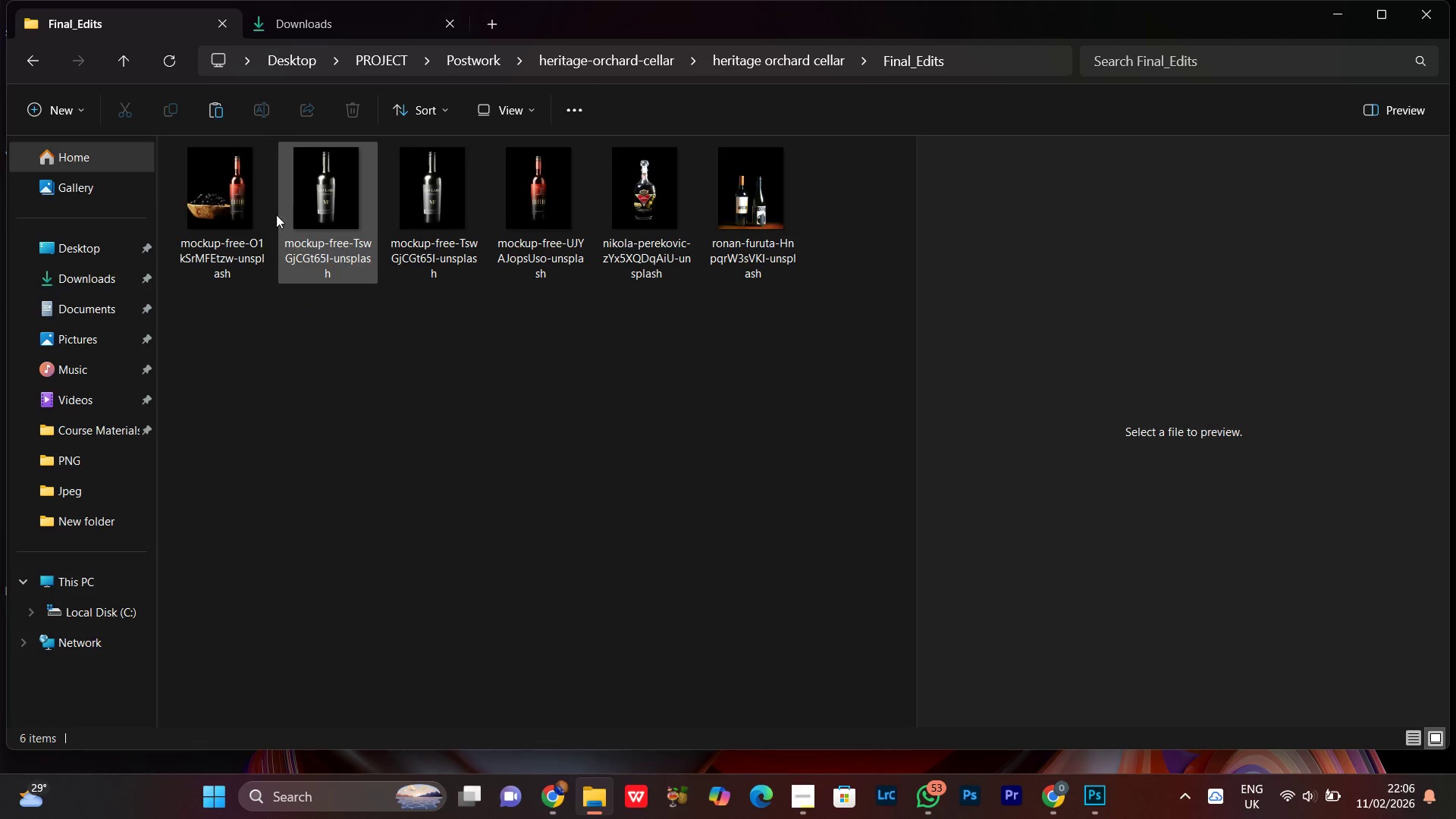 
left_click([335, 191])
 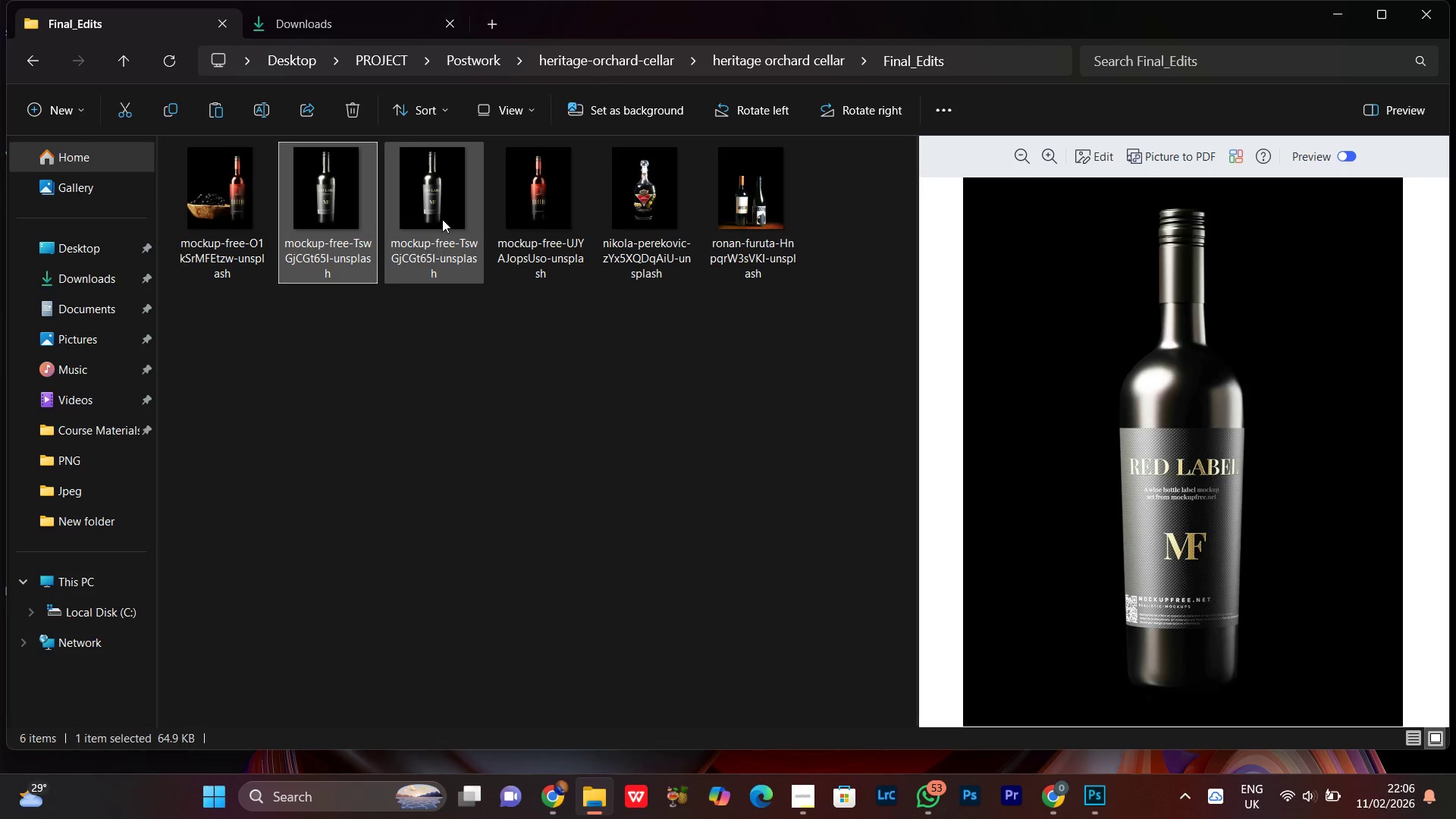 
left_click([442, 219])
 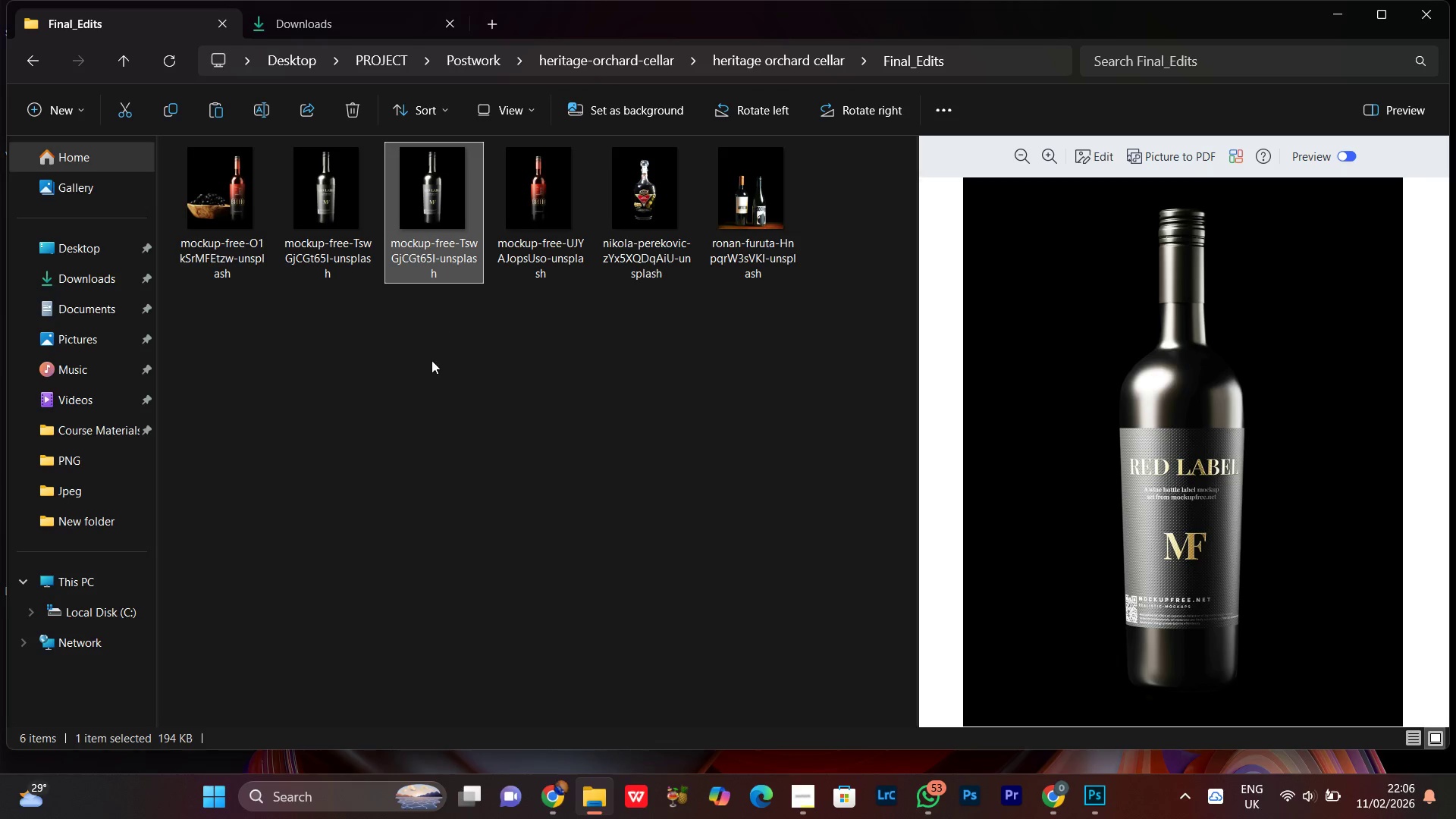 
left_click([430, 365])
 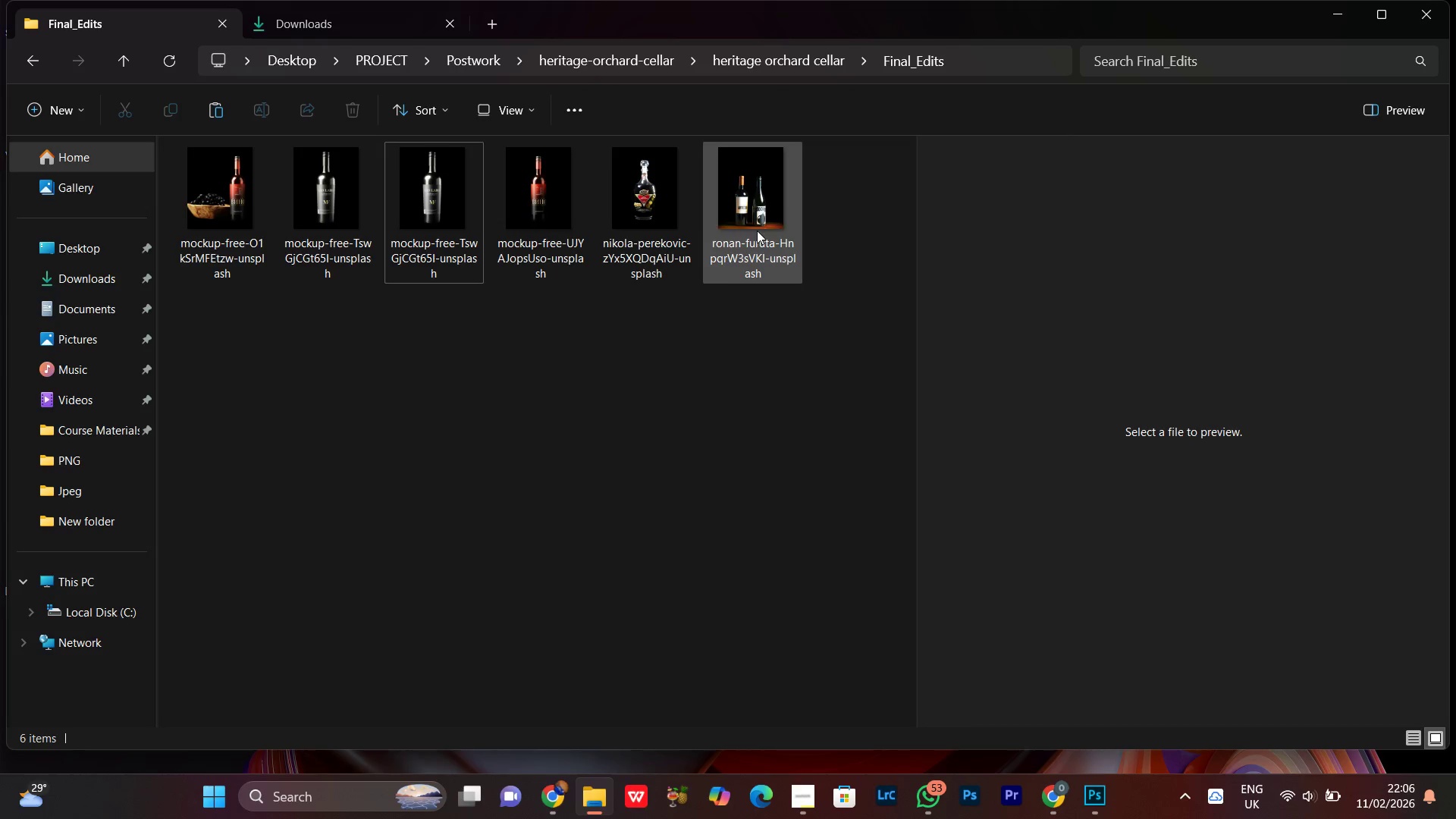 
left_click([436, 219])
 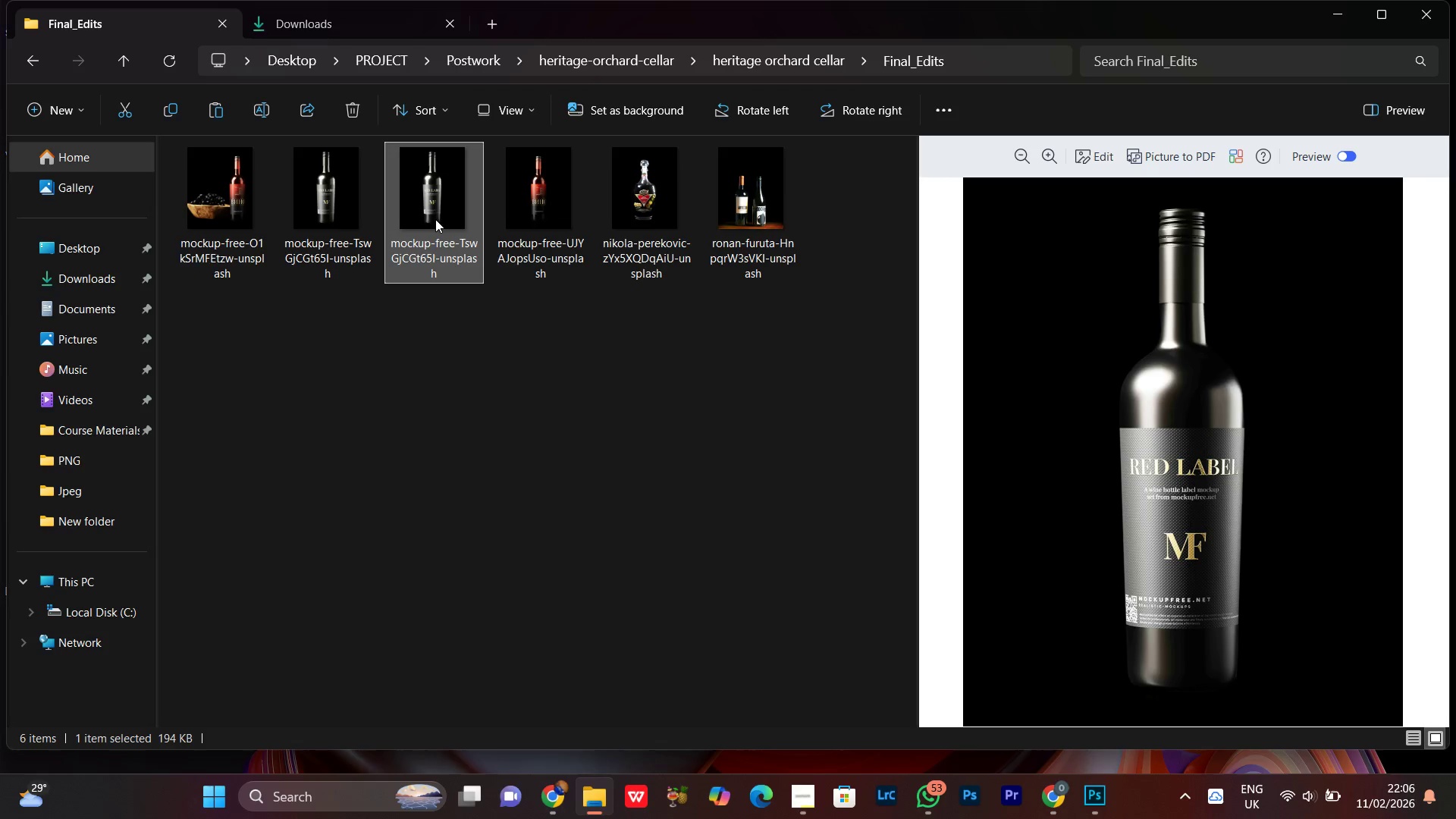 
right_click([434, 219])
 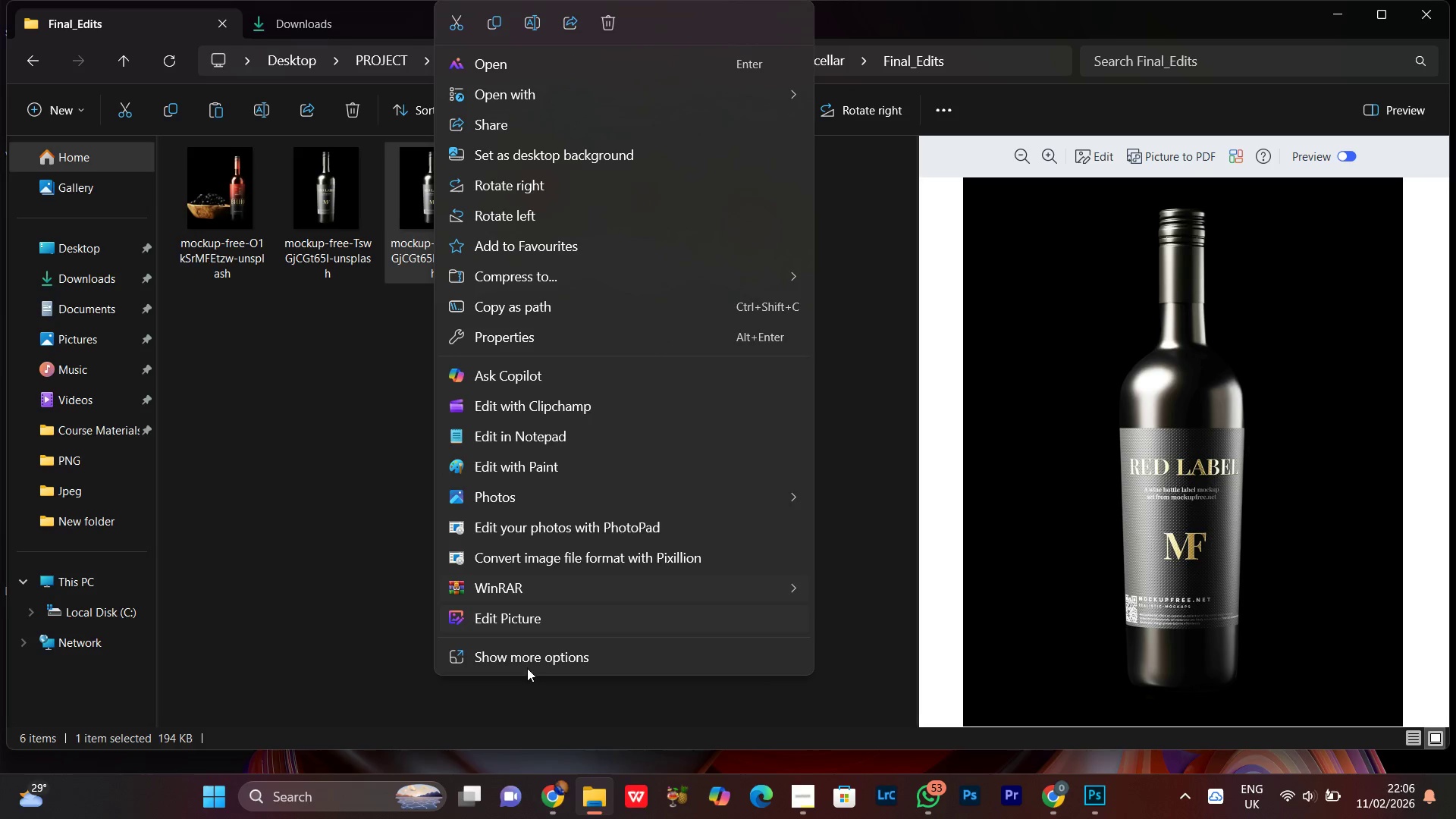 
left_click([510, 342])
 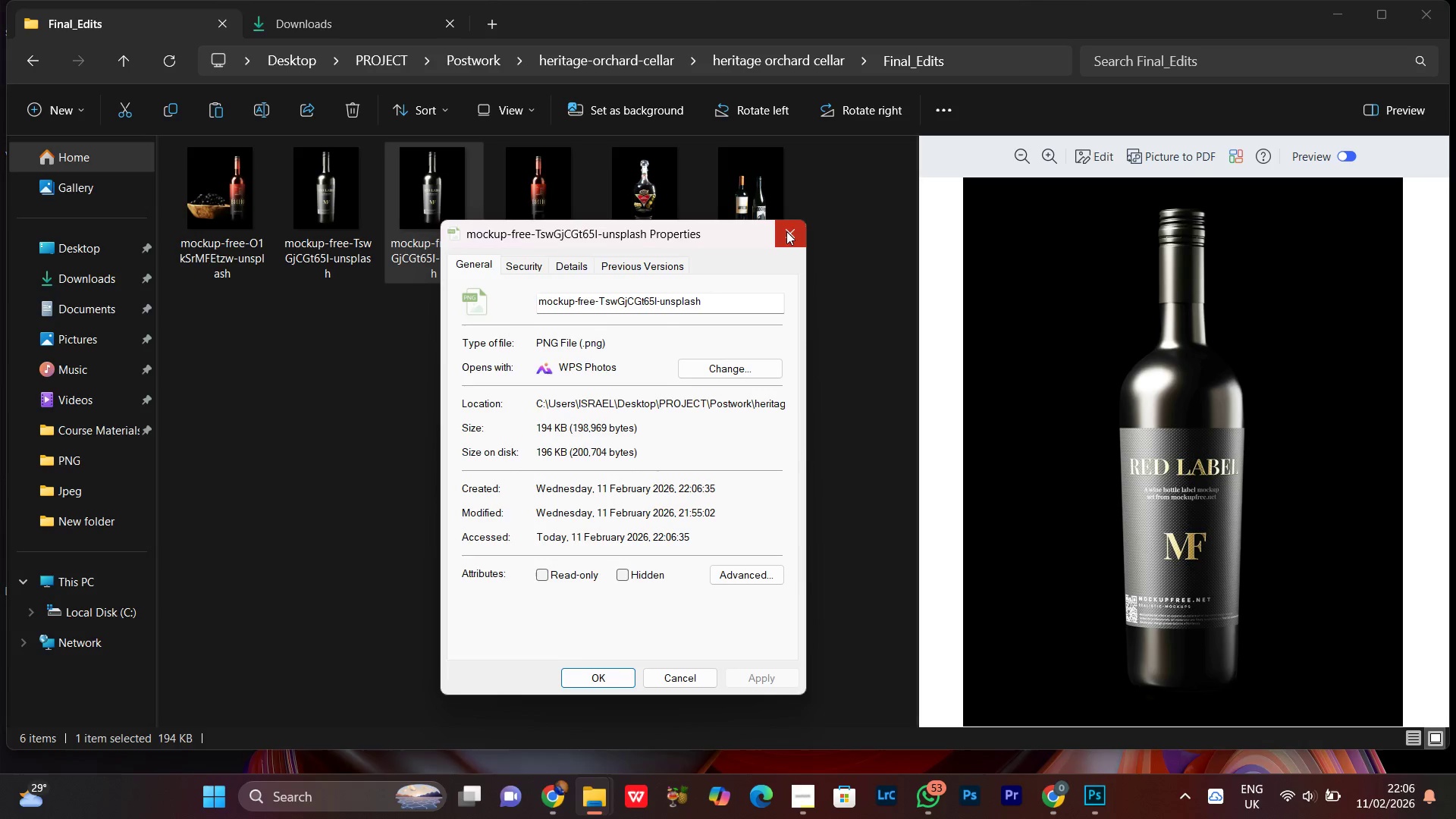 
left_click([345, 207])
 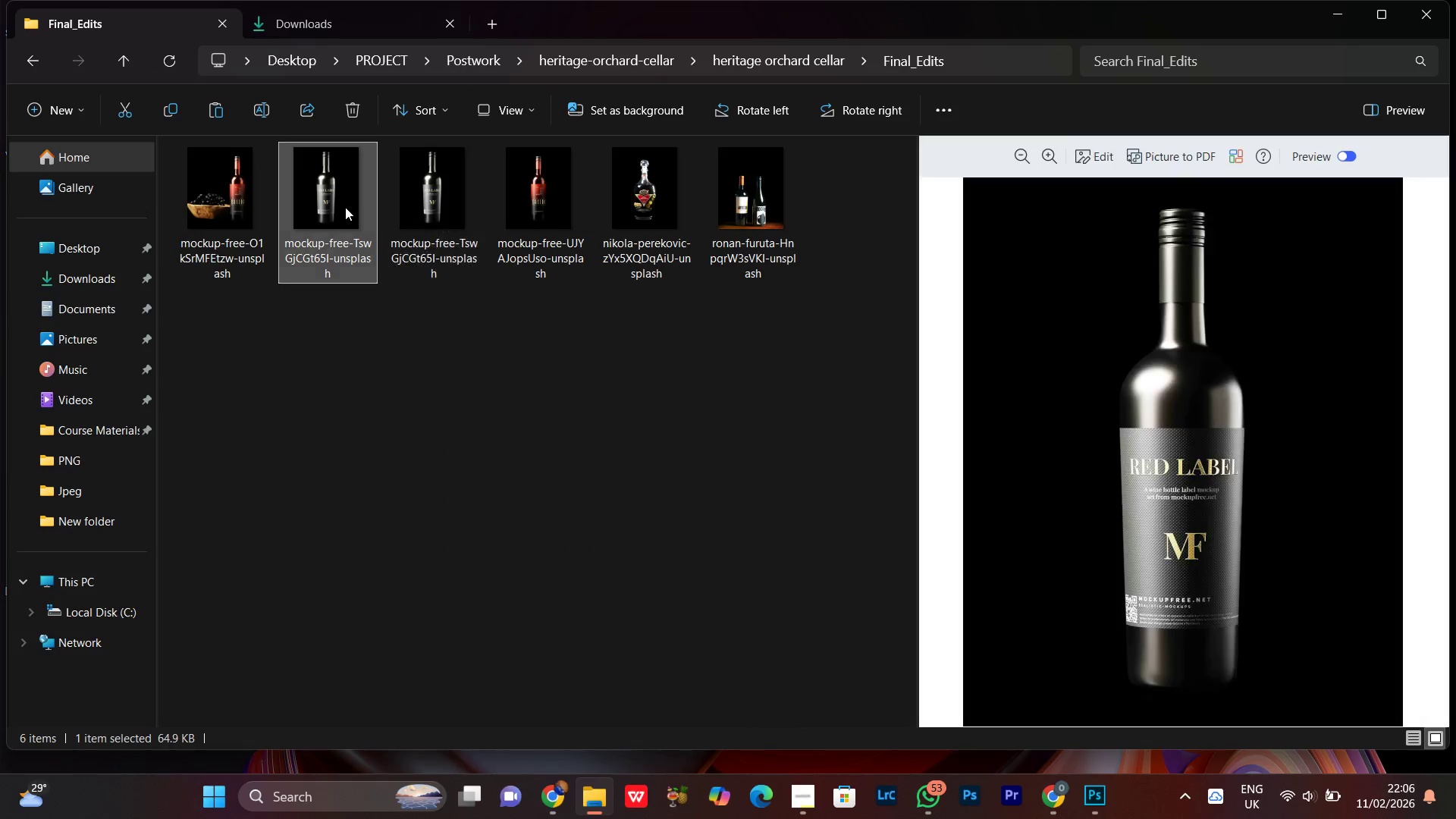 
right_click([345, 207])
 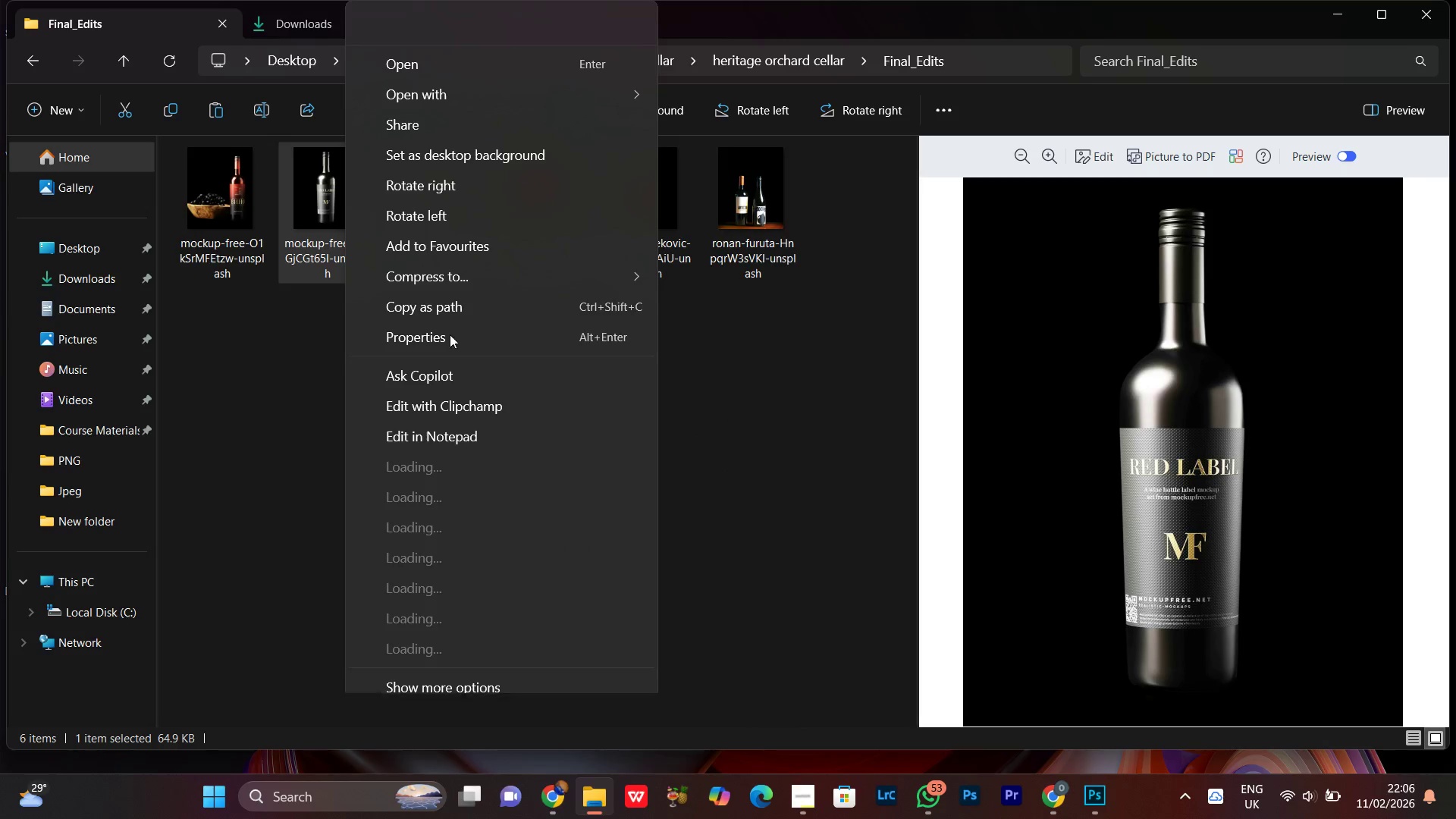 
left_click([439, 329])
 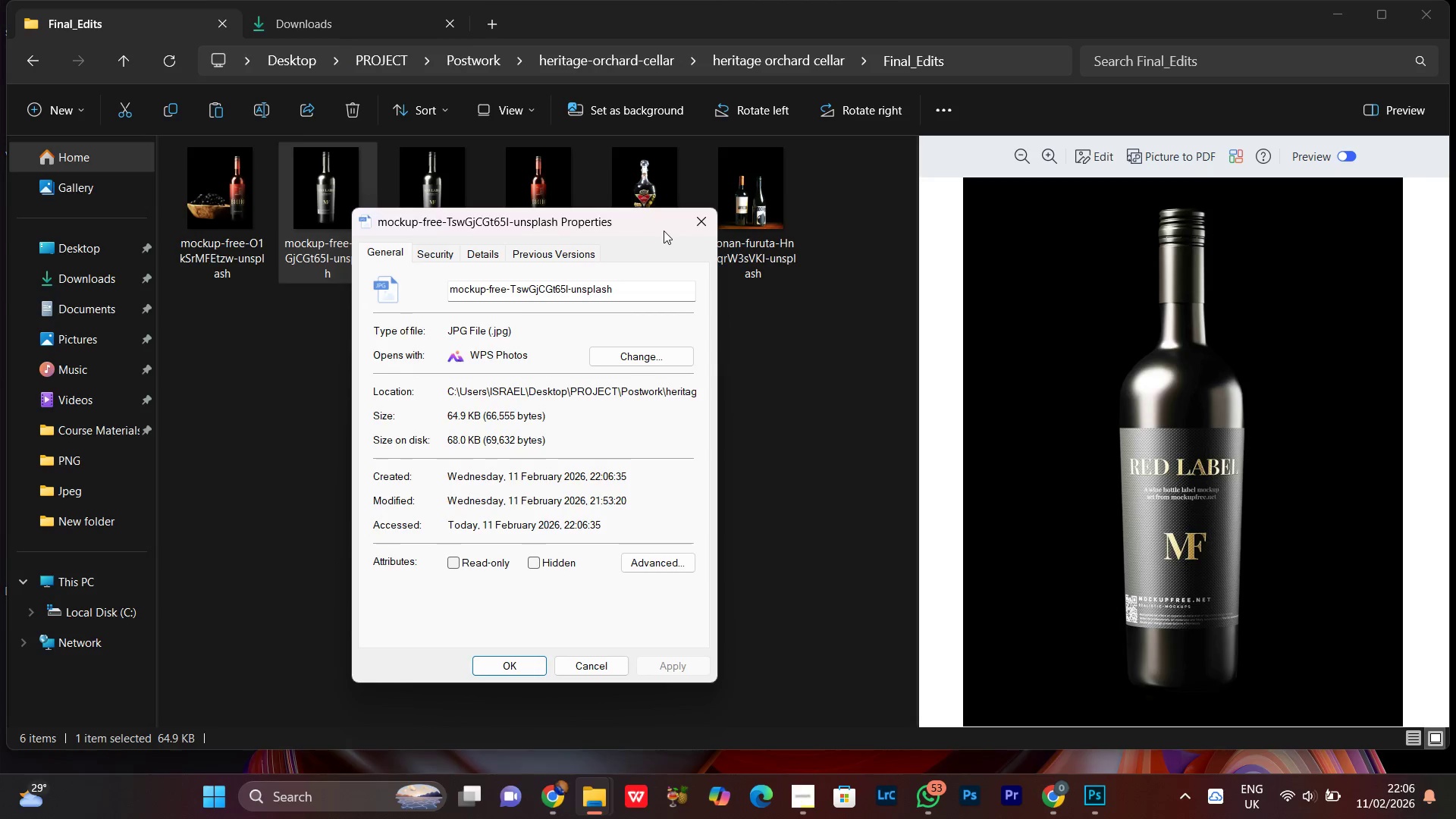 
left_click([702, 224])
 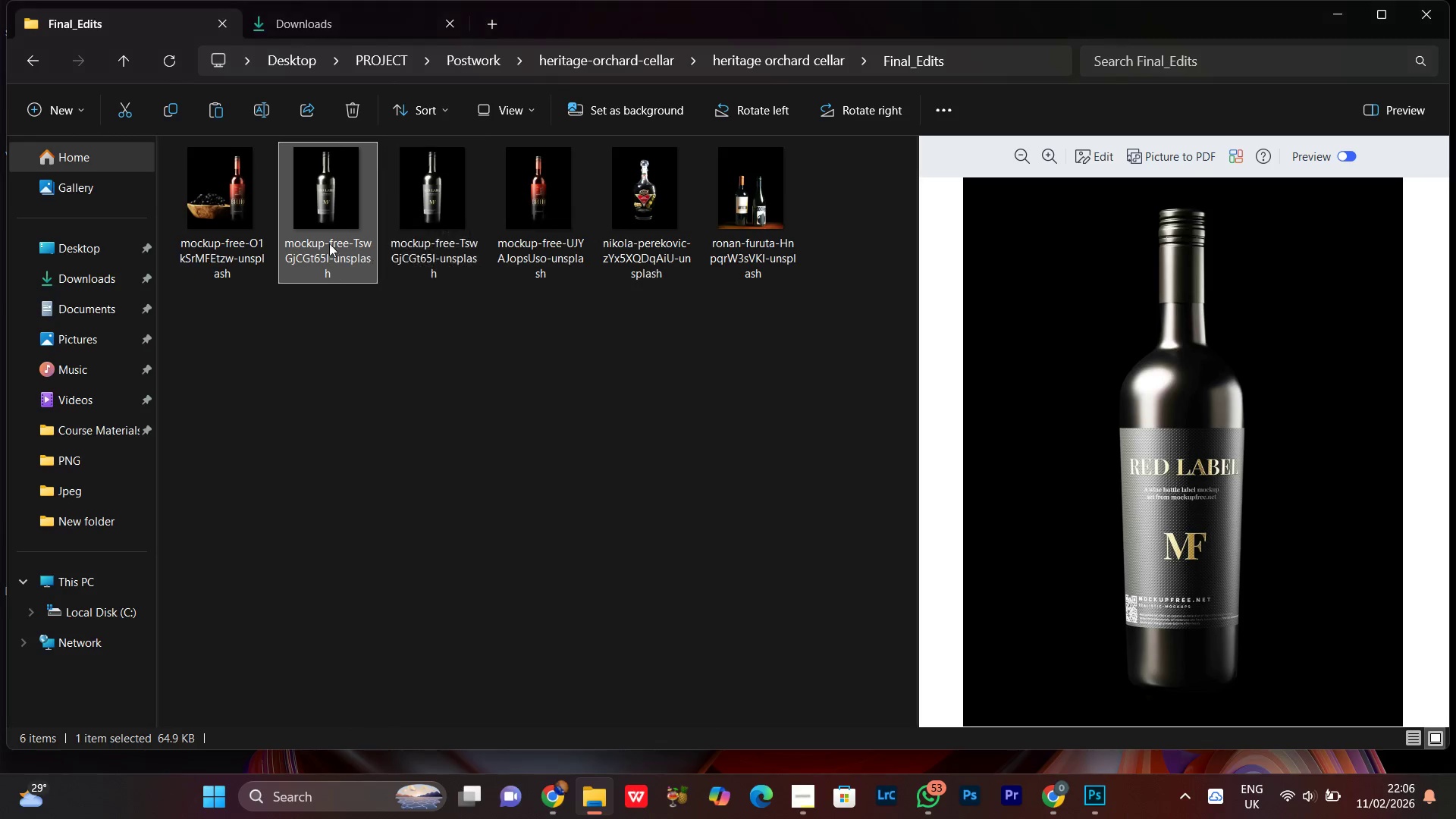 
left_click([333, 221])
 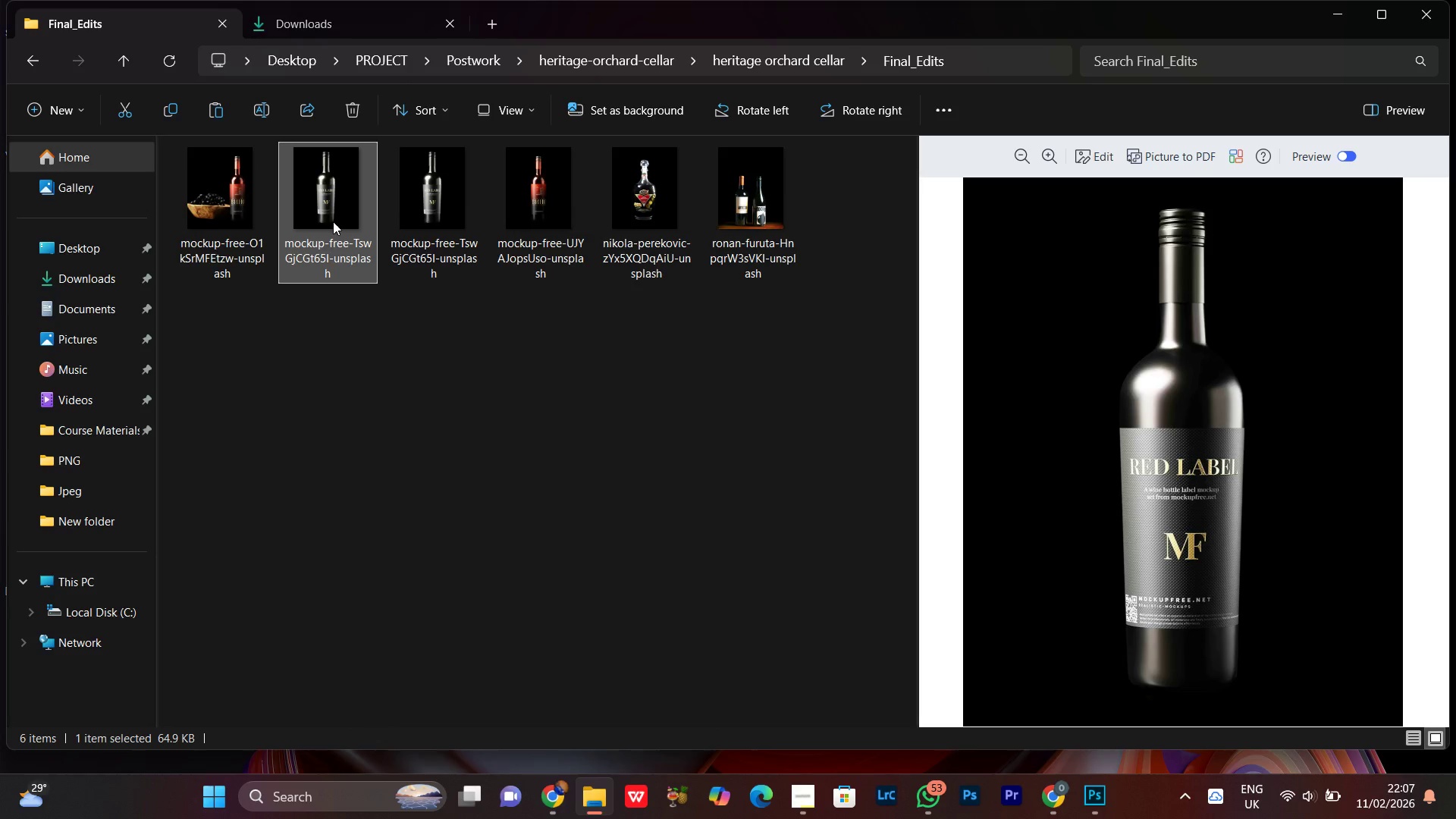 
key(Delete)
 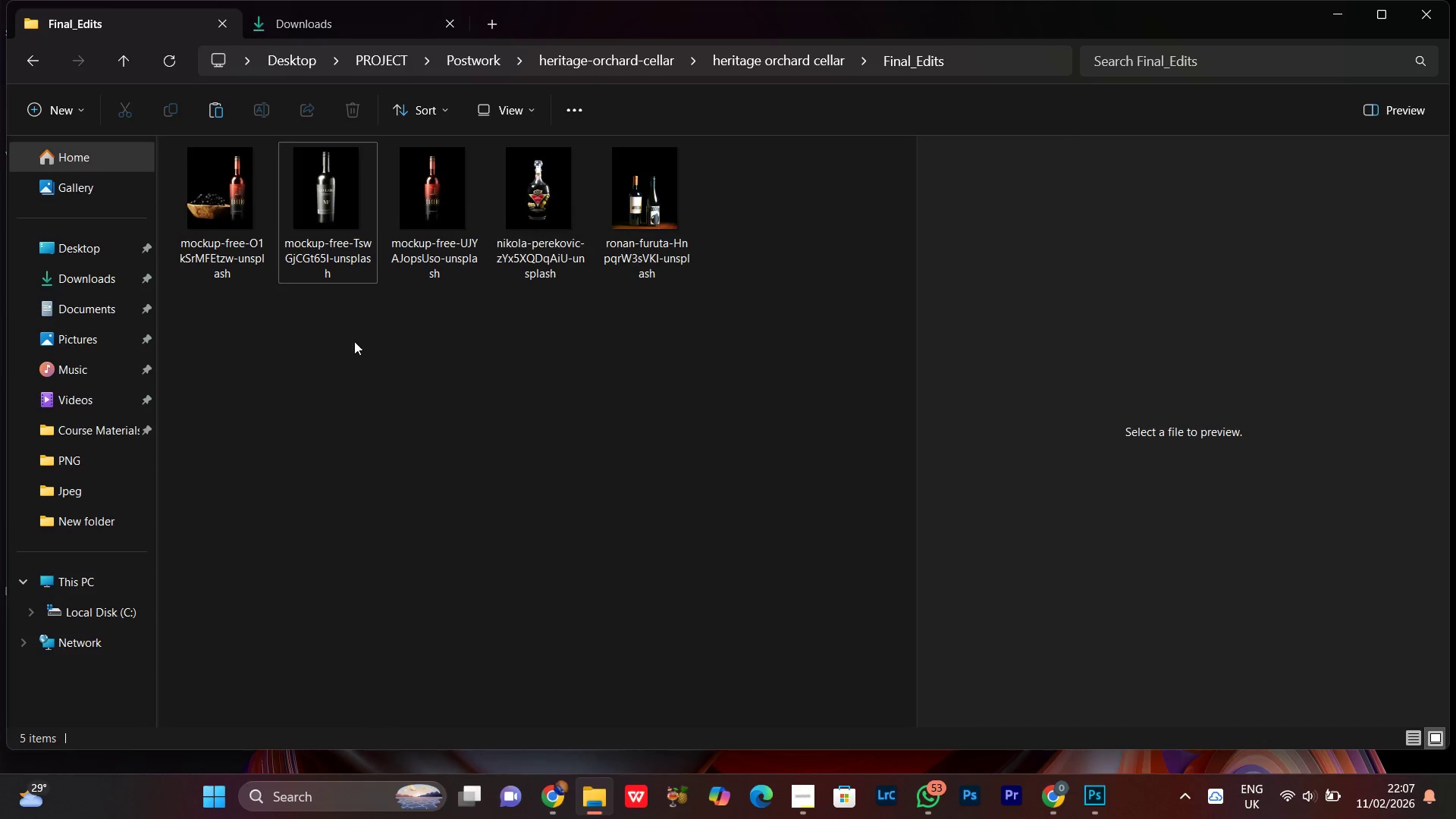 
double_click([335, 189])
 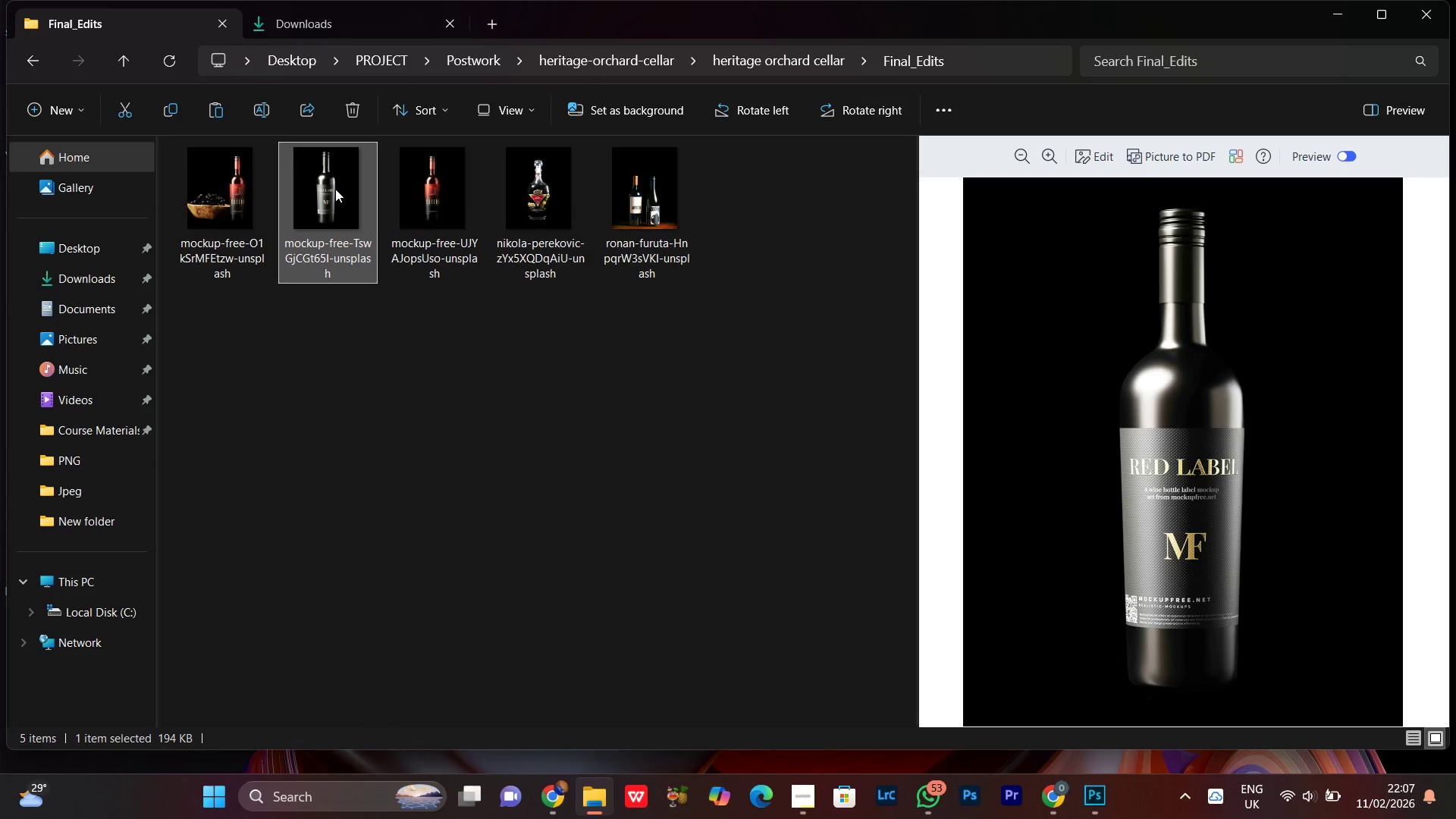 
right_click([335, 189])
 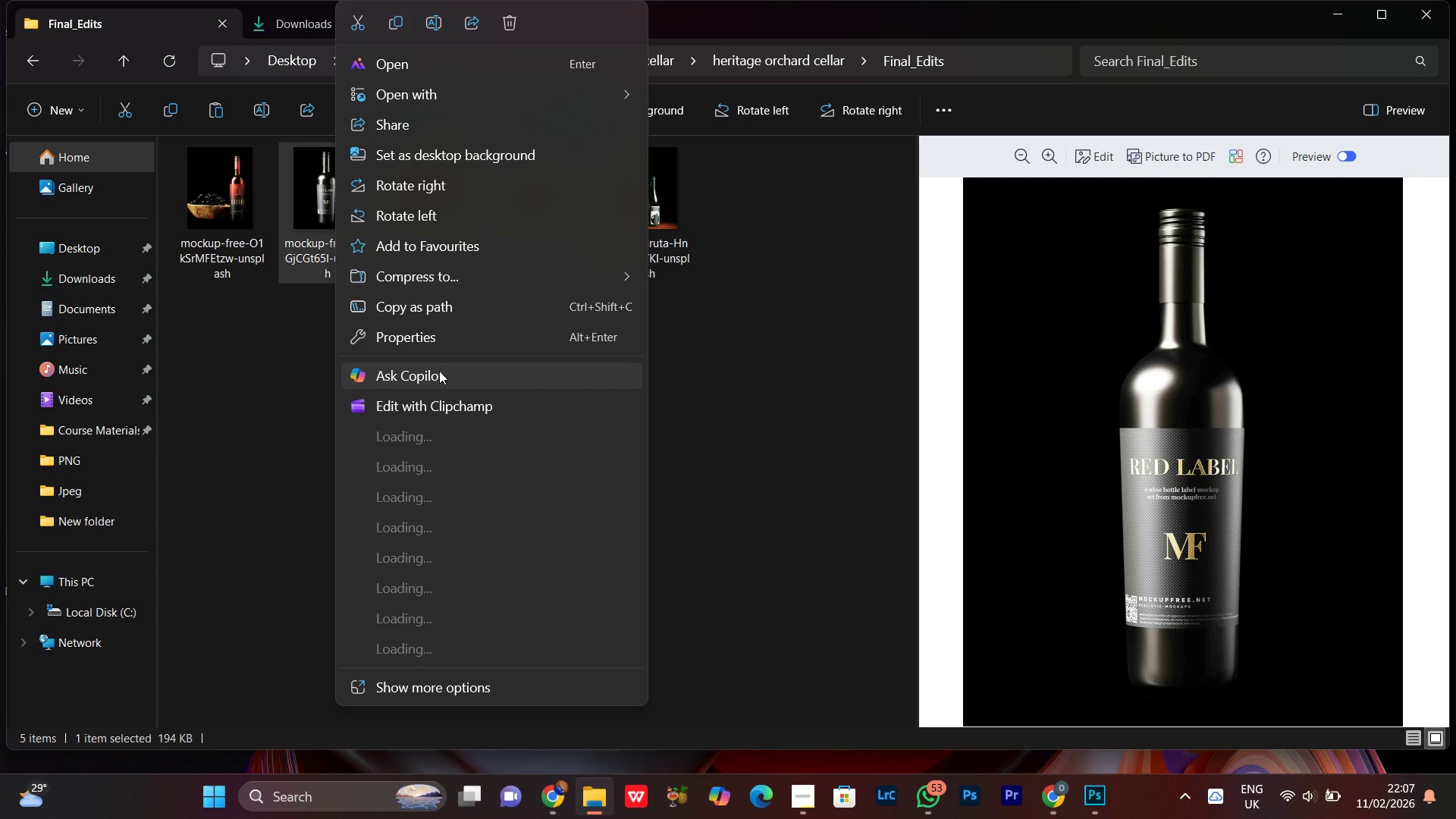 
left_click([407, 338])
 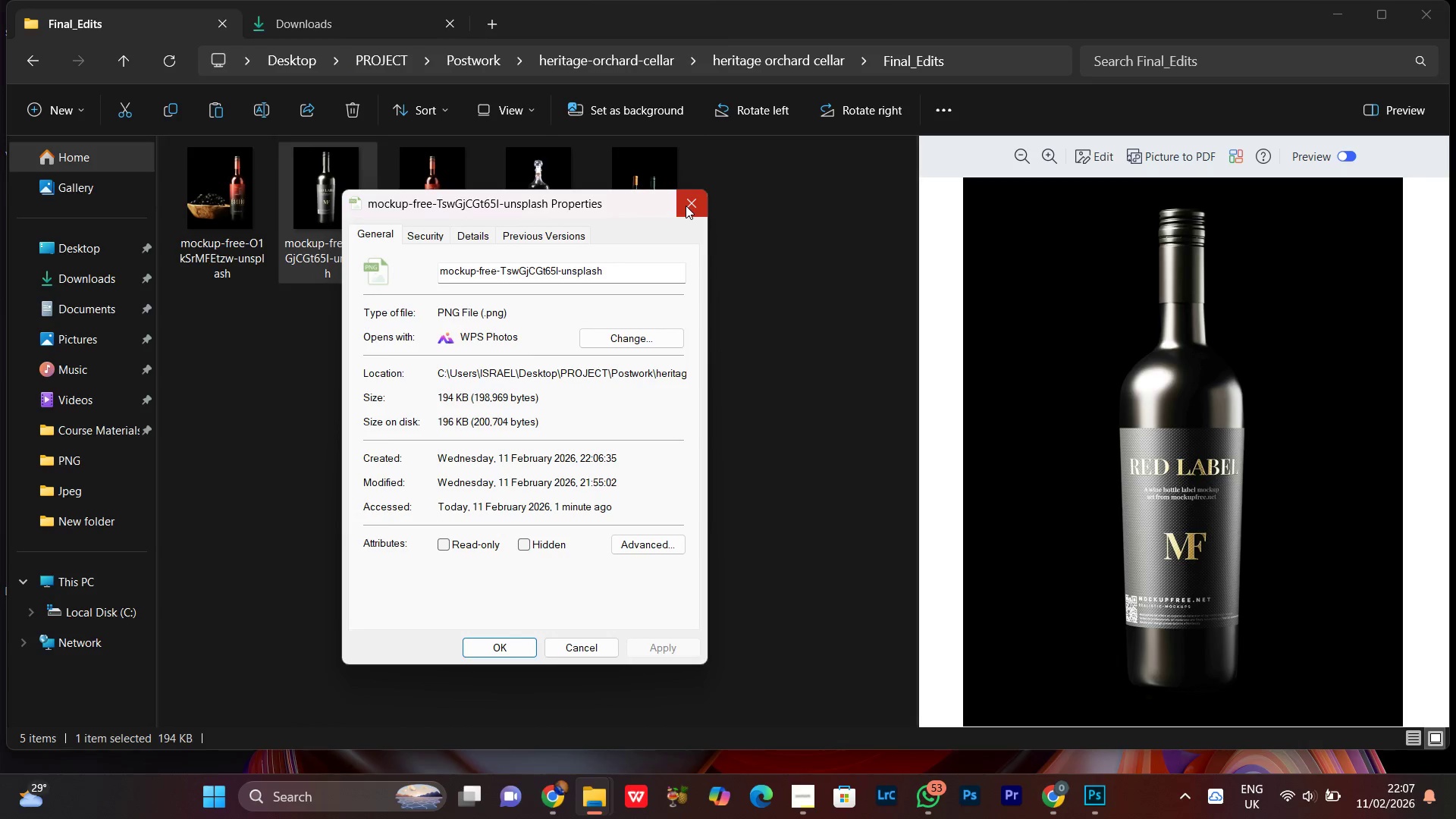 
left_click_drag(start_coordinate=[686, 204], to_coordinate=[681, 206])
 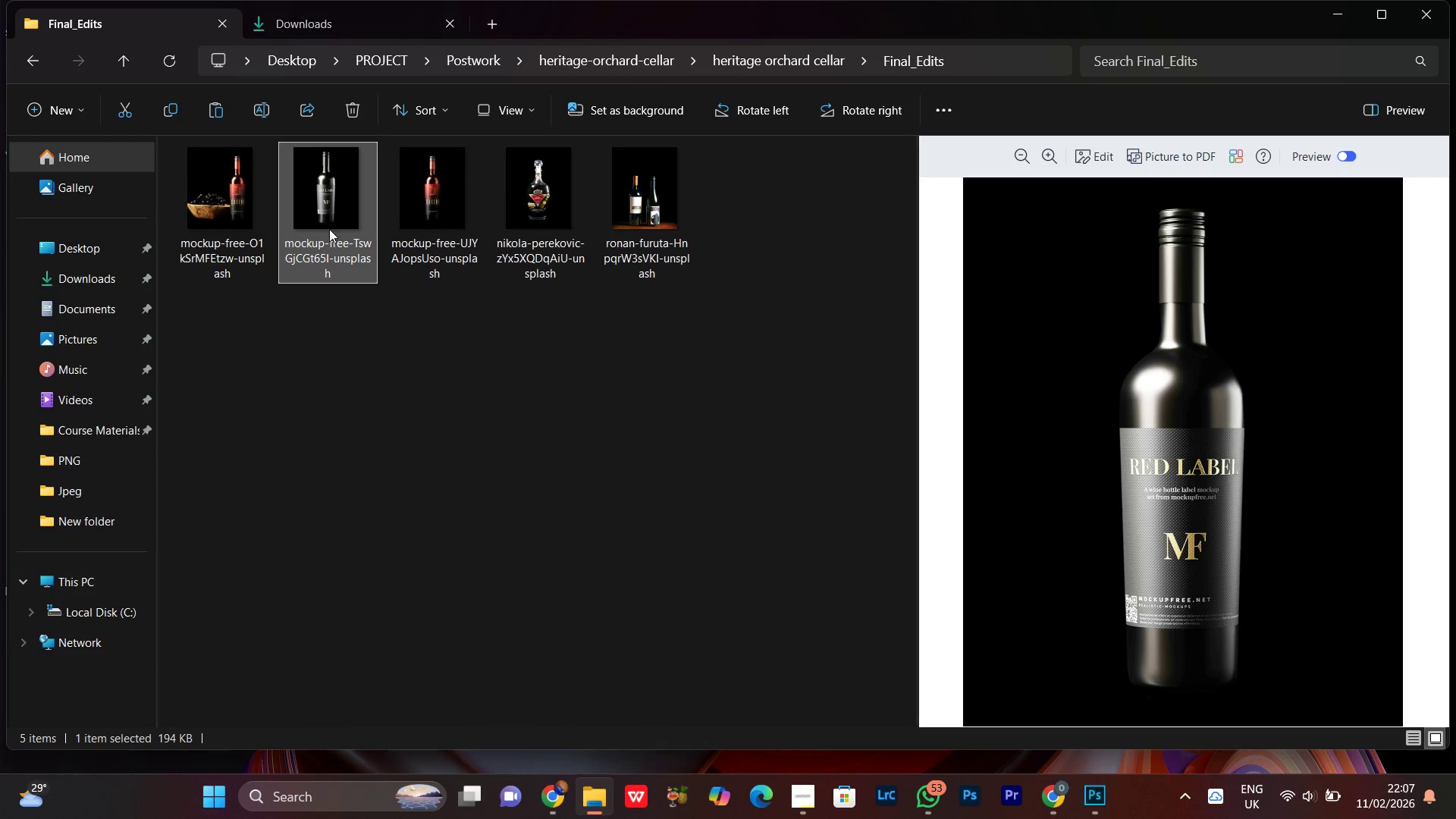 
mouse_move([294, 263])
 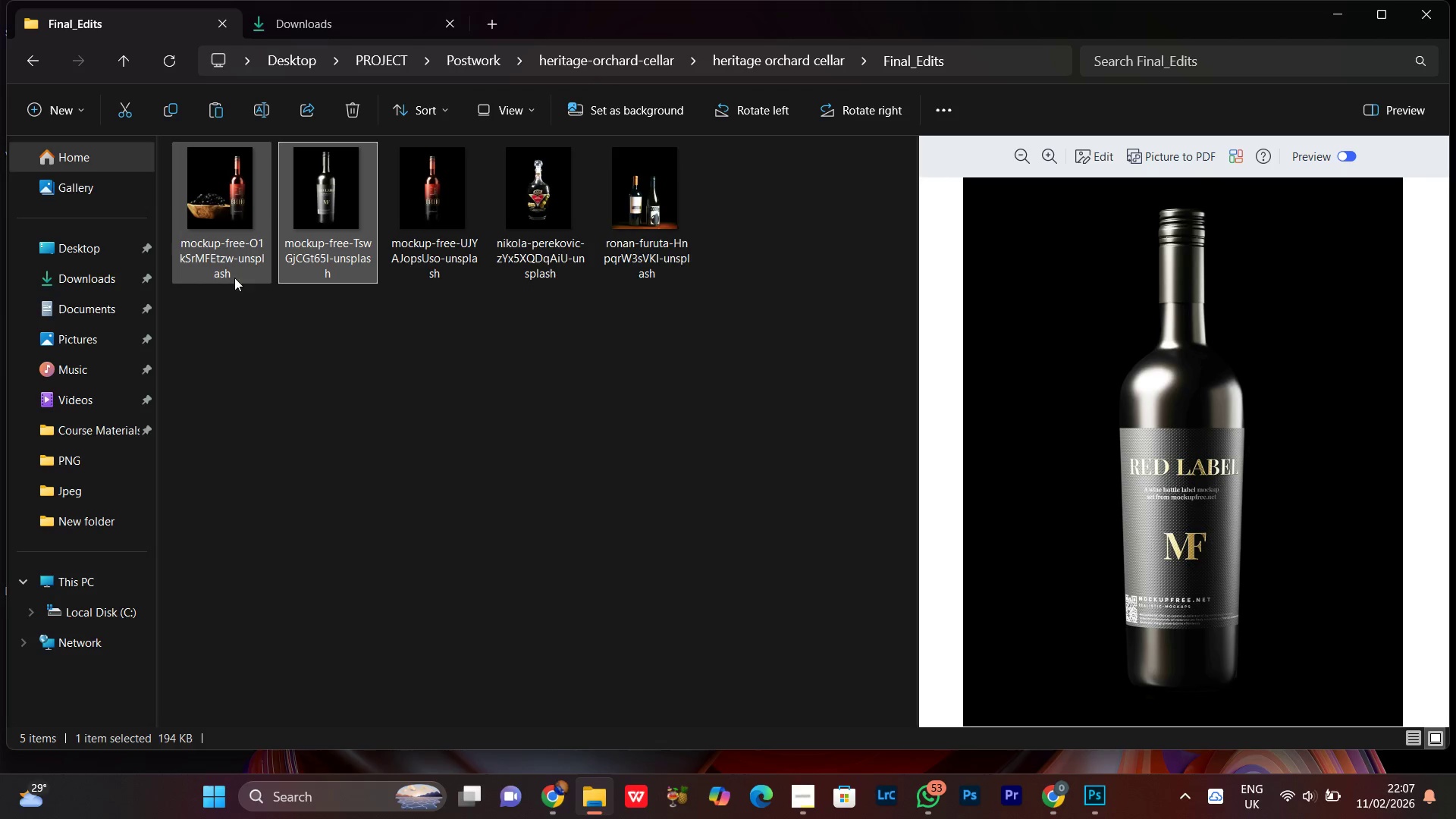 
left_click([229, 192])
 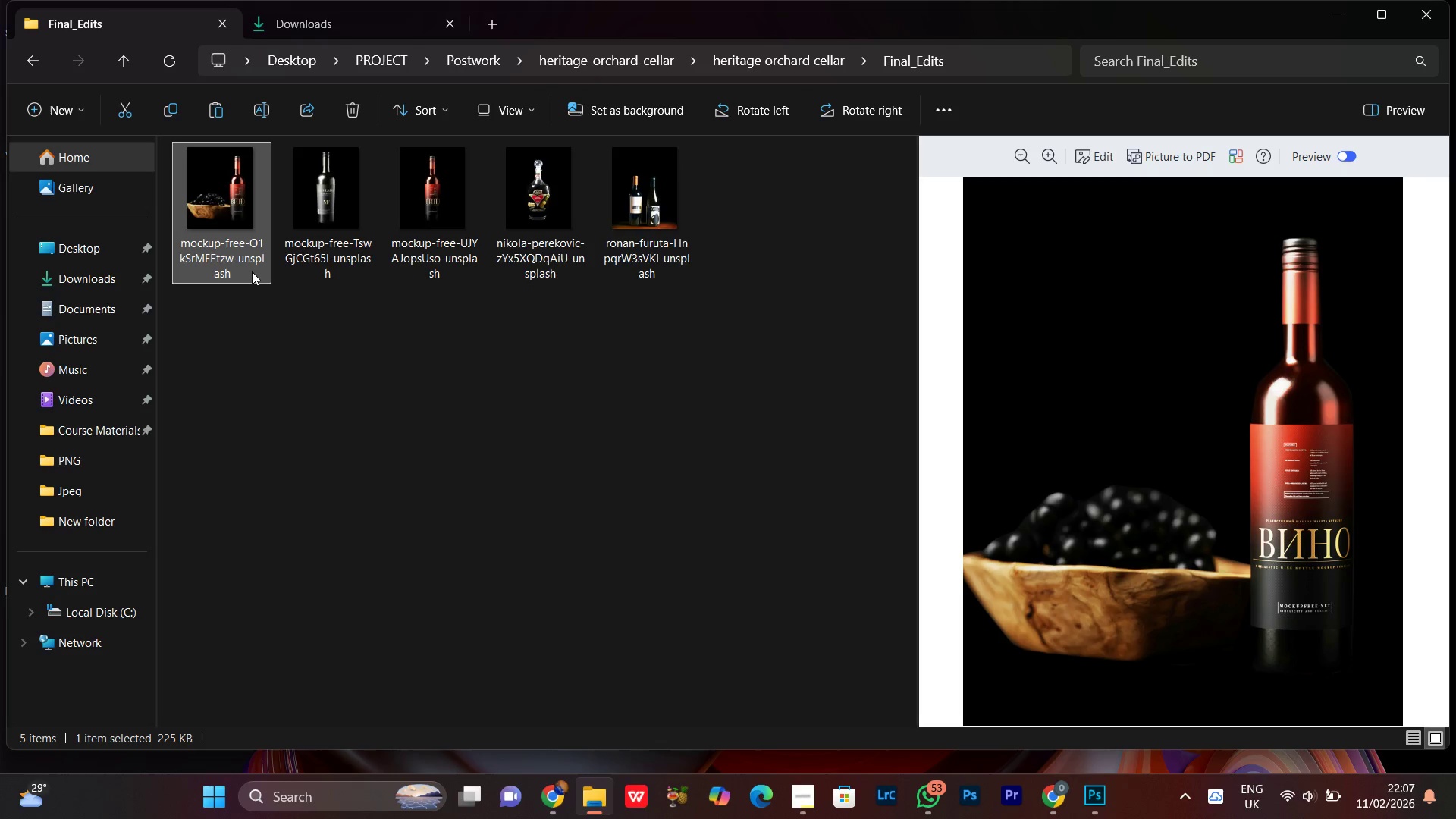 
right_click([237, 255])
 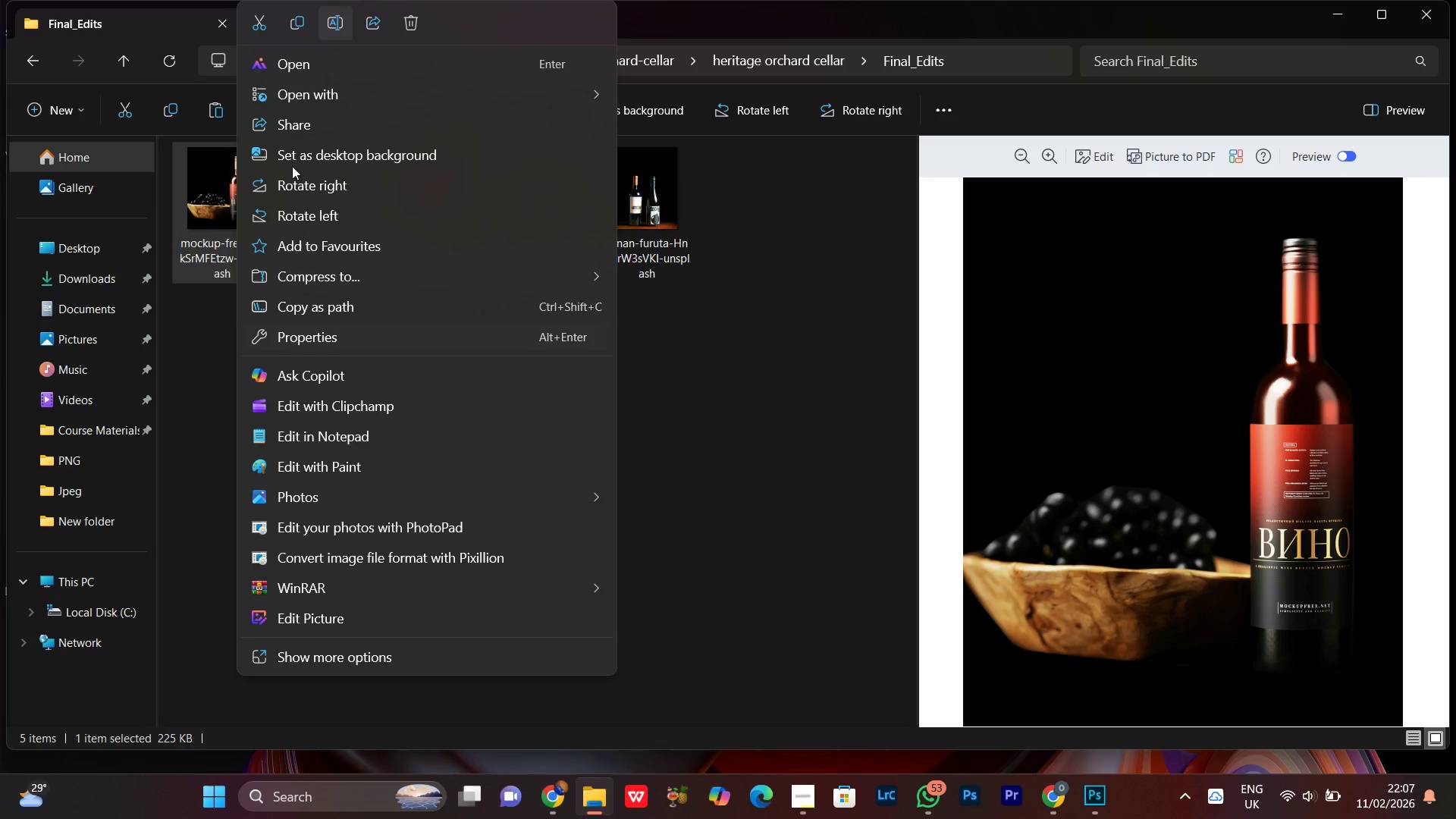 
wait(5.66)
 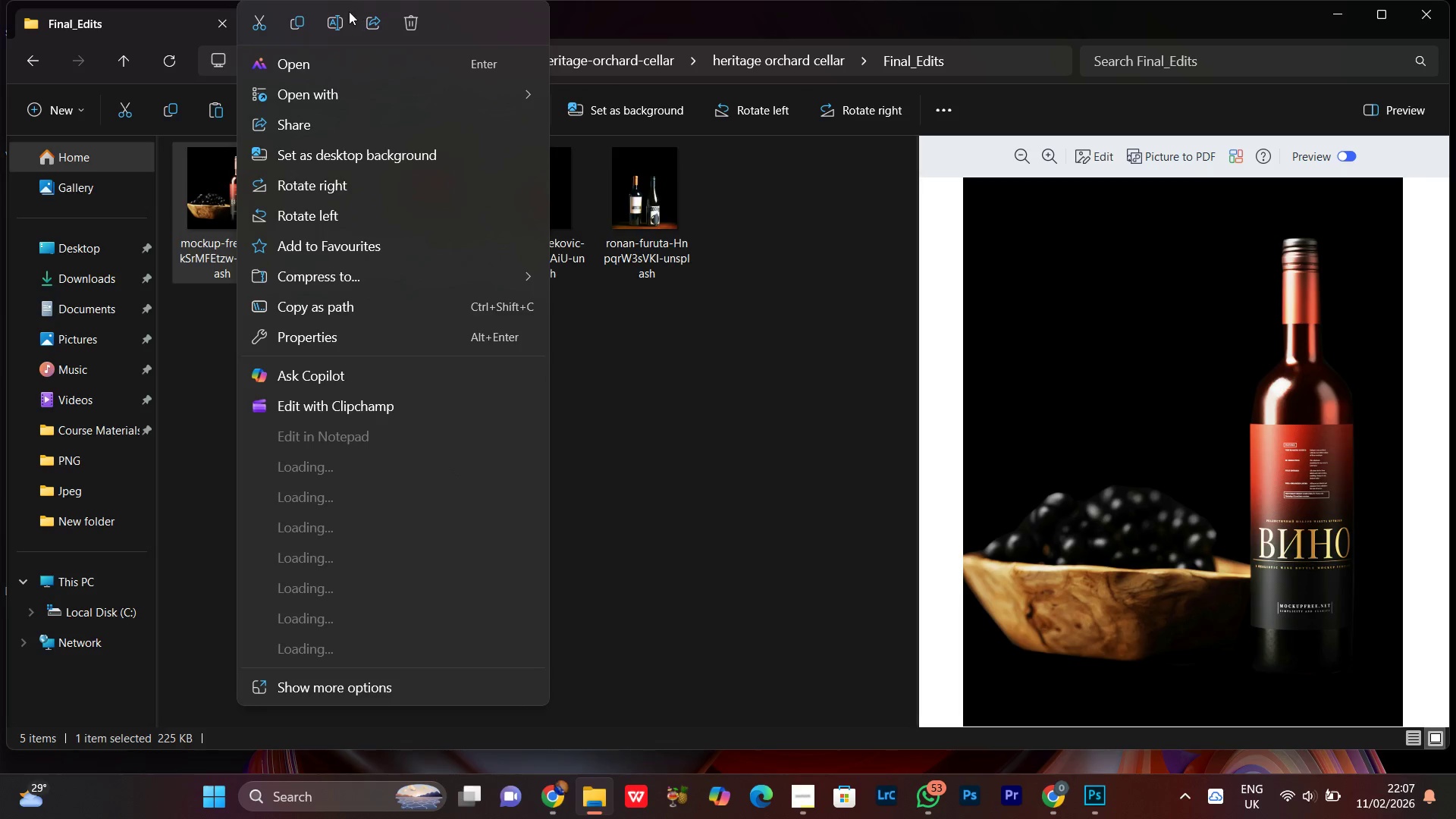 
key(Control+V)
 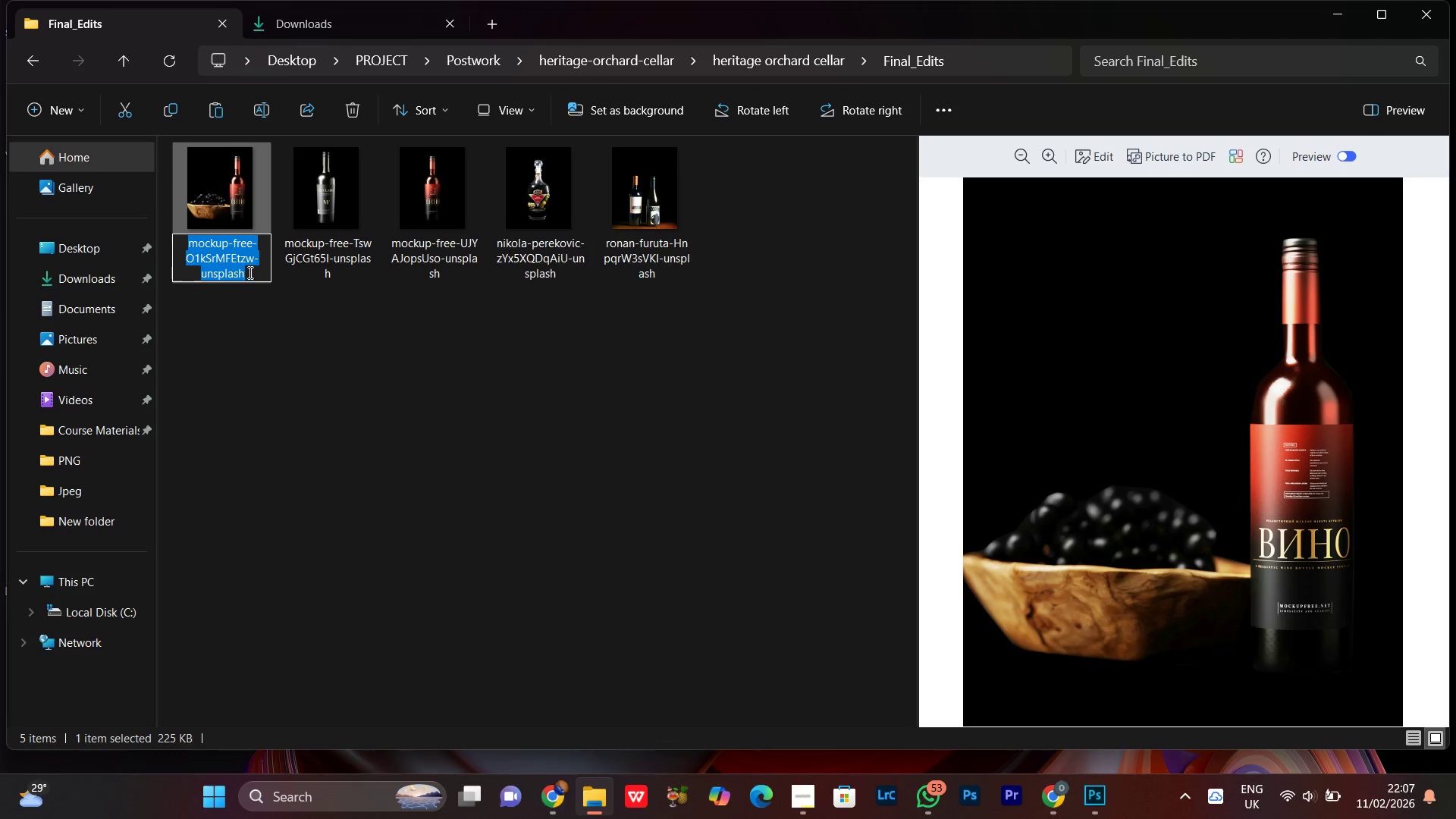 
key(Control+V)
 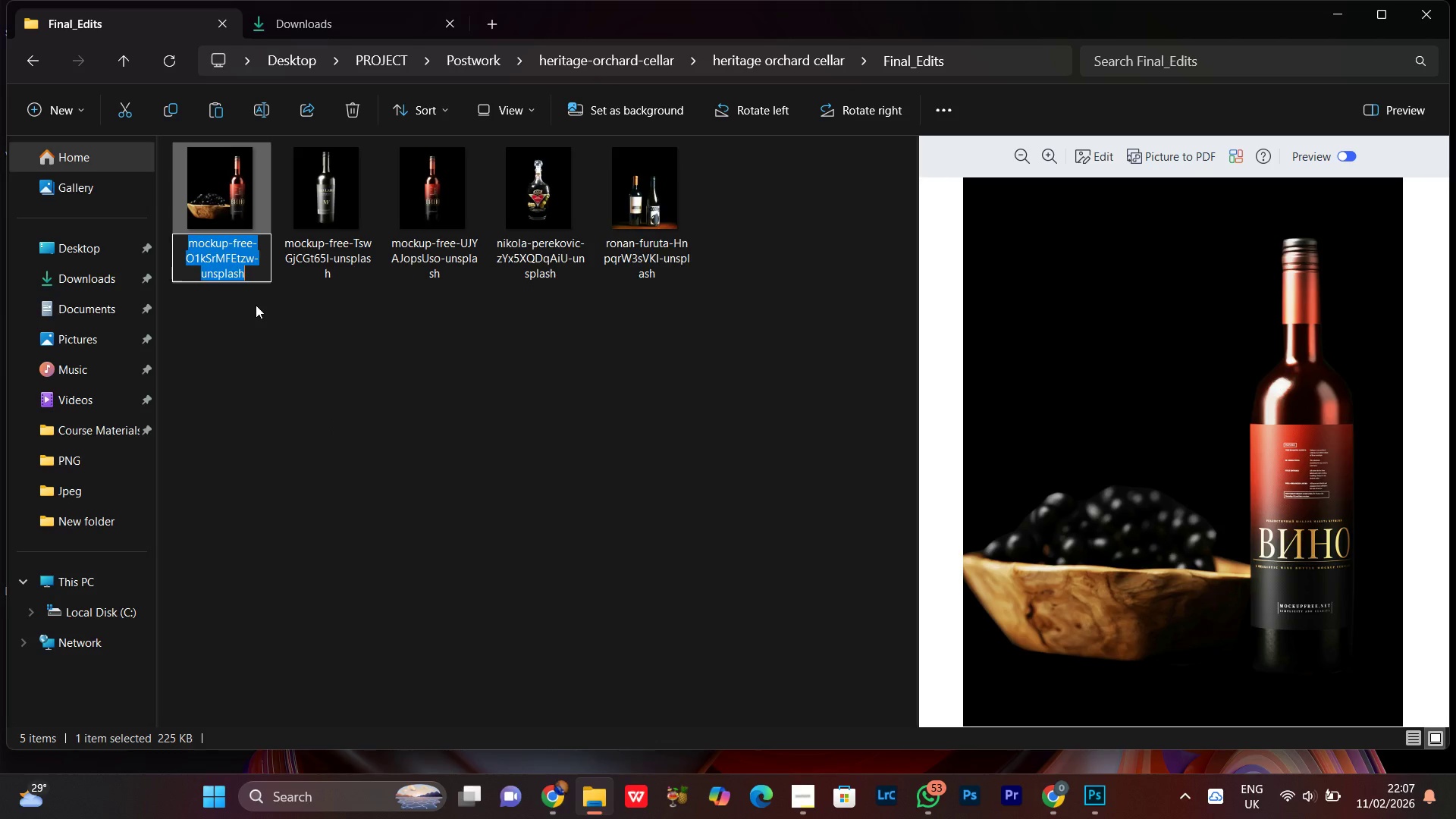 
key(Meta+V)
 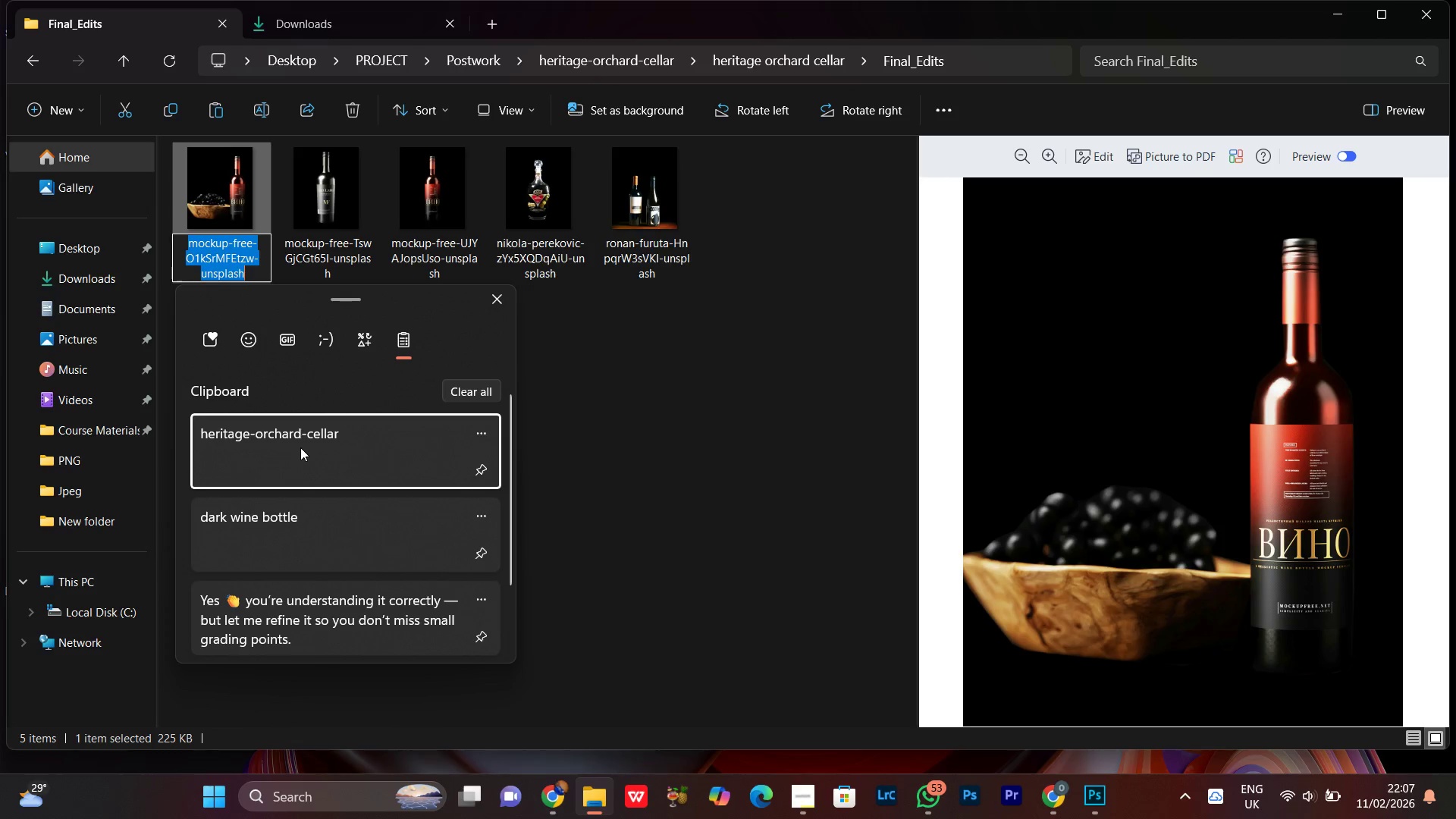 
left_click([300, 447])
 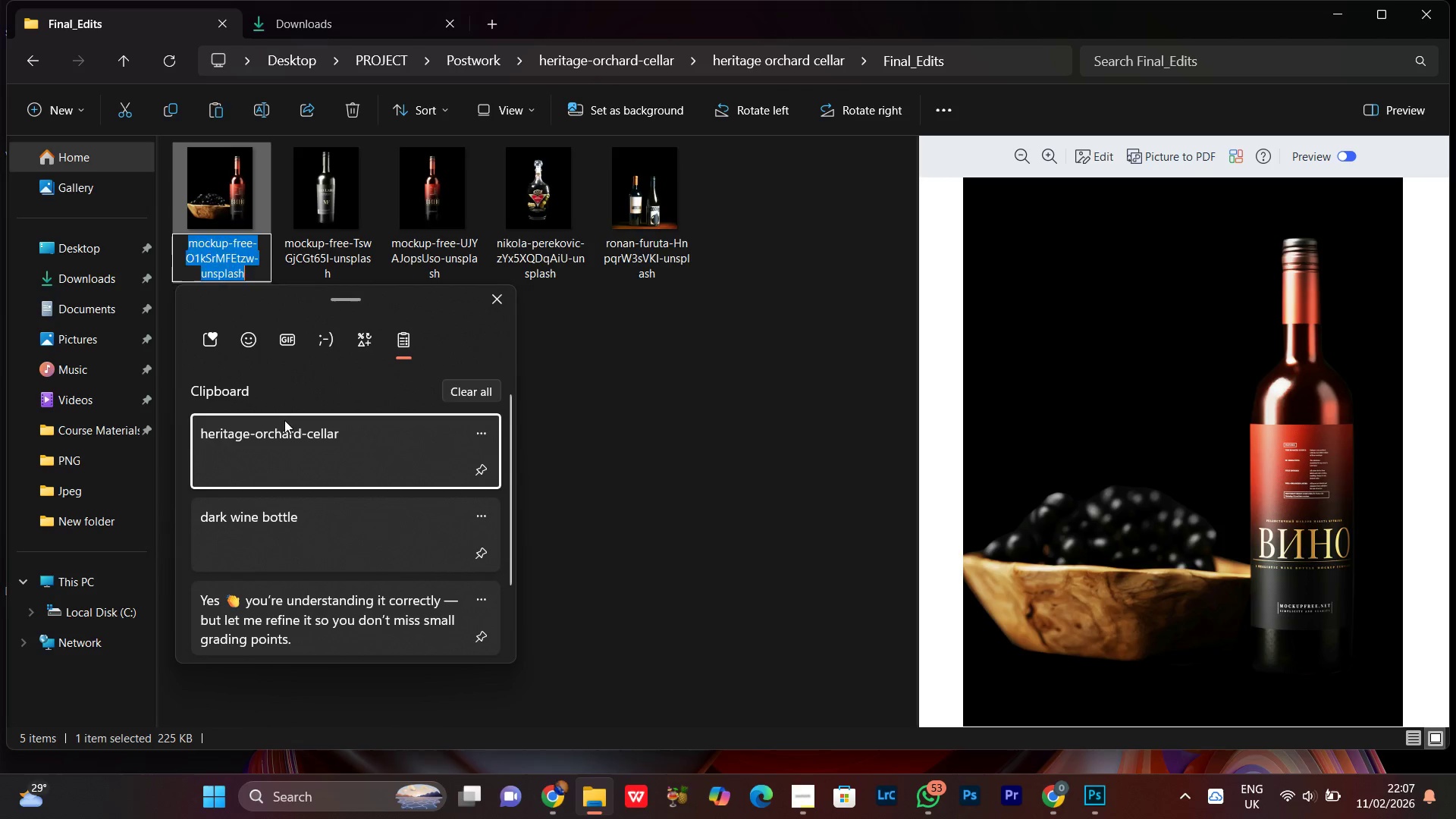 
key(Control+ControlLeft)
 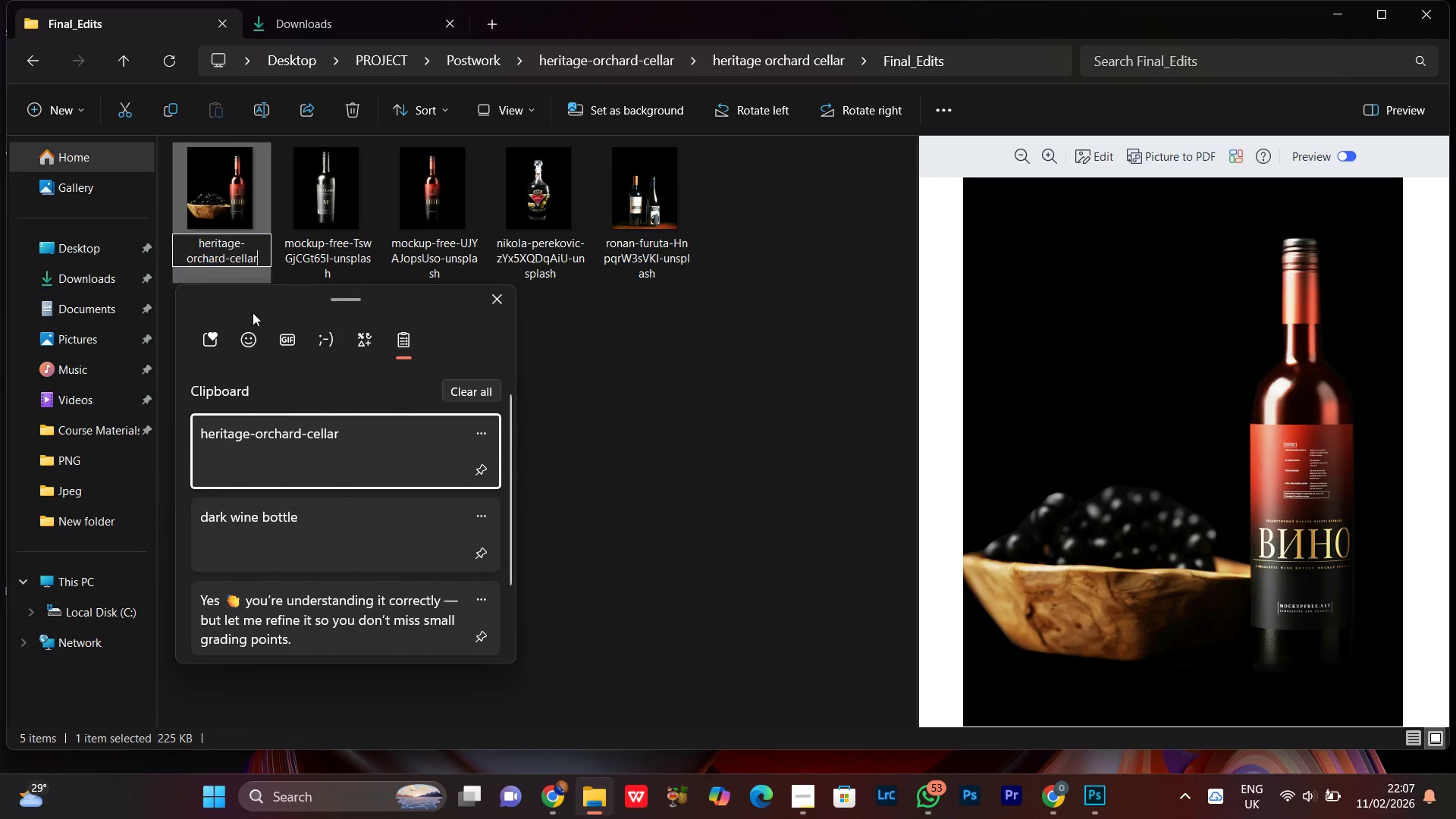 
hold_key(key=V, duration=11.89)
 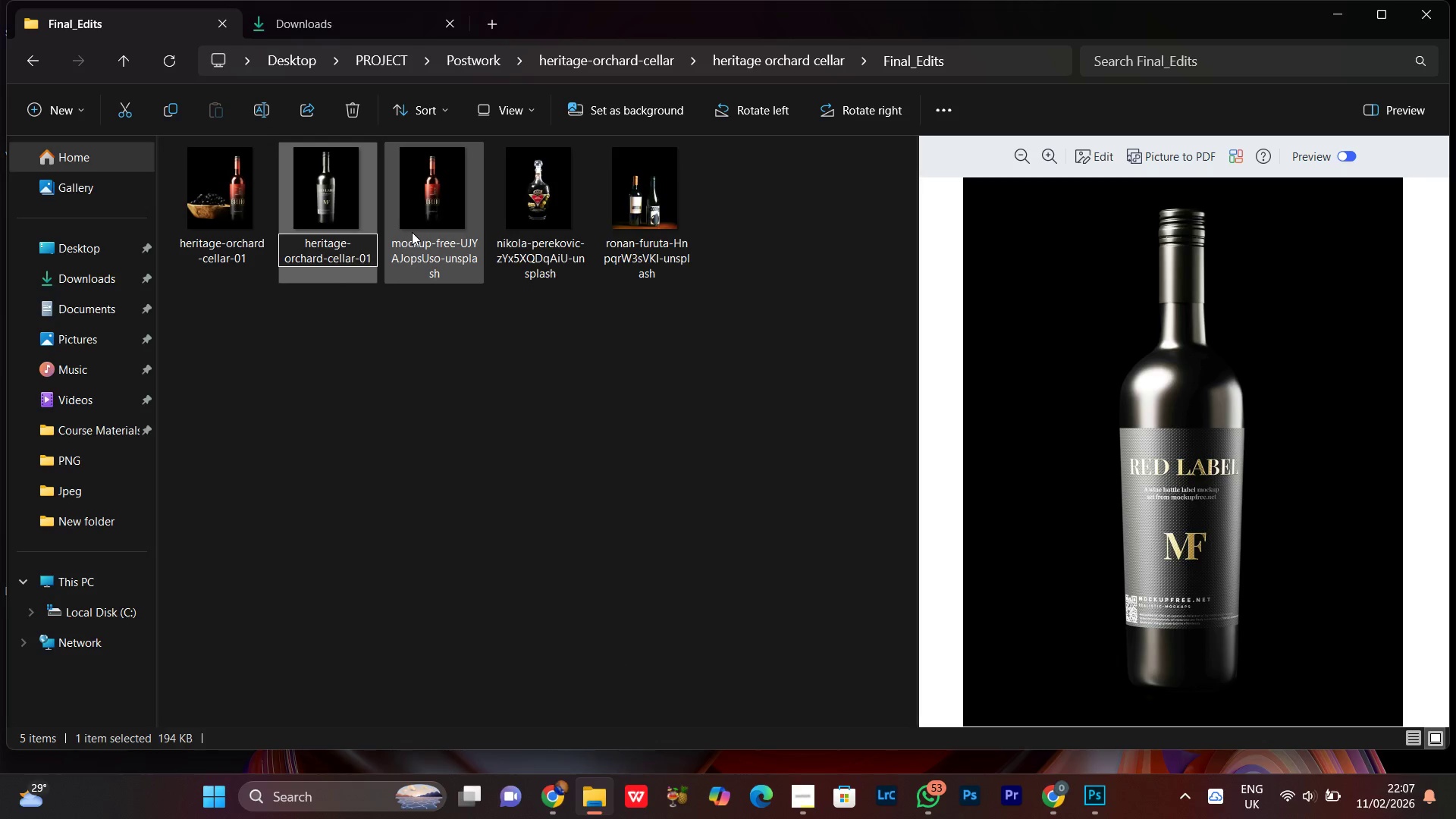 
type(-01)
 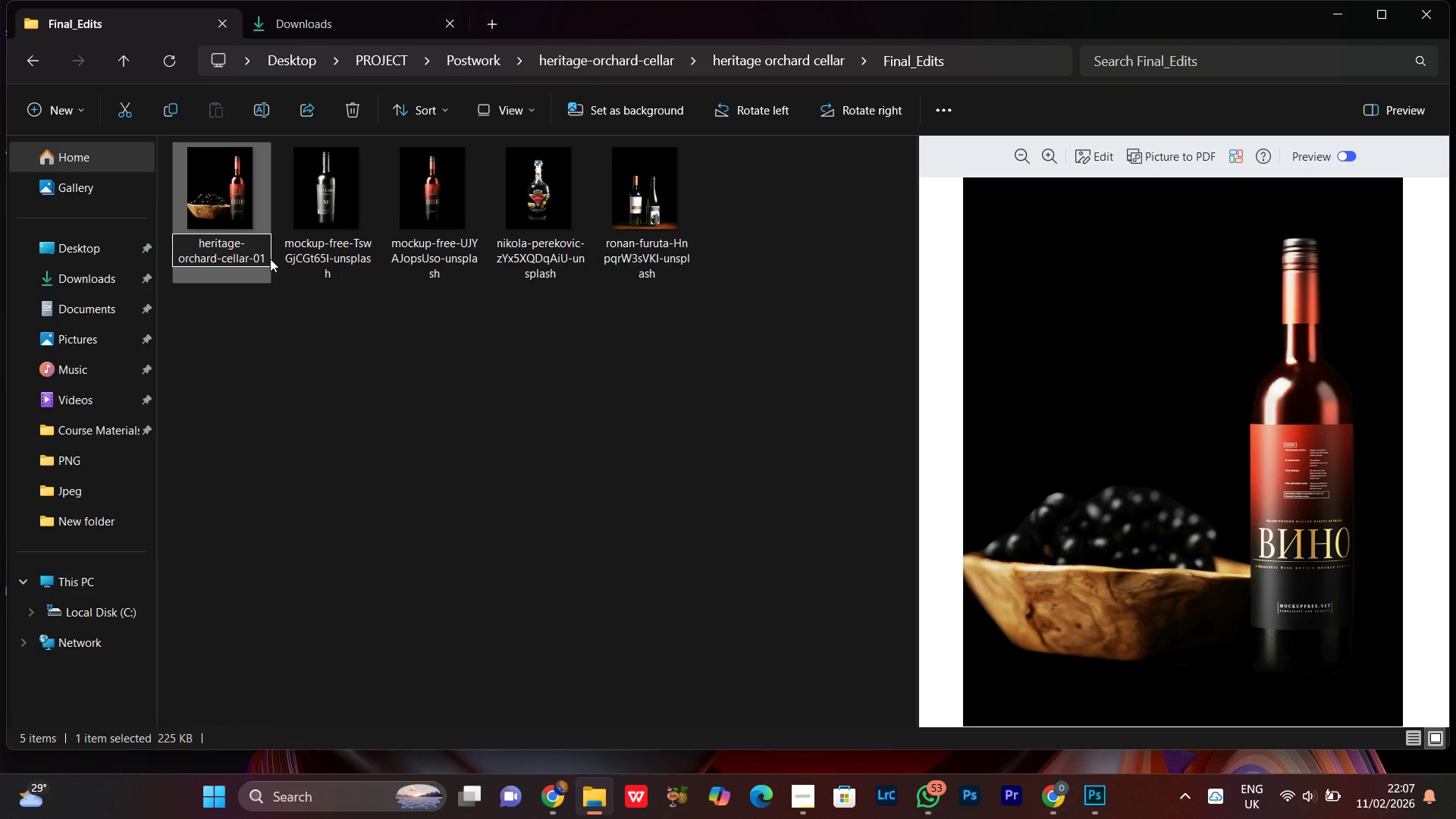 
key(Control+C)
 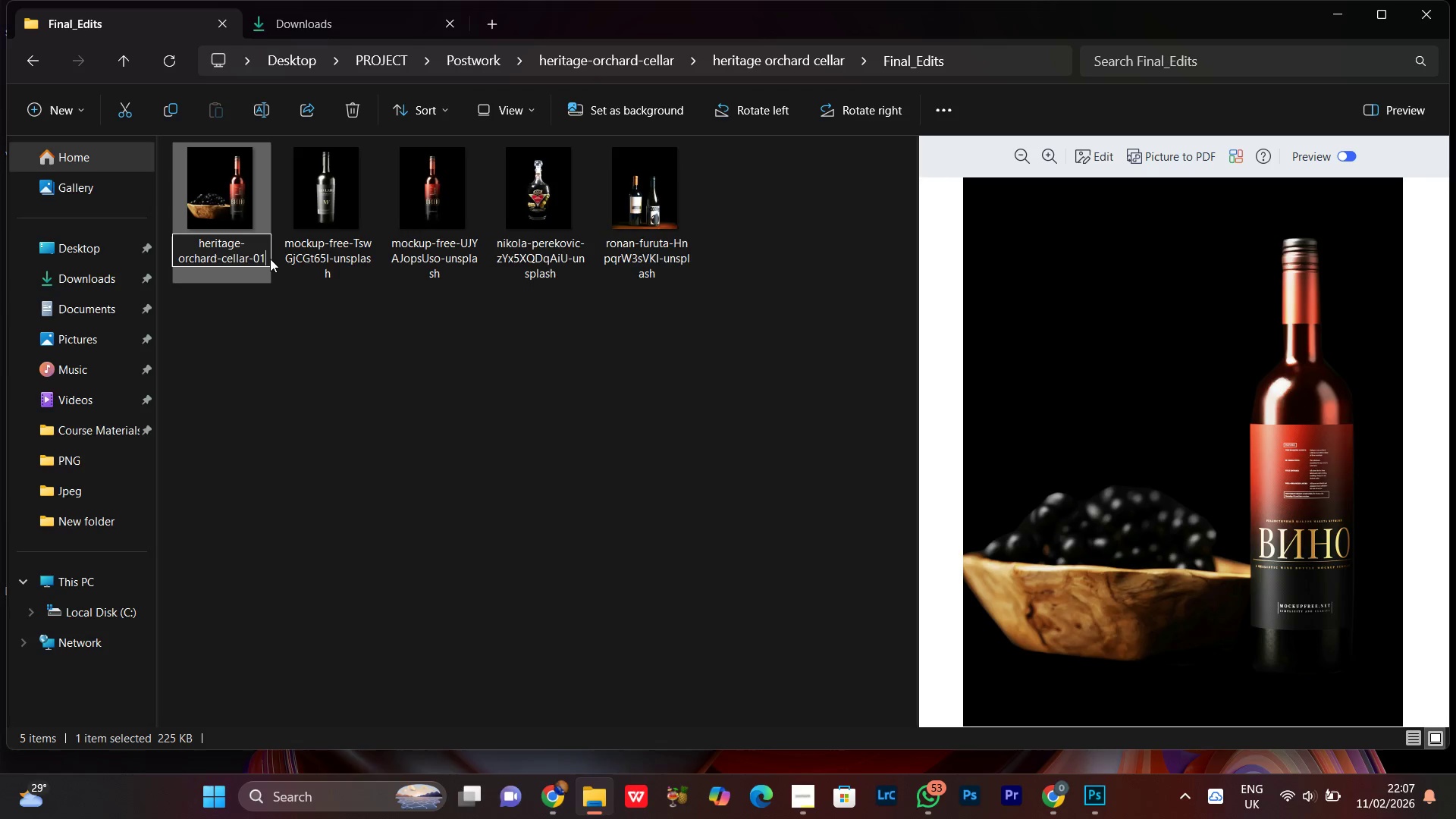 
key(Control+A)
 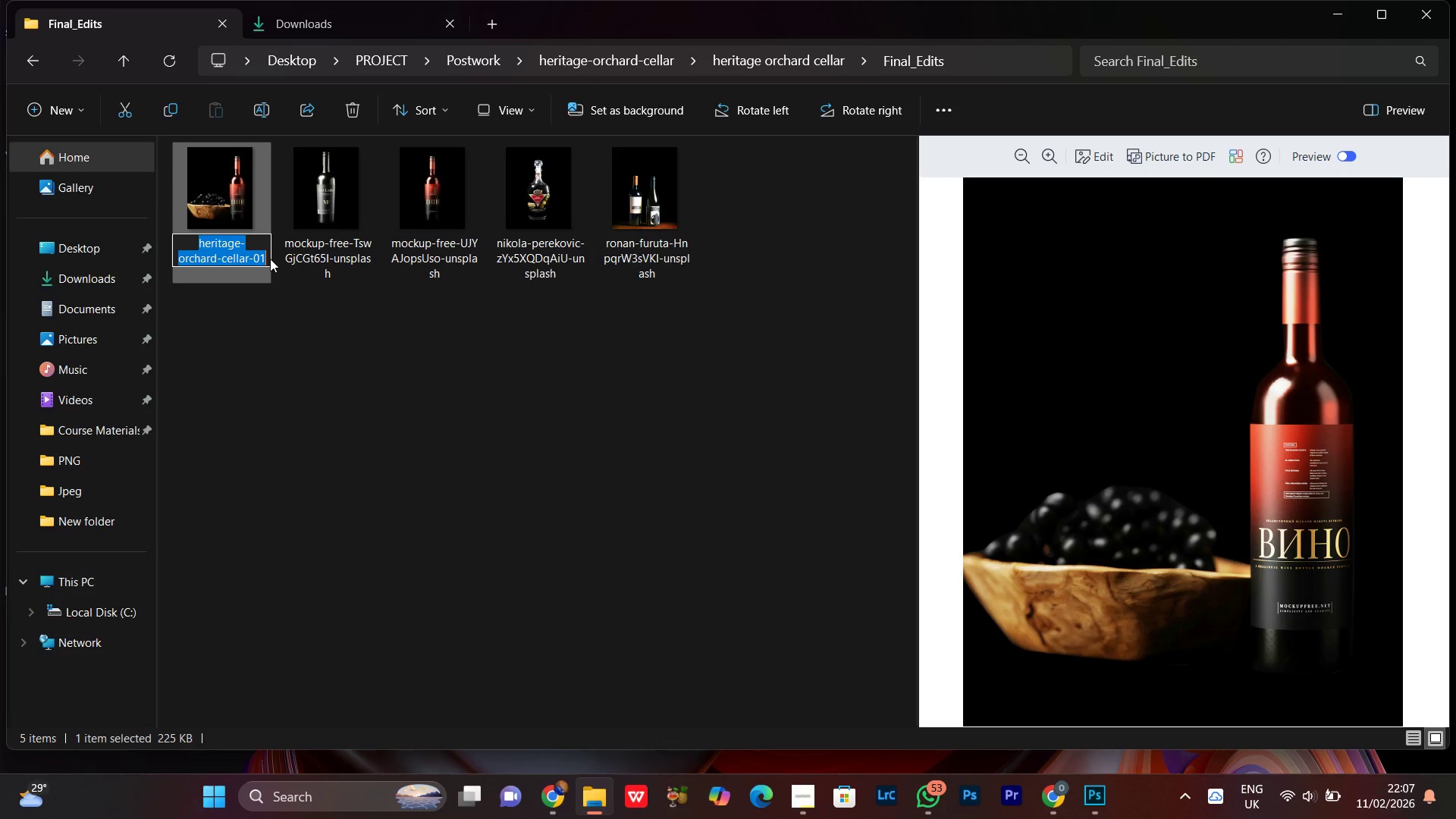 
key(Control+C)
 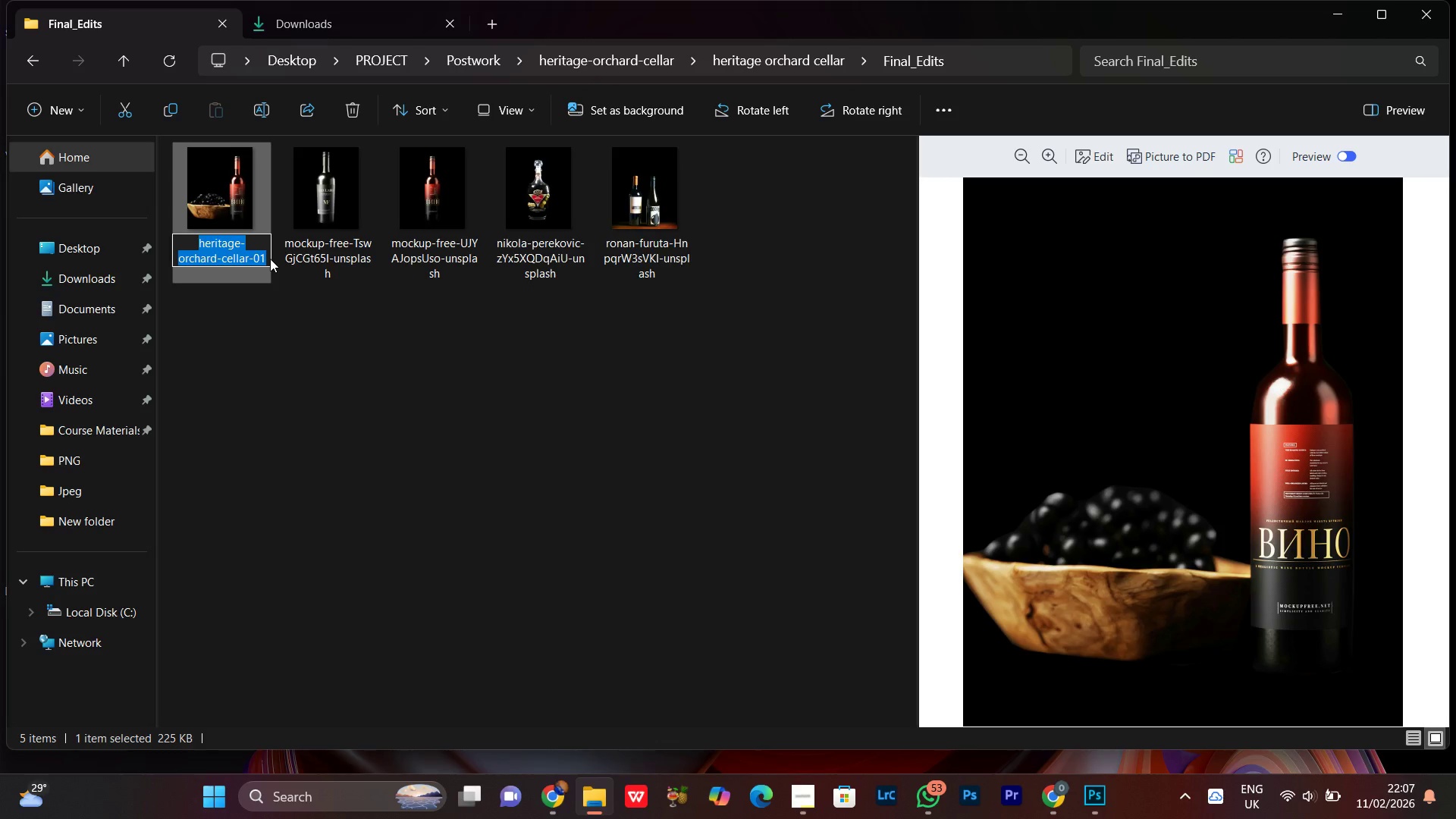 
key(Control+C)
 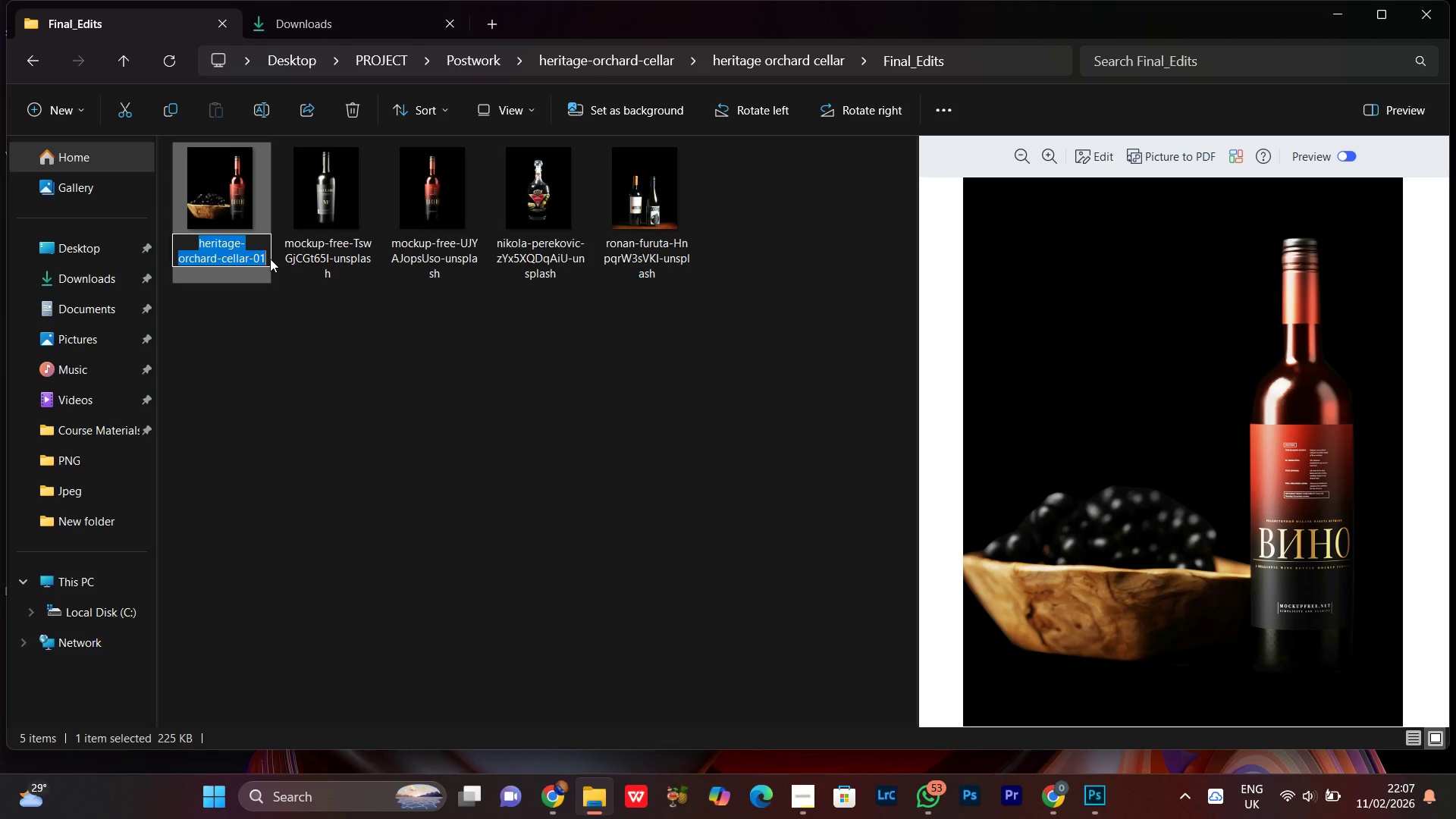 
key(Control+C)
 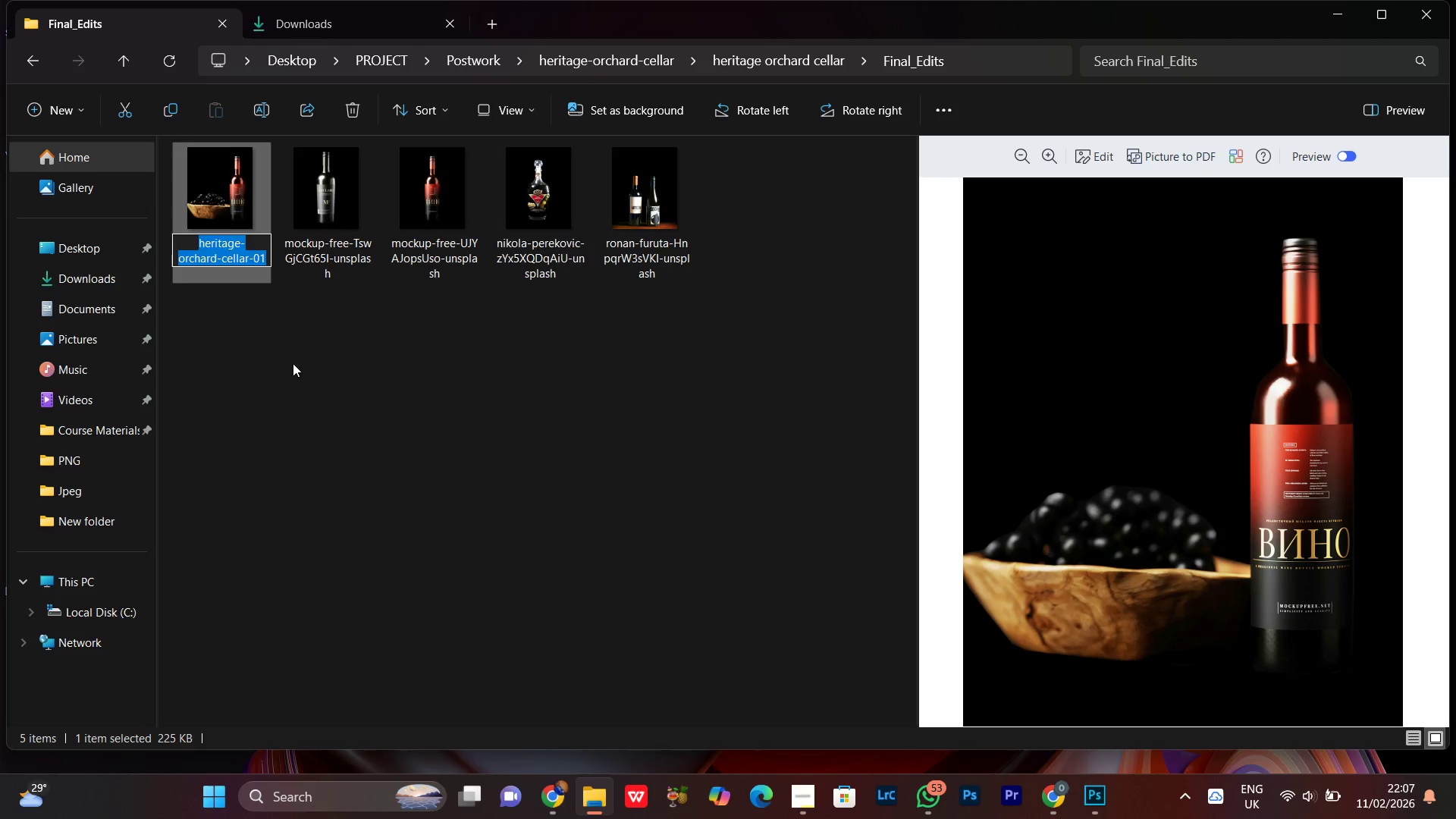 
left_click([293, 363])
 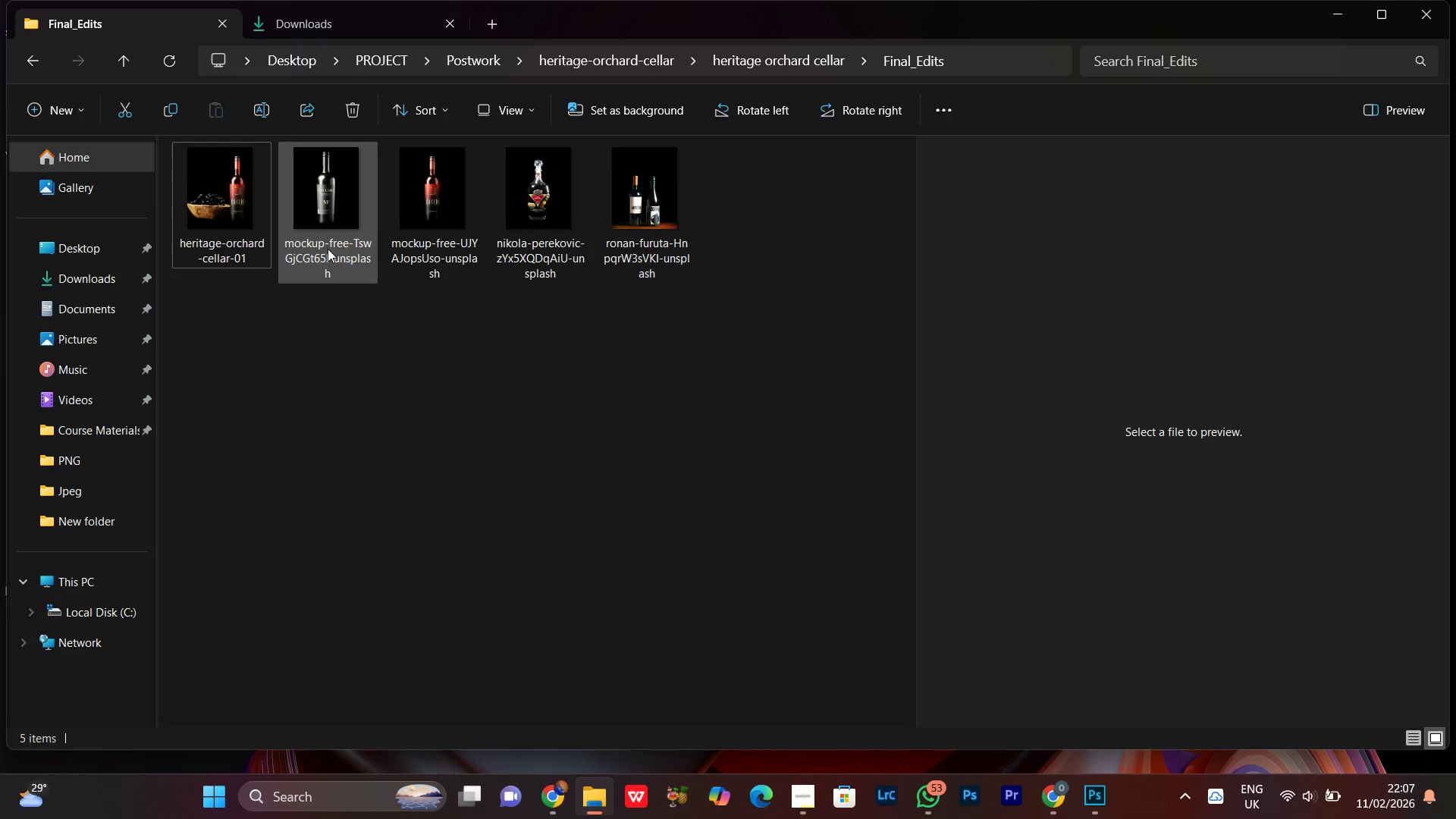 
left_click([319, 217])
 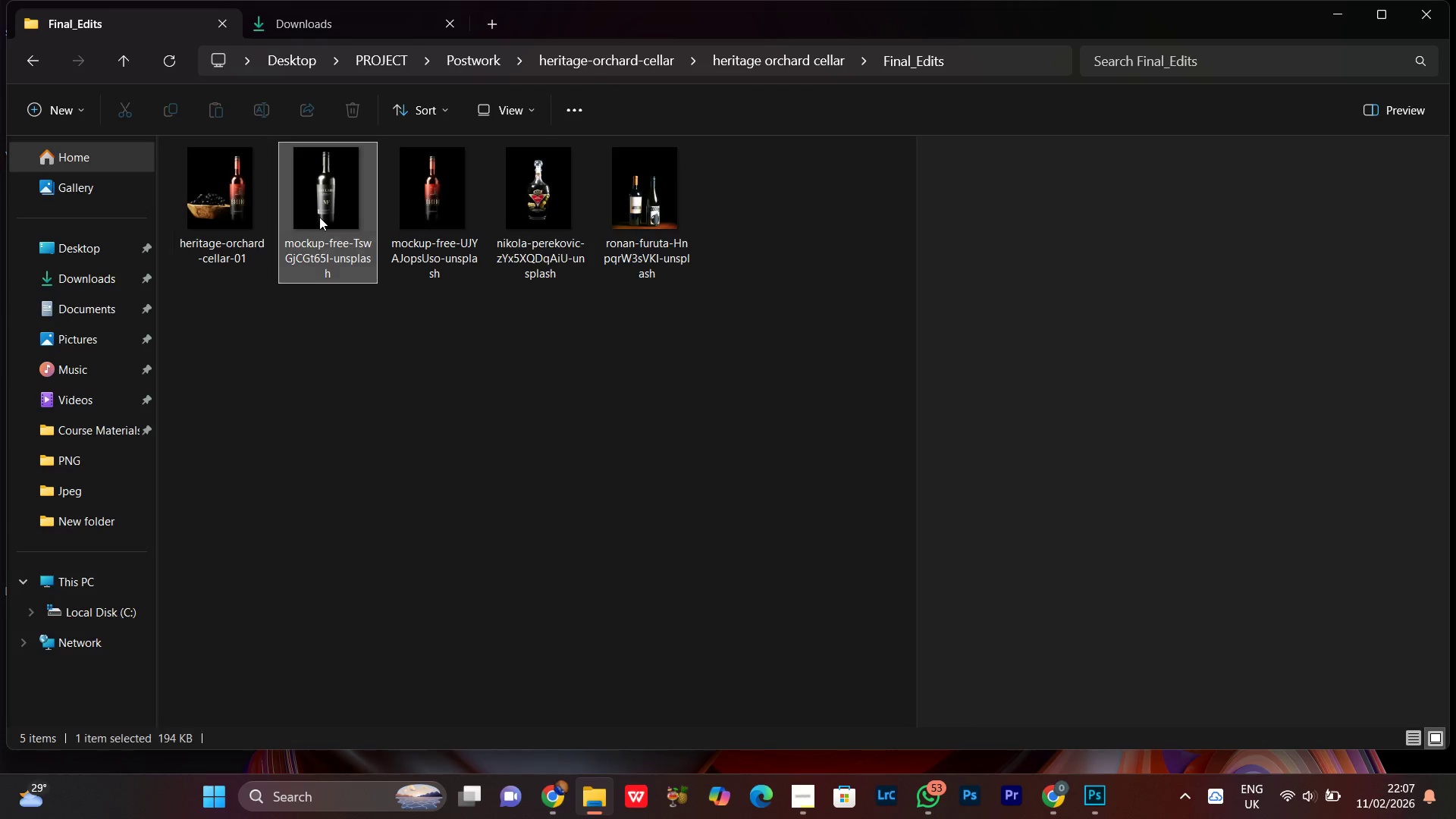 
right_click([319, 217])
 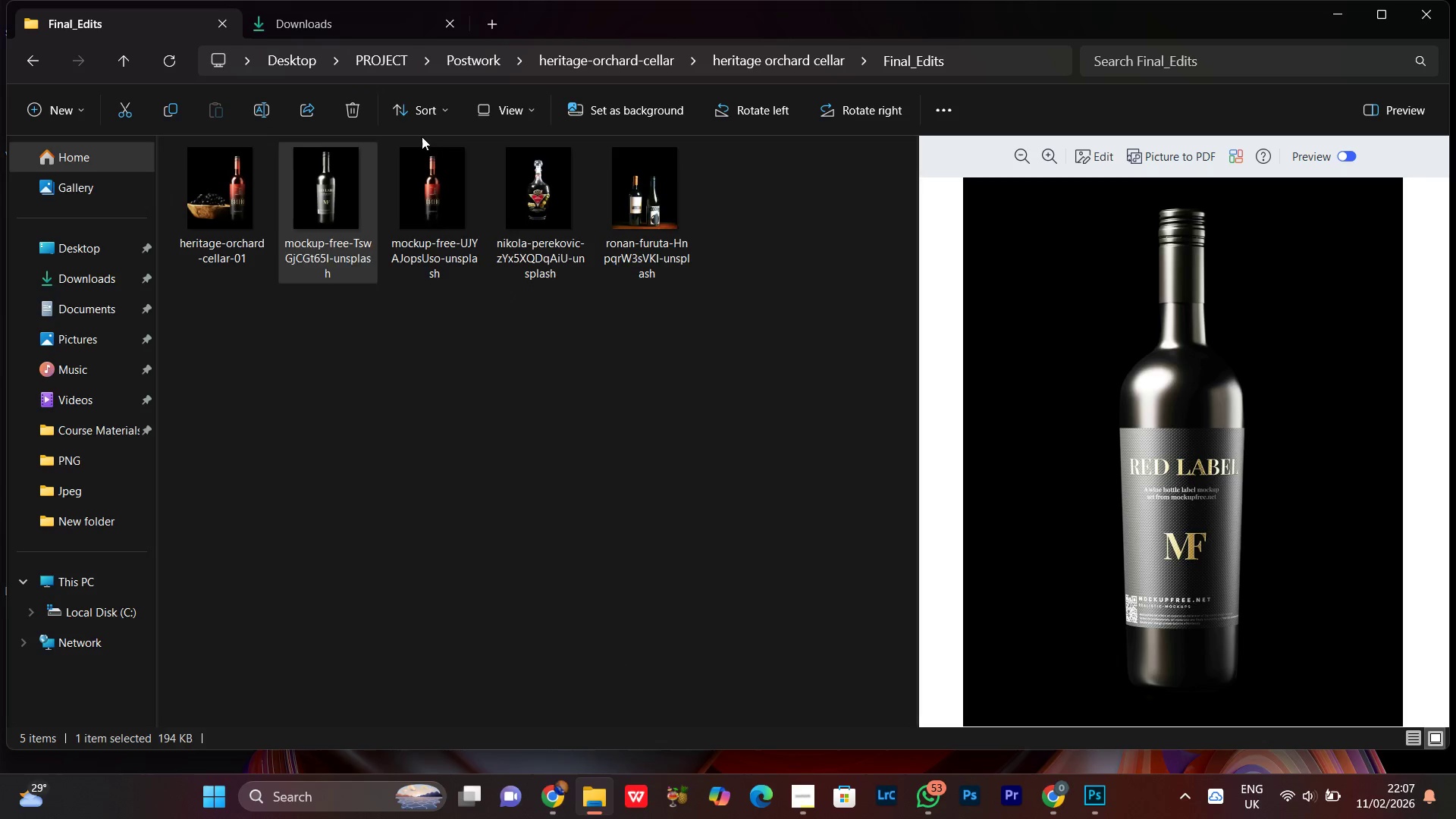 
hold_key(key=ControlLeft, duration=0.88)
 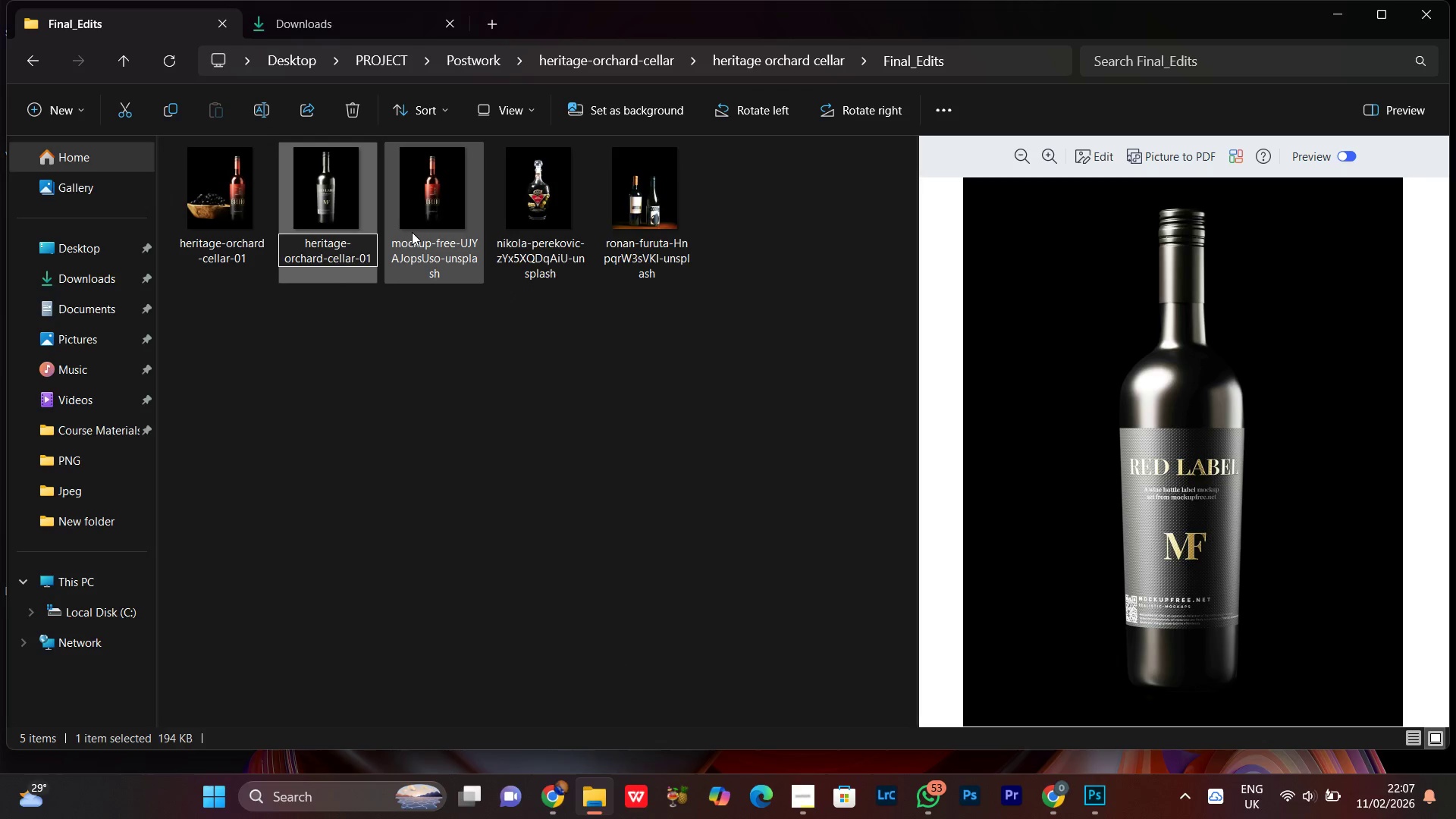 
key(Backspace)
 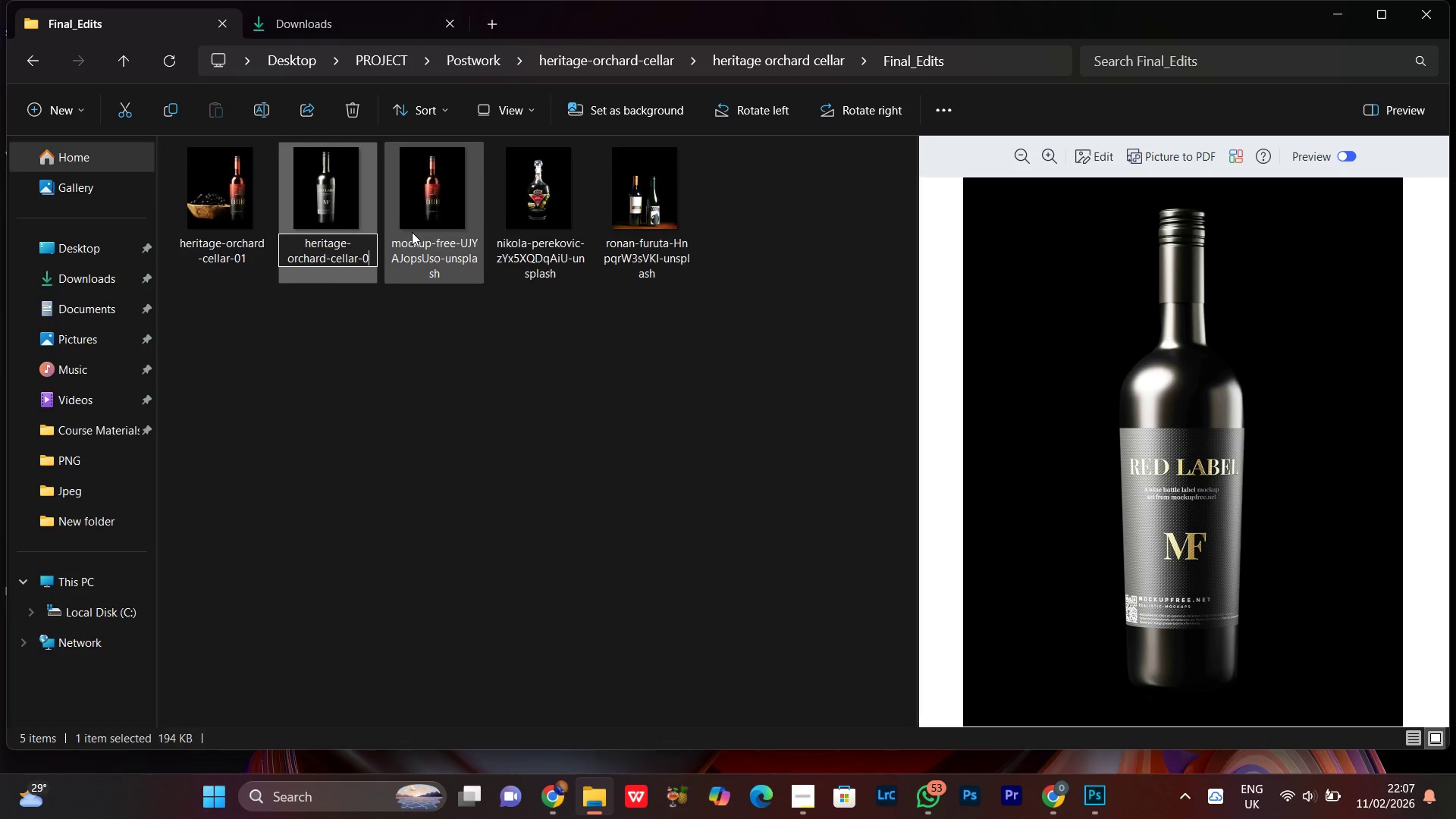 
key(2)
 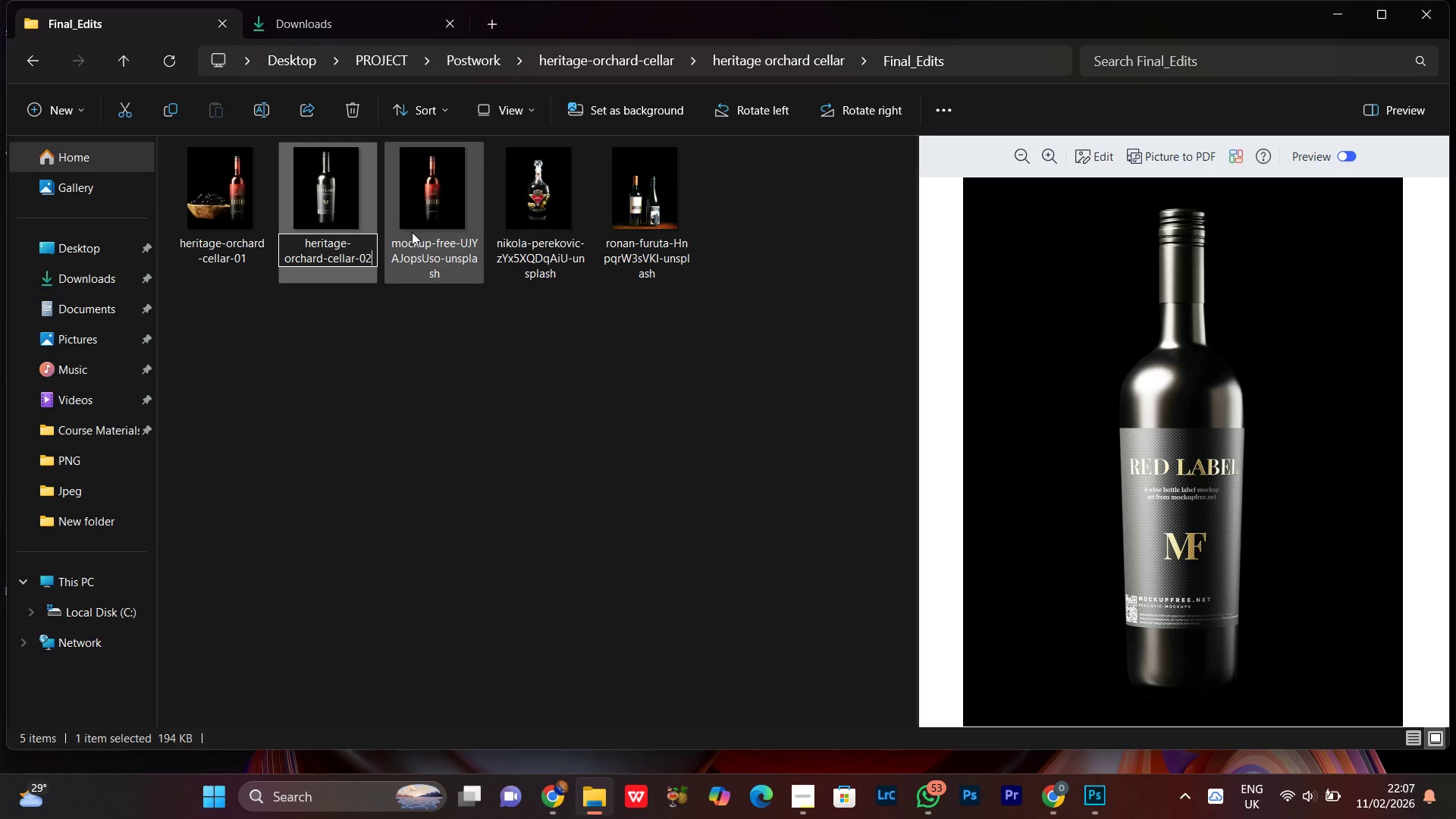 
key(Enter)
 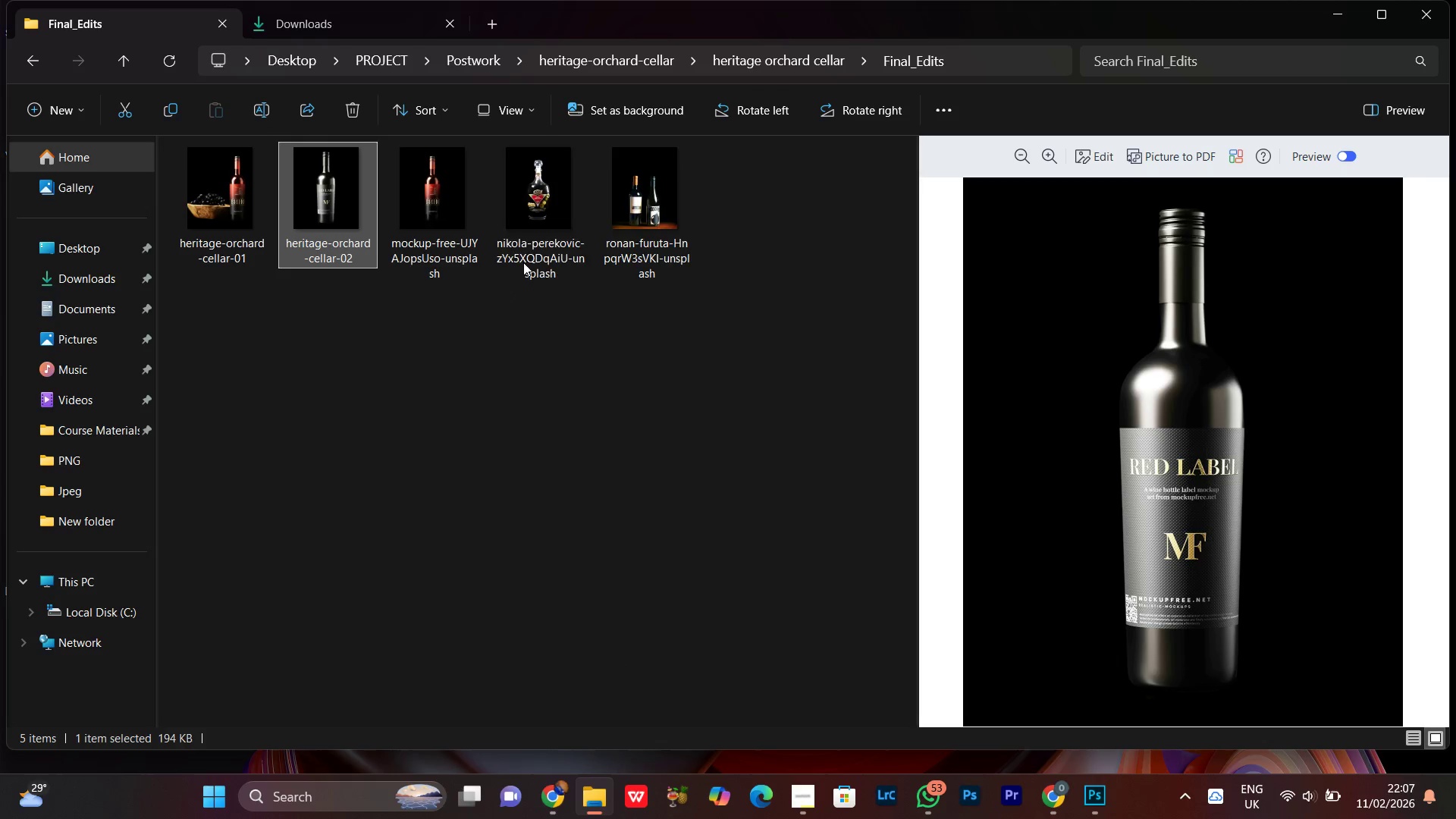 
left_click([443, 206])
 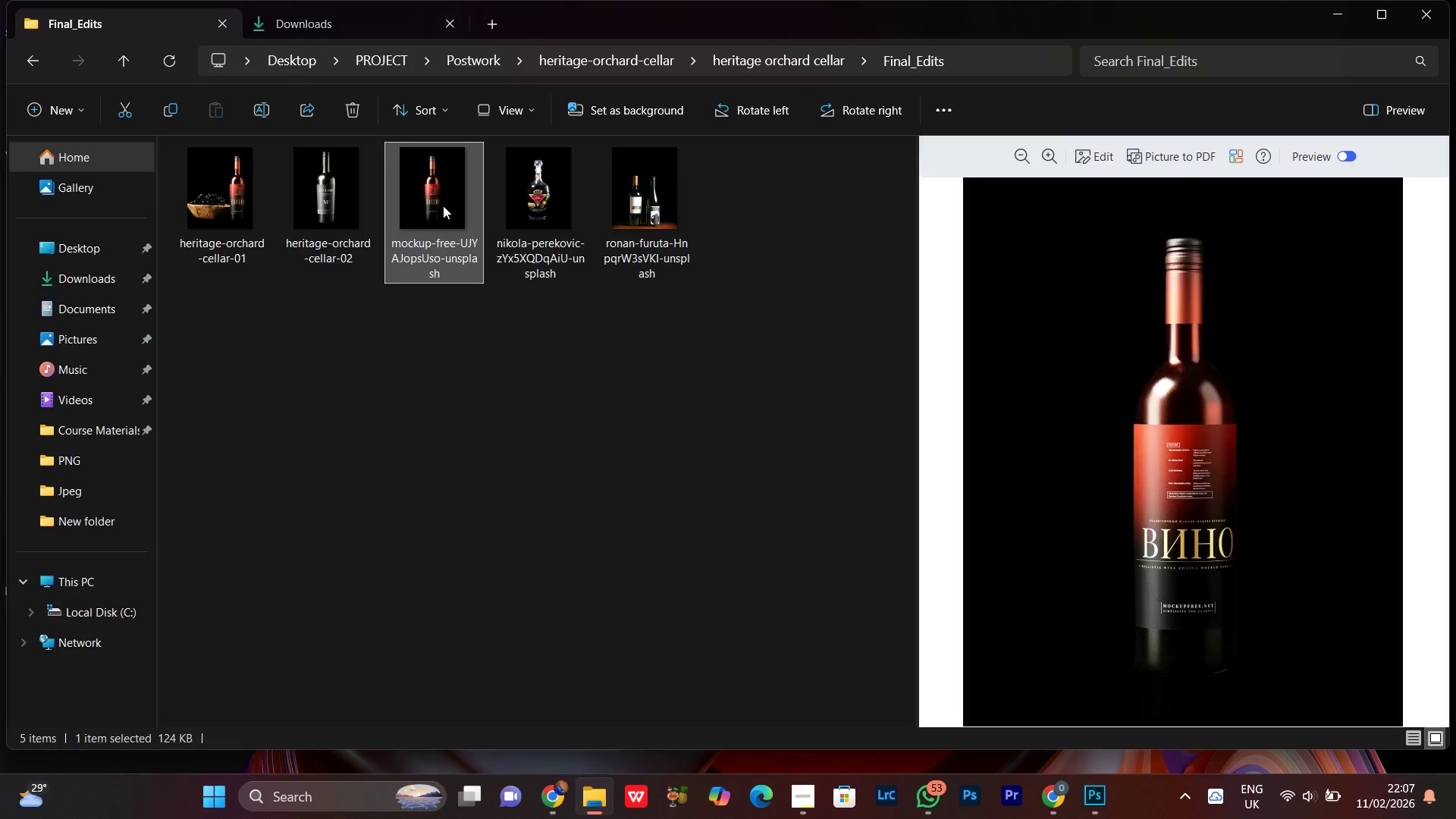 
right_click([443, 206])
 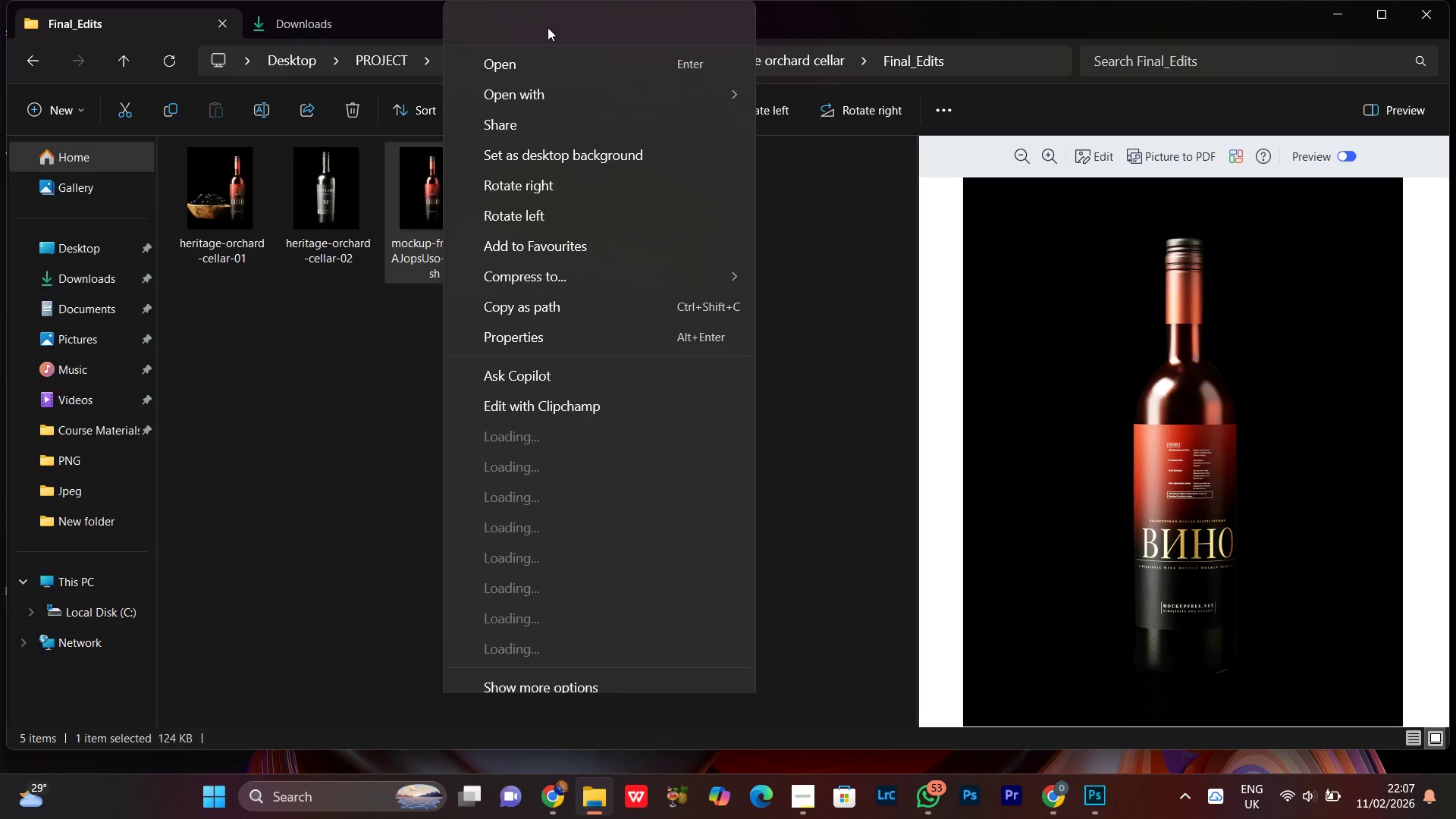 
left_click([546, 28])
 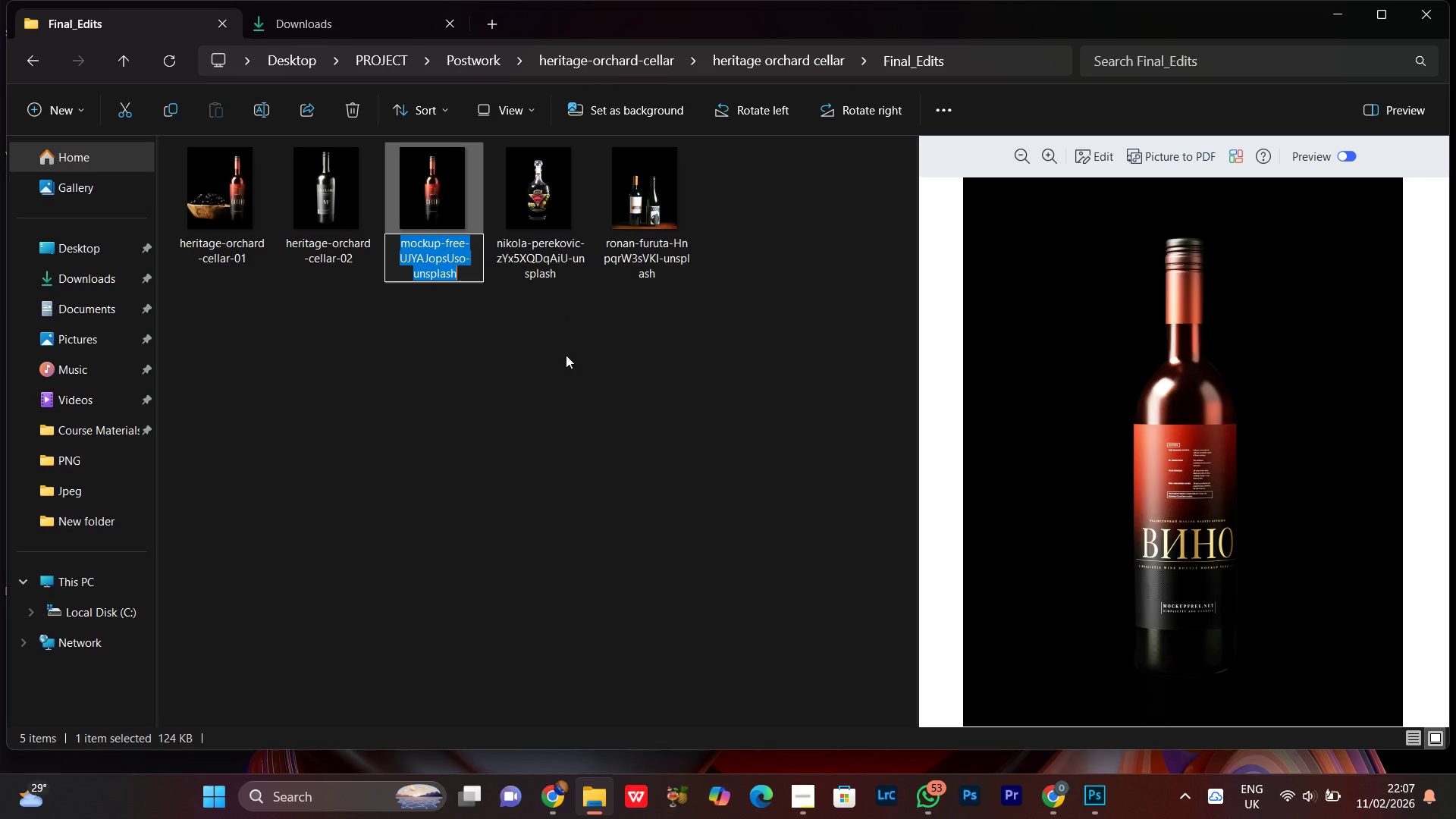 
key(Control+V)
 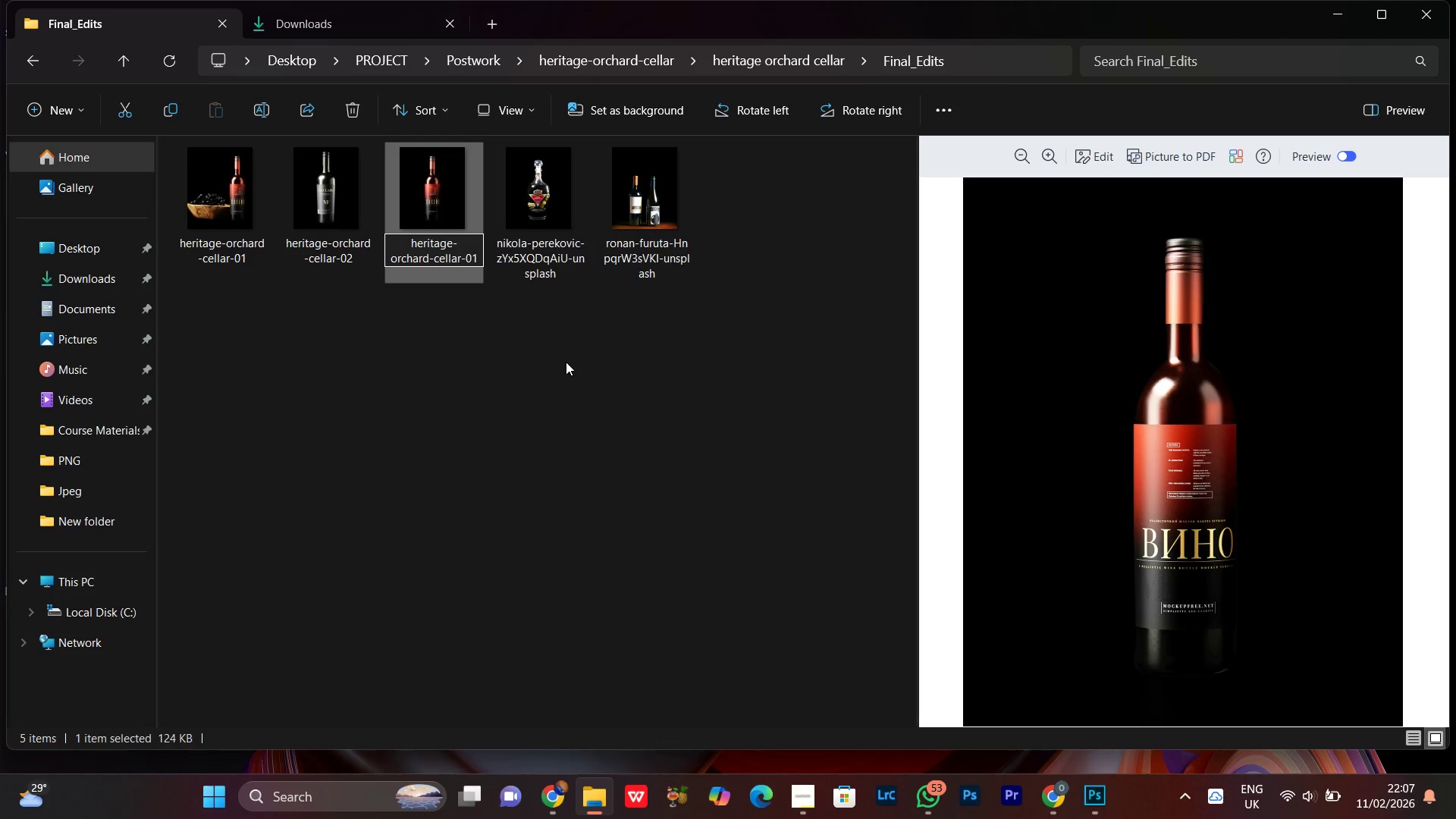 
key(Backspace)
 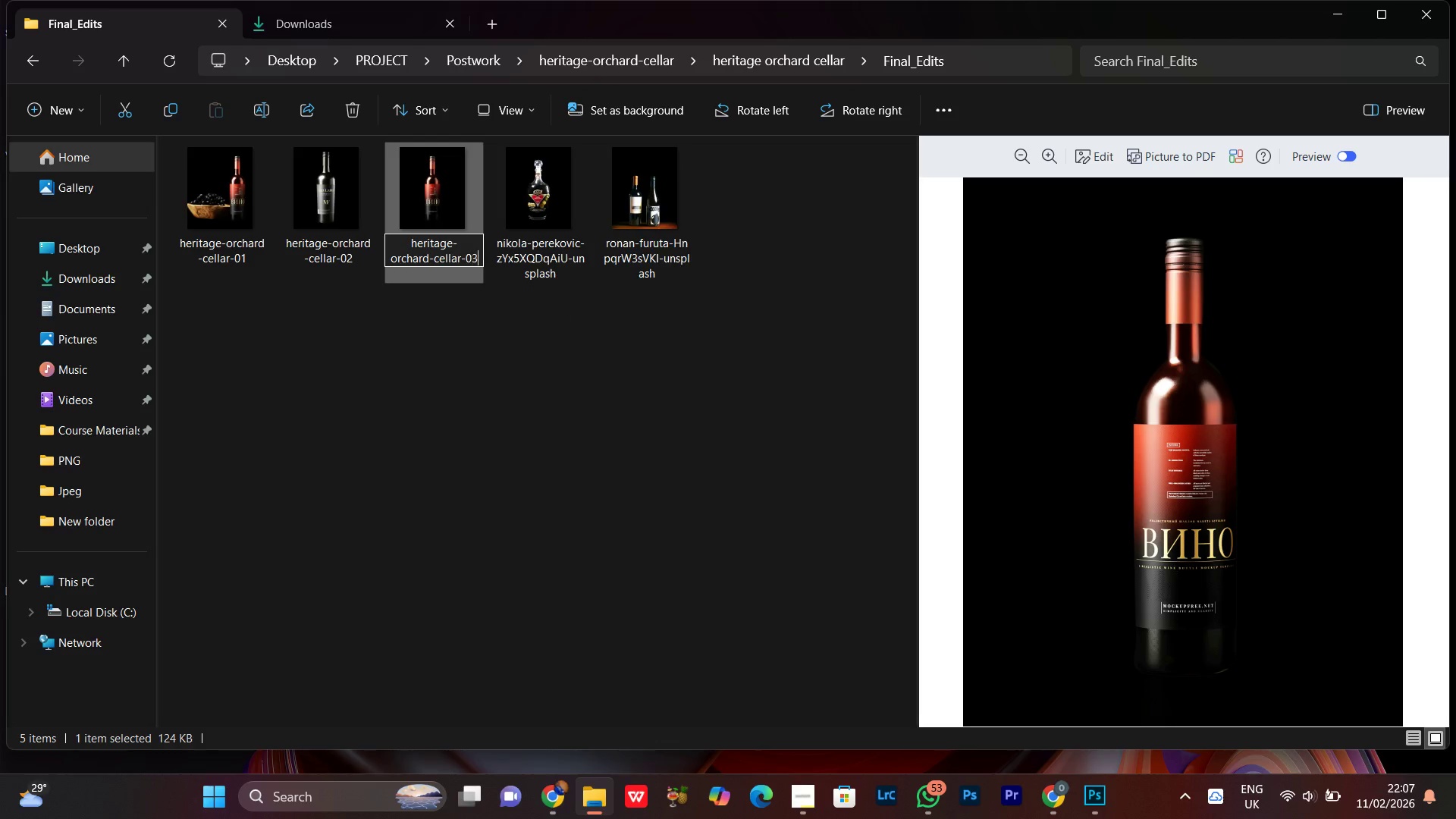 
key(3)
 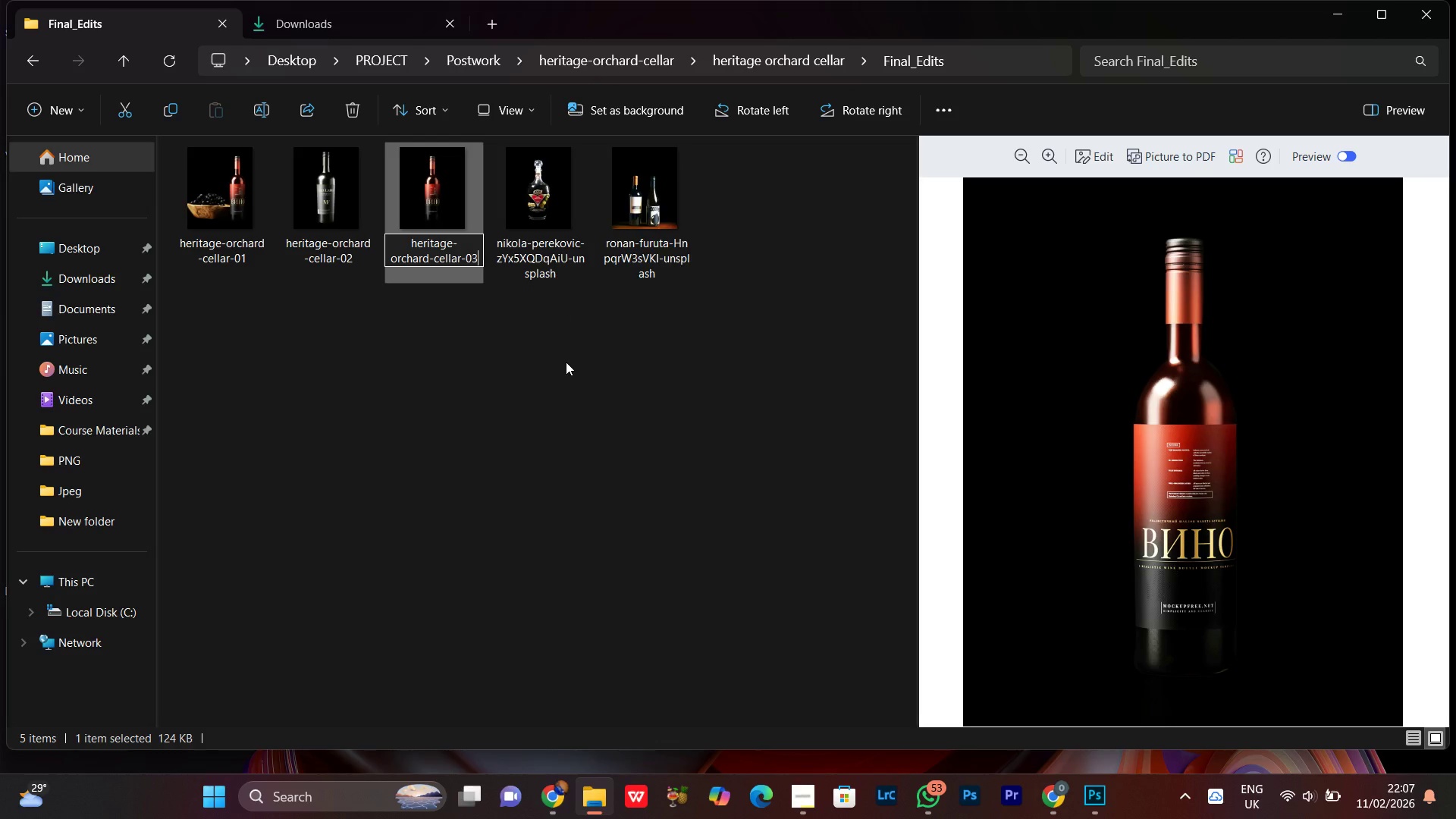 
key(Enter)
 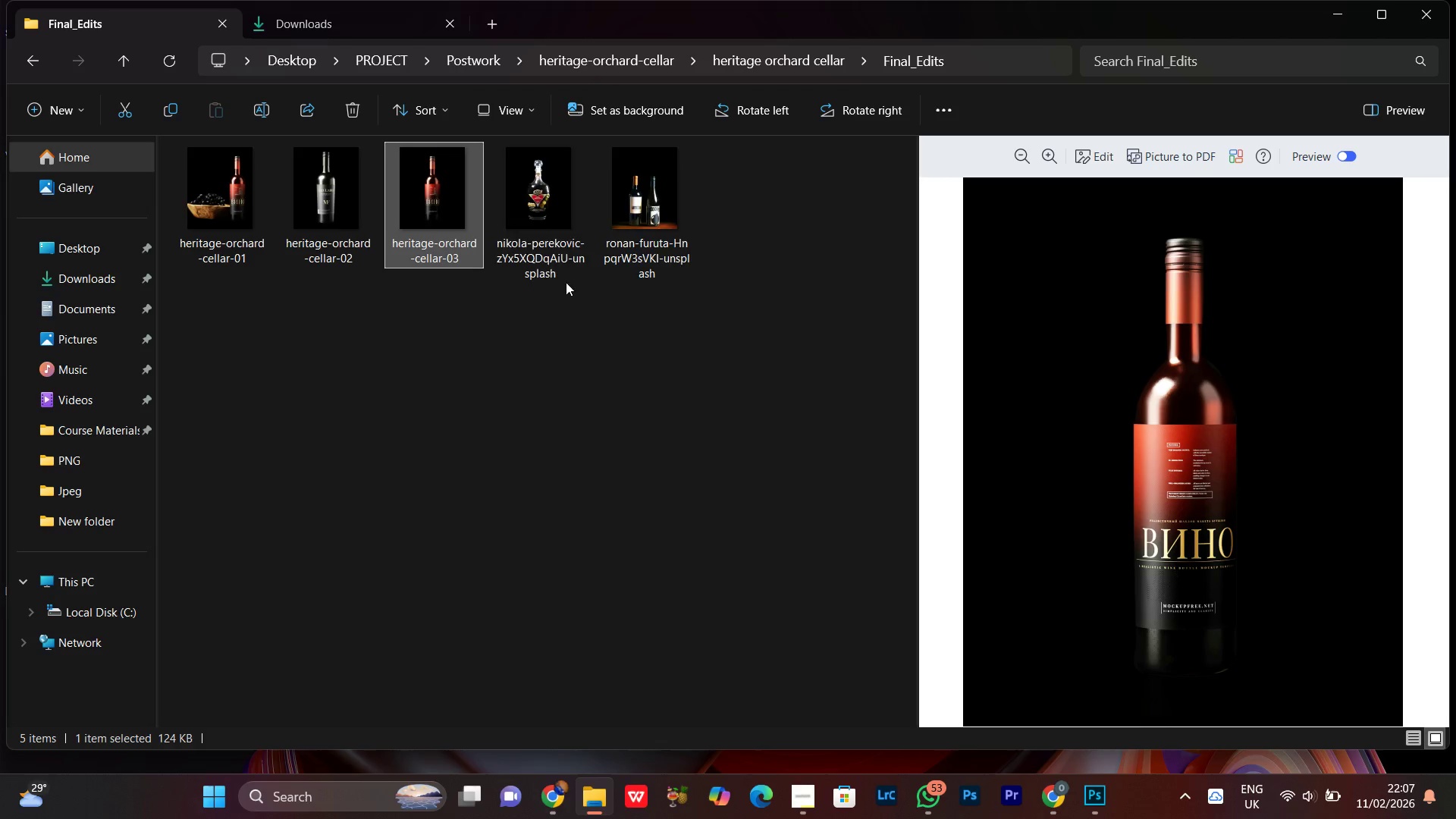 
left_click([554, 206])
 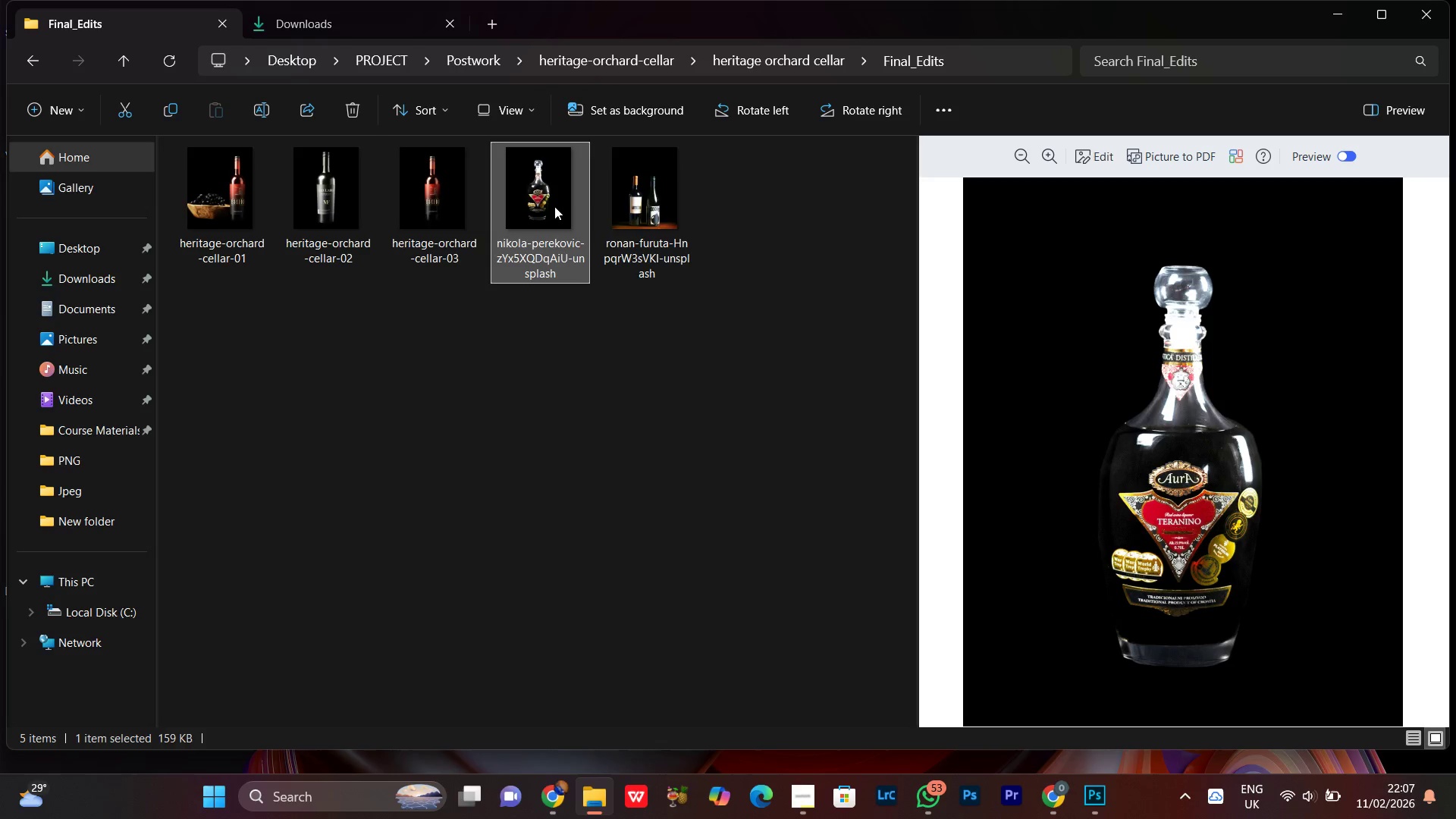 
right_click([554, 206])
 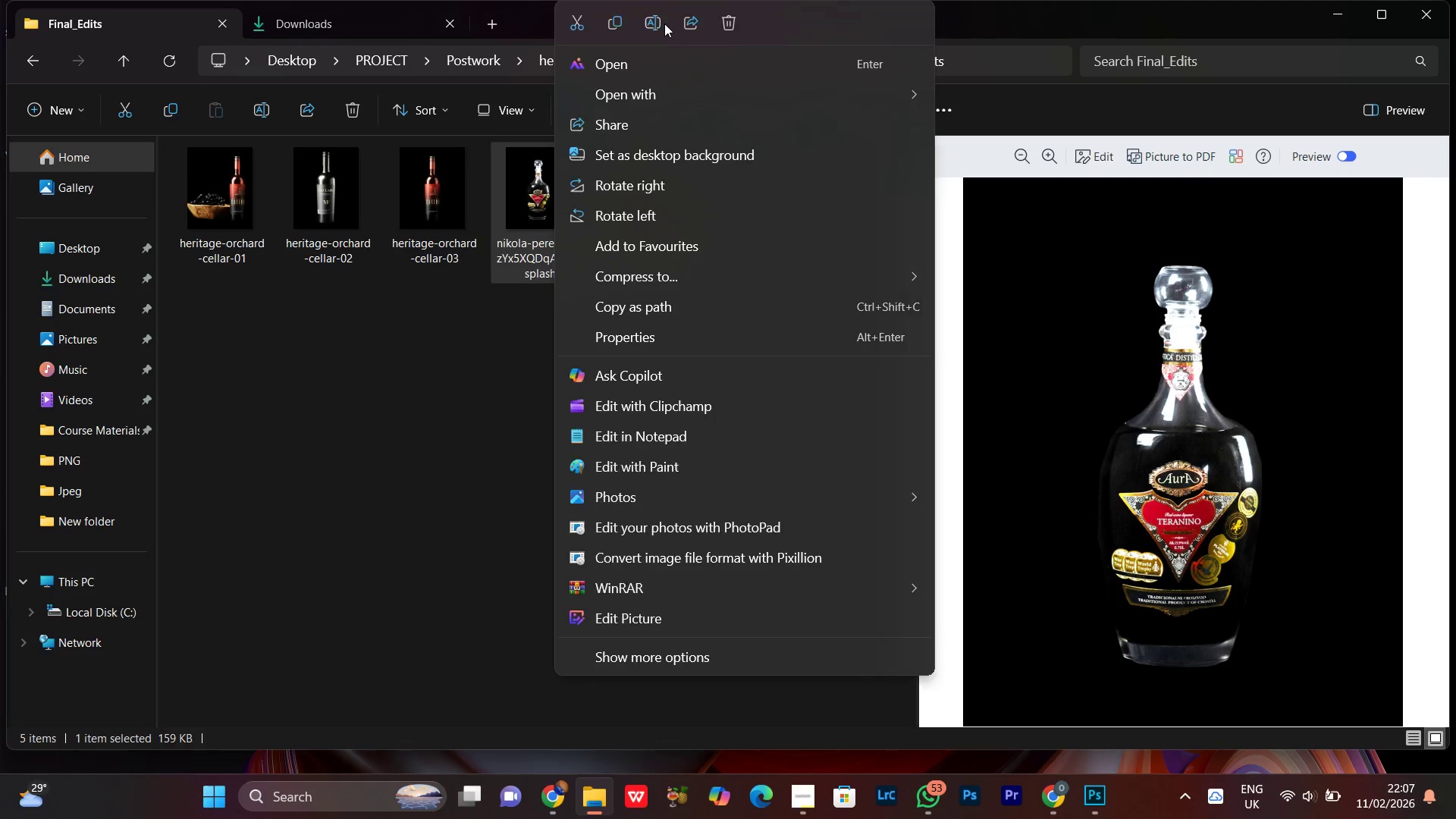 
left_click([658, 20])
 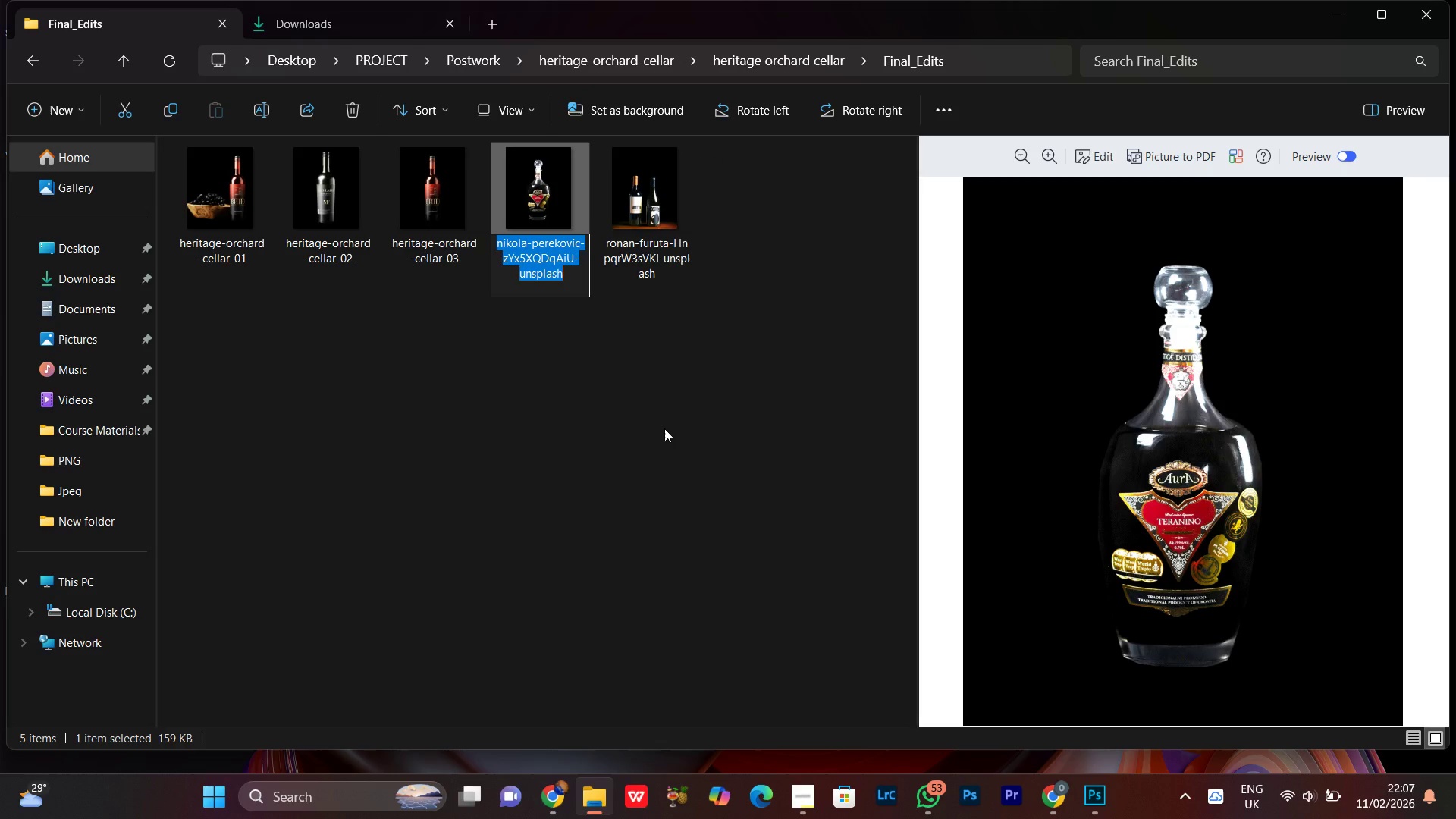 
key(Control+V)
 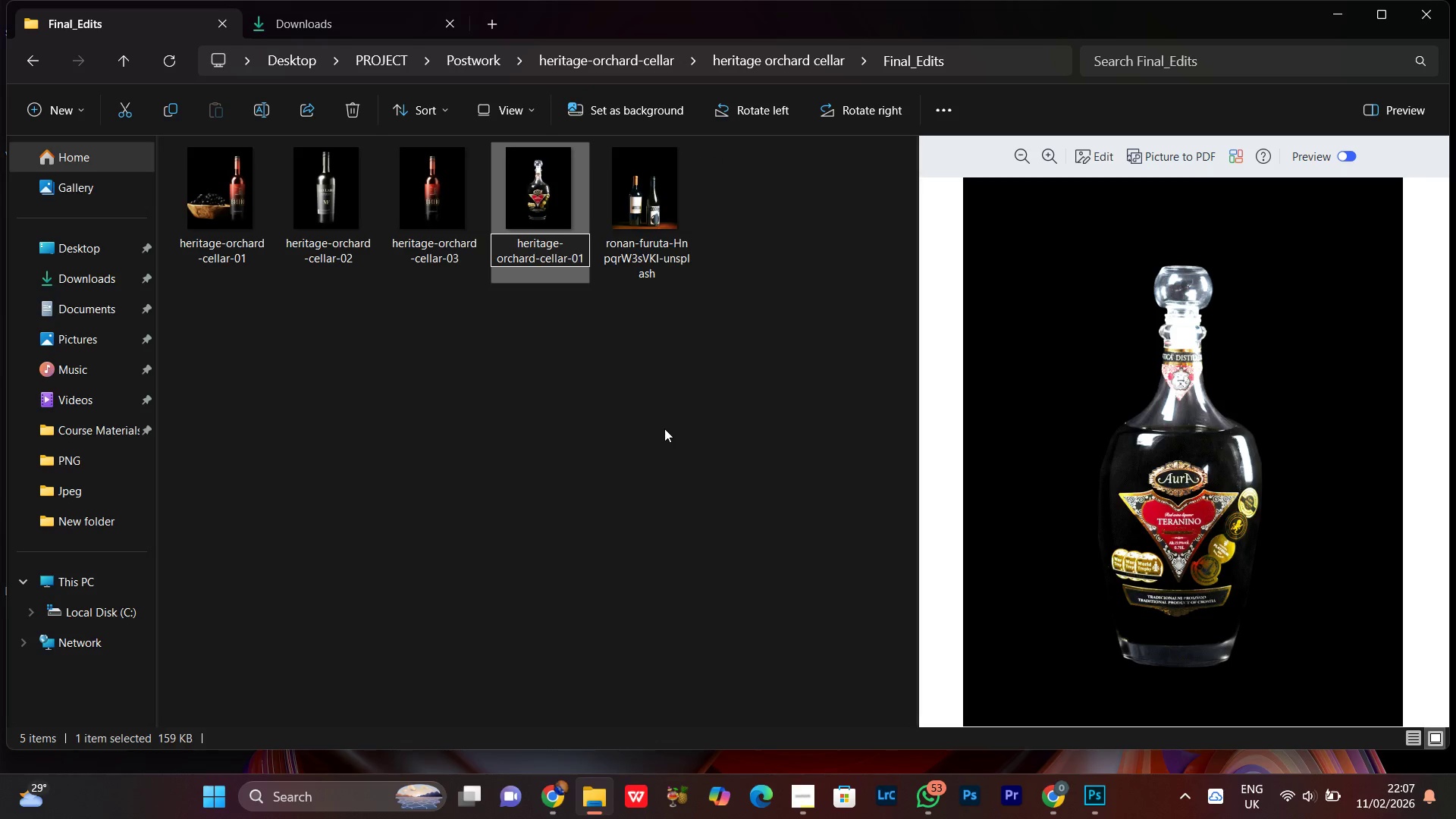 
key(Backspace)
 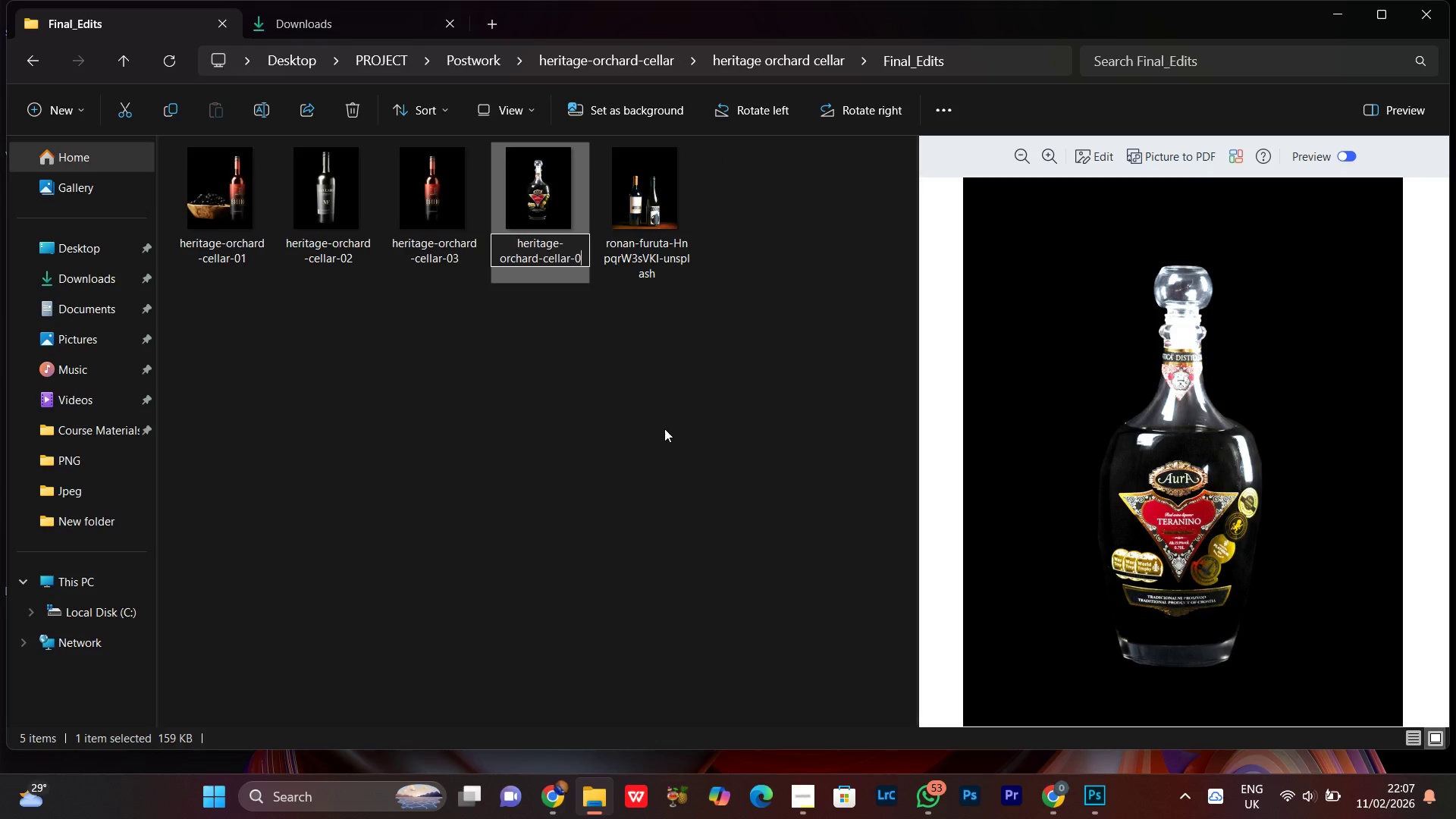 
key(4)
 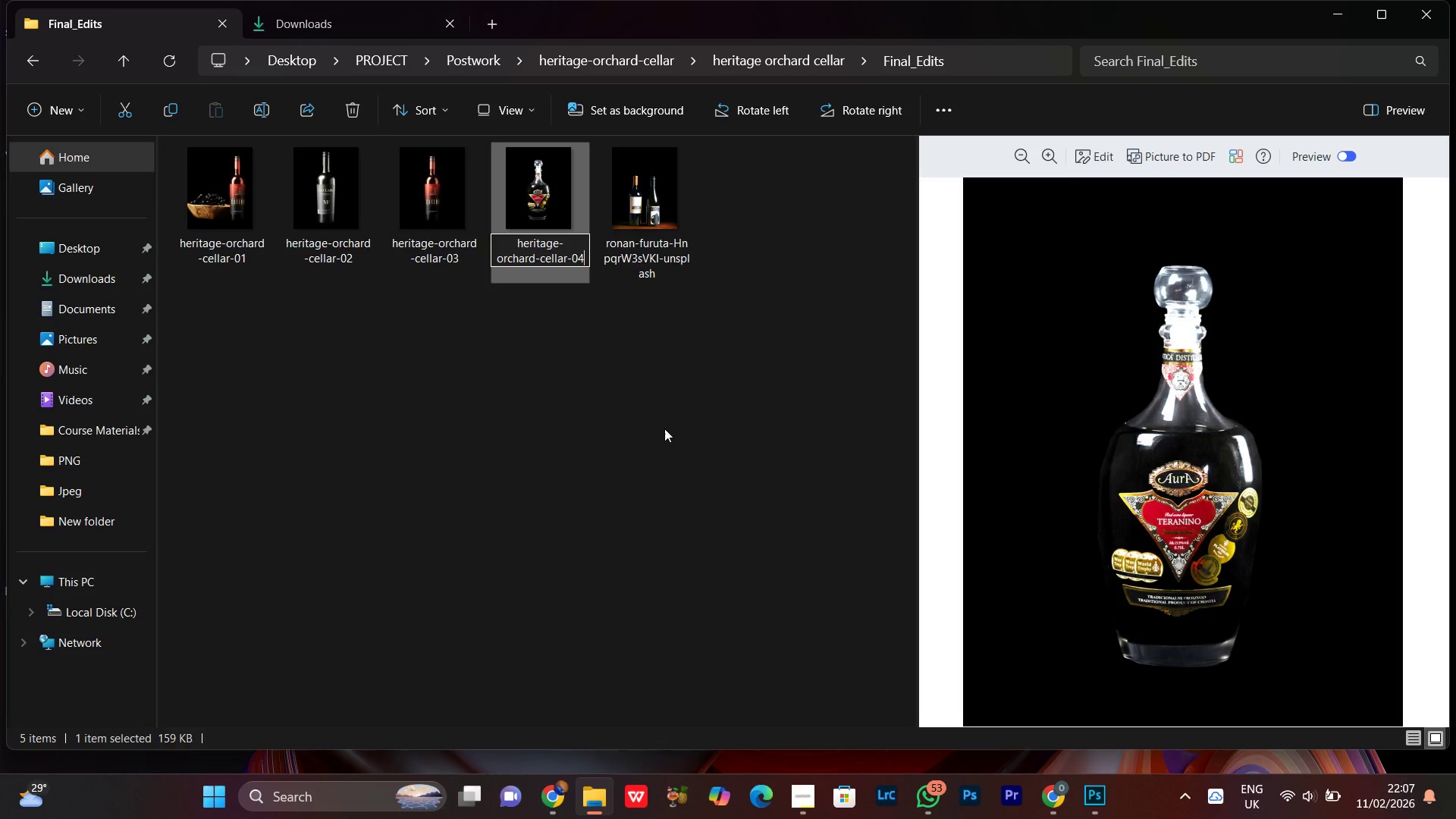 
key(Enter)
 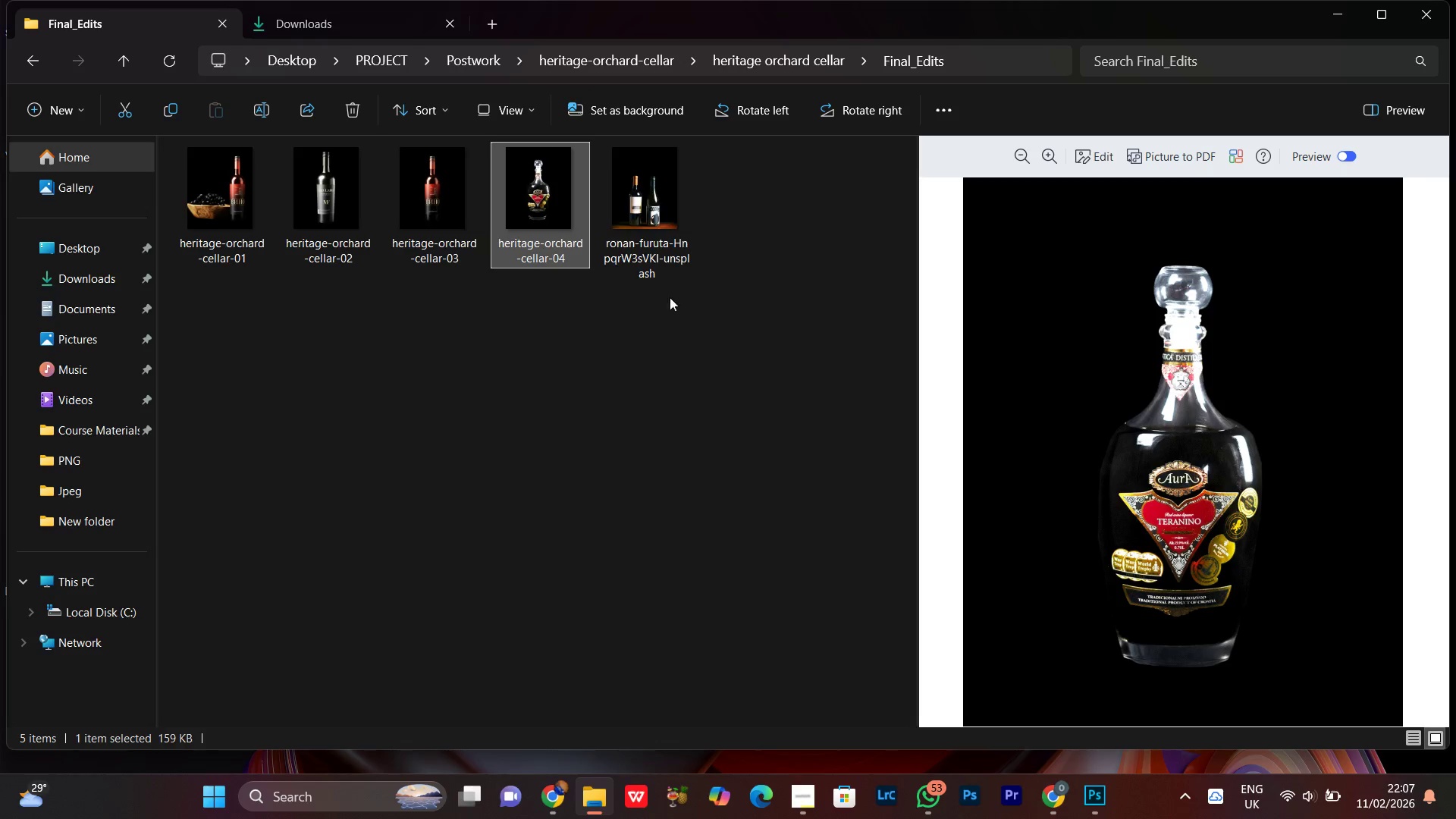 
left_click([651, 181])
 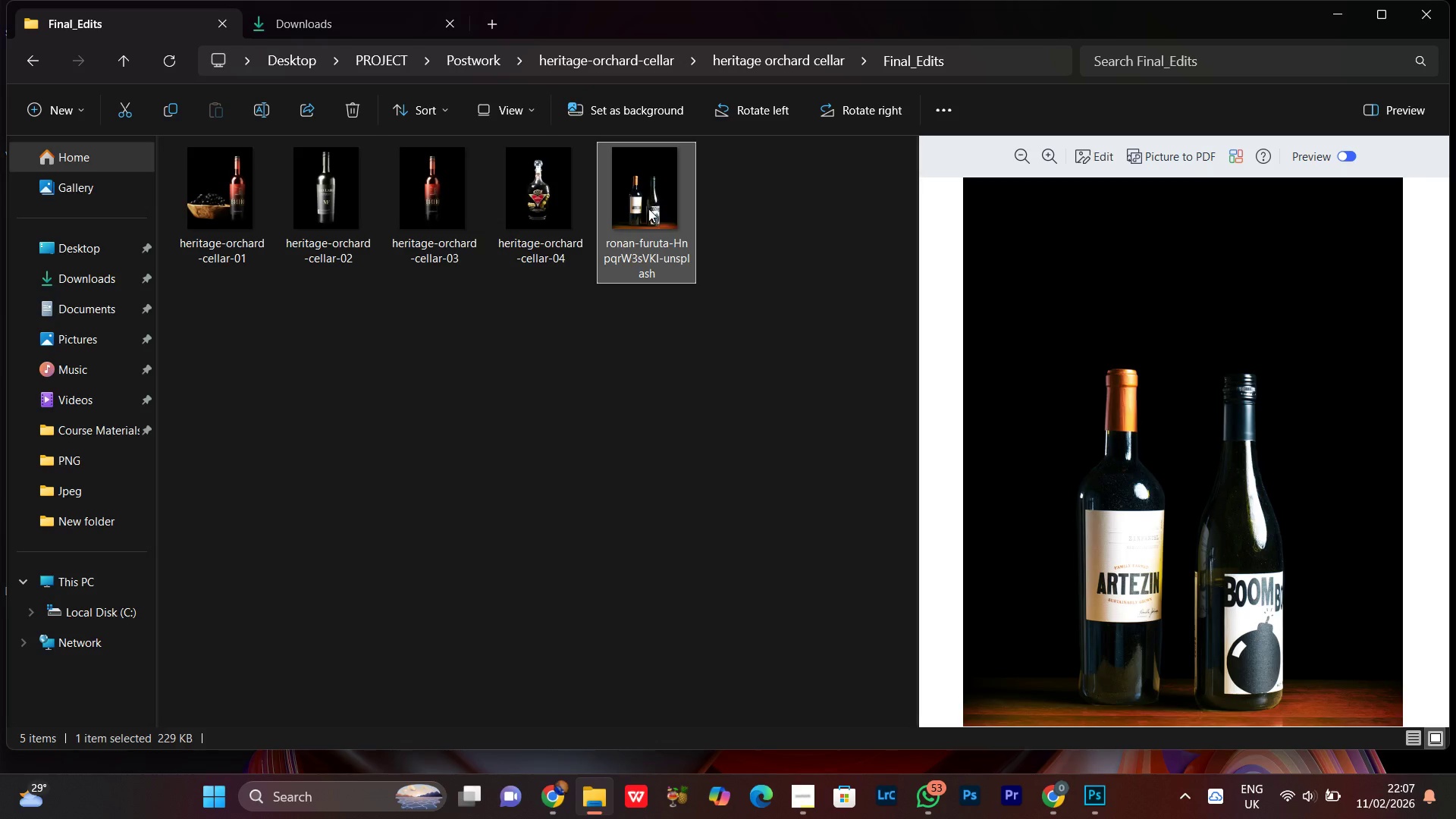 
right_click([648, 209])
 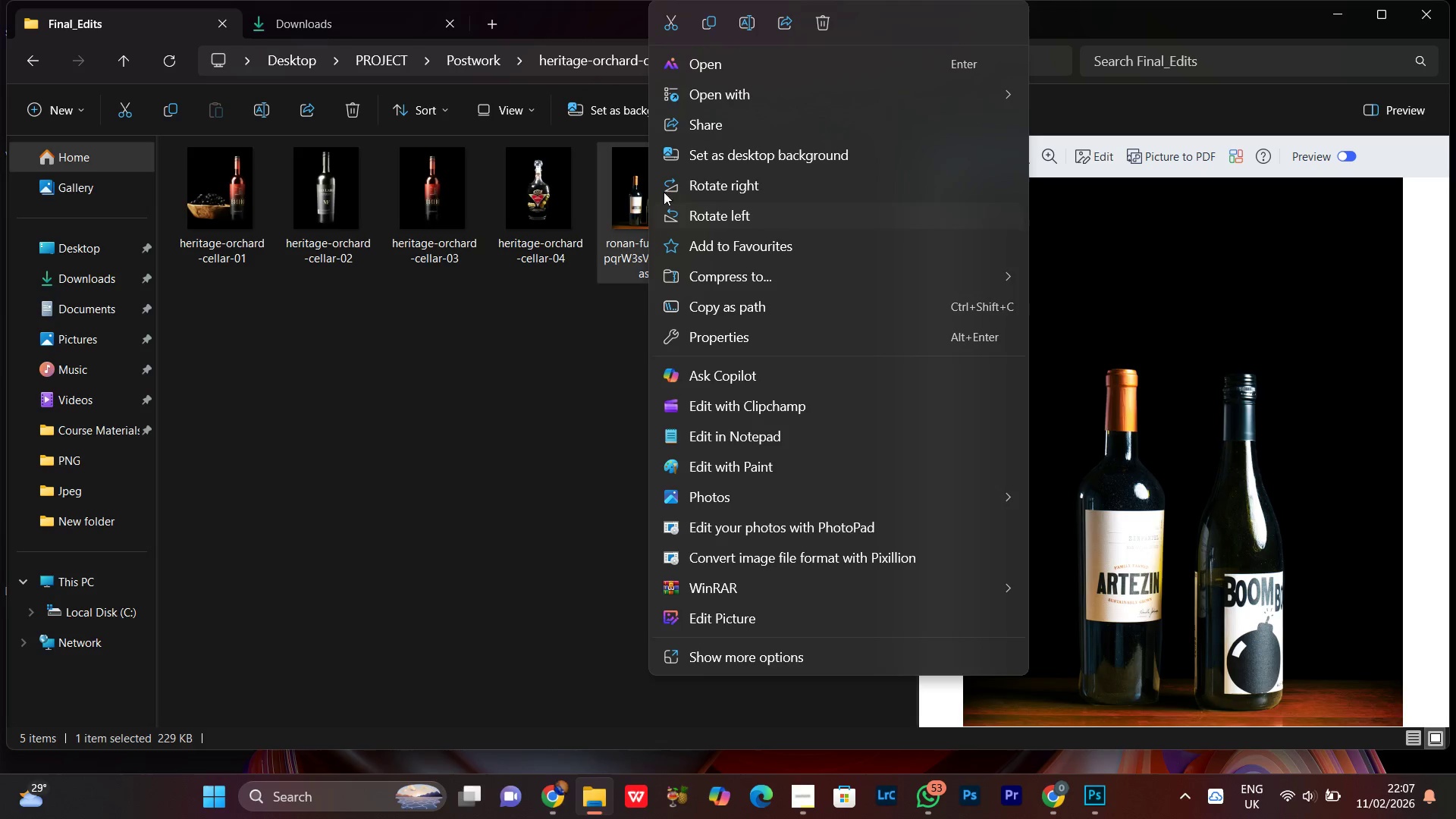 
left_click([750, 17])
 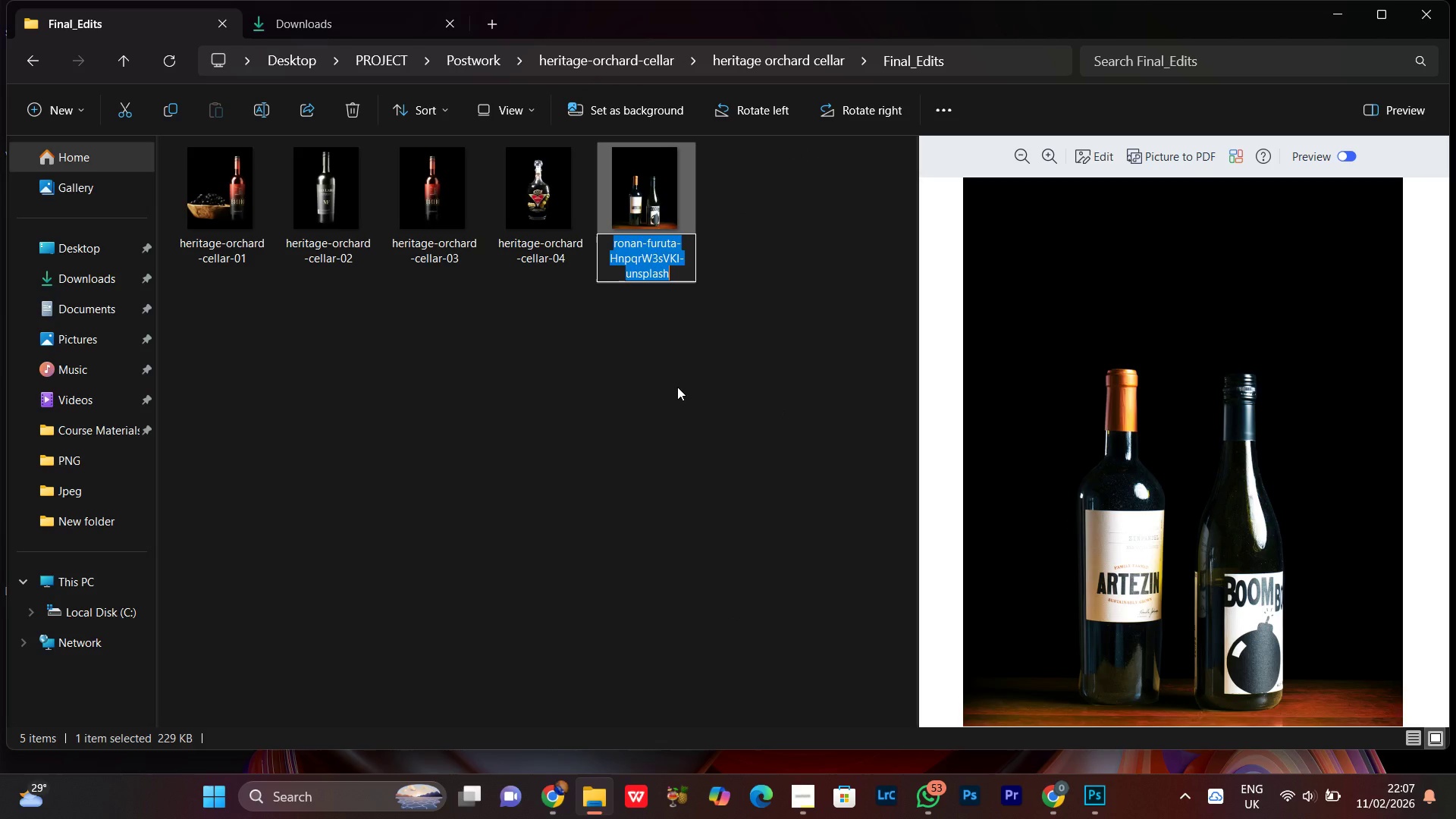 
key(Control+V)
 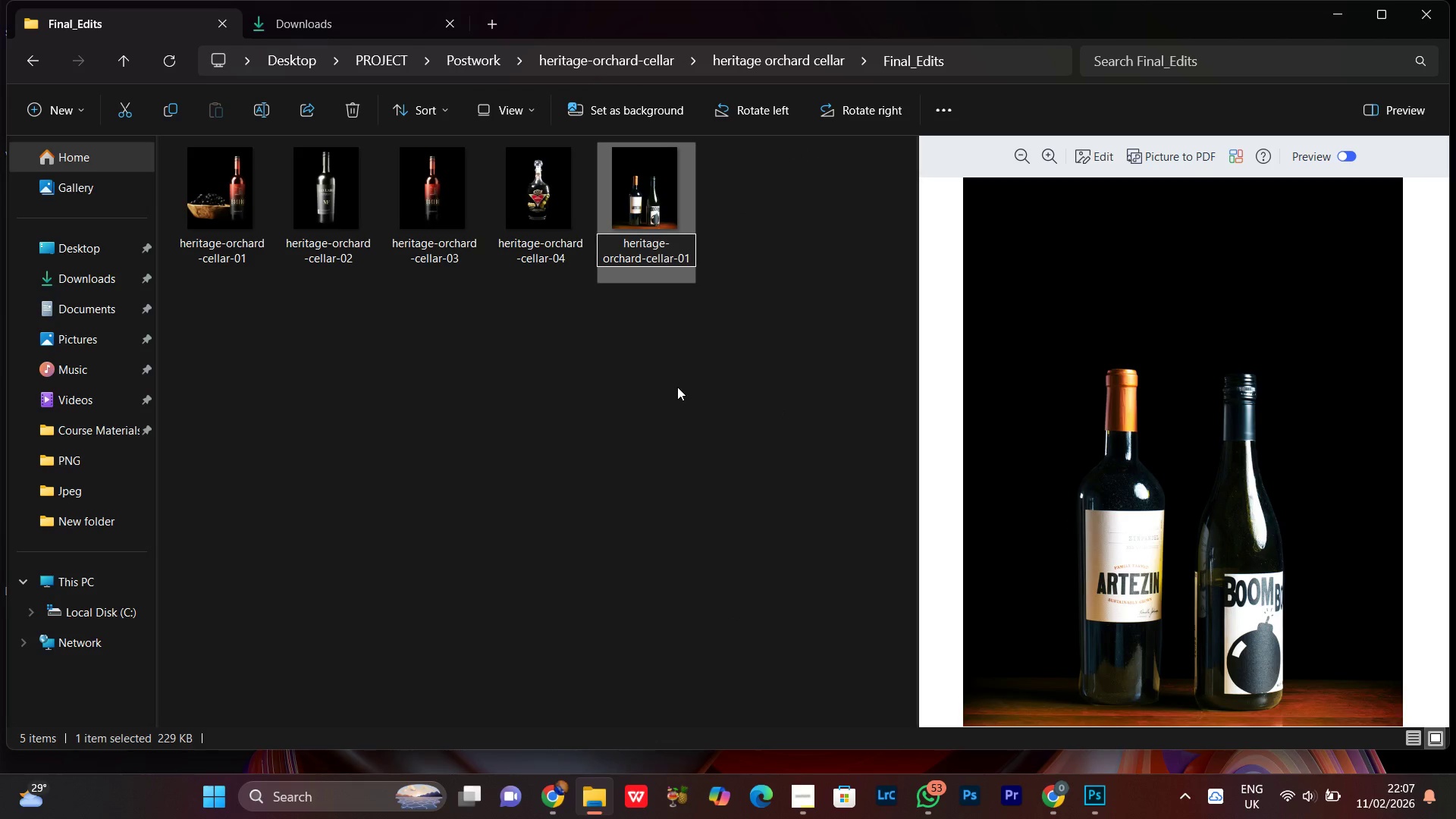 
key(Backspace)
 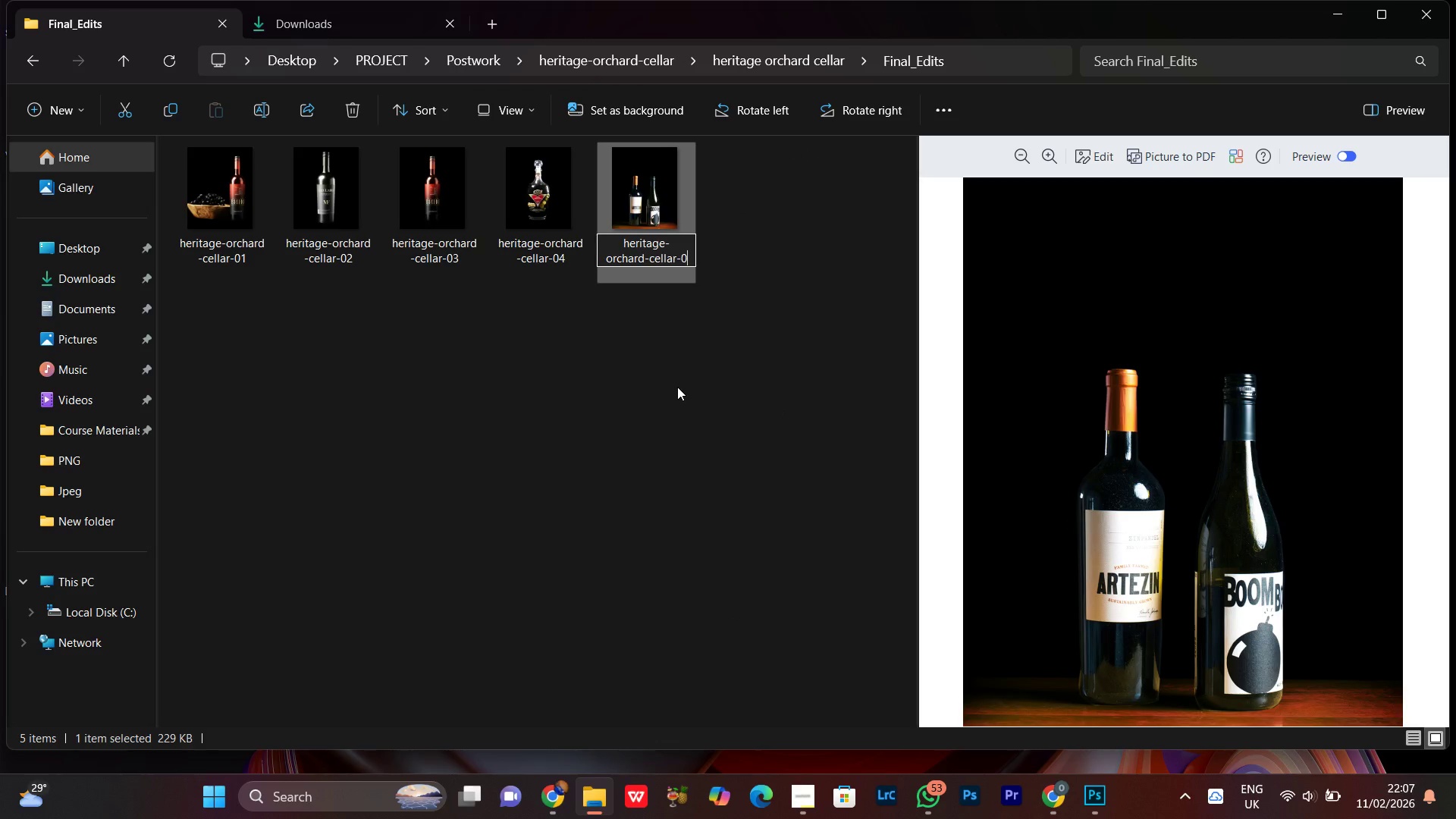 
key(5)
 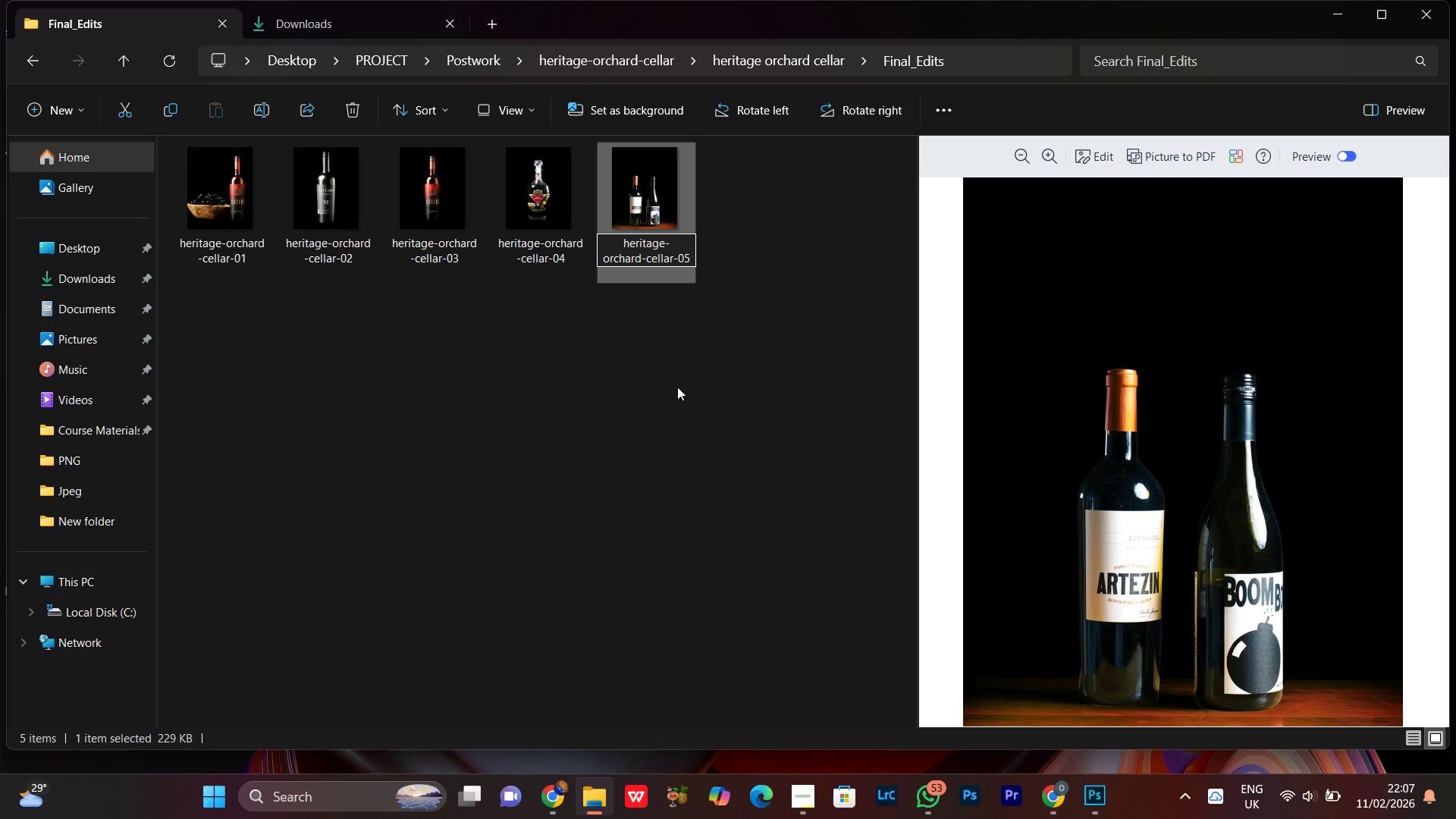 
key(Enter)
 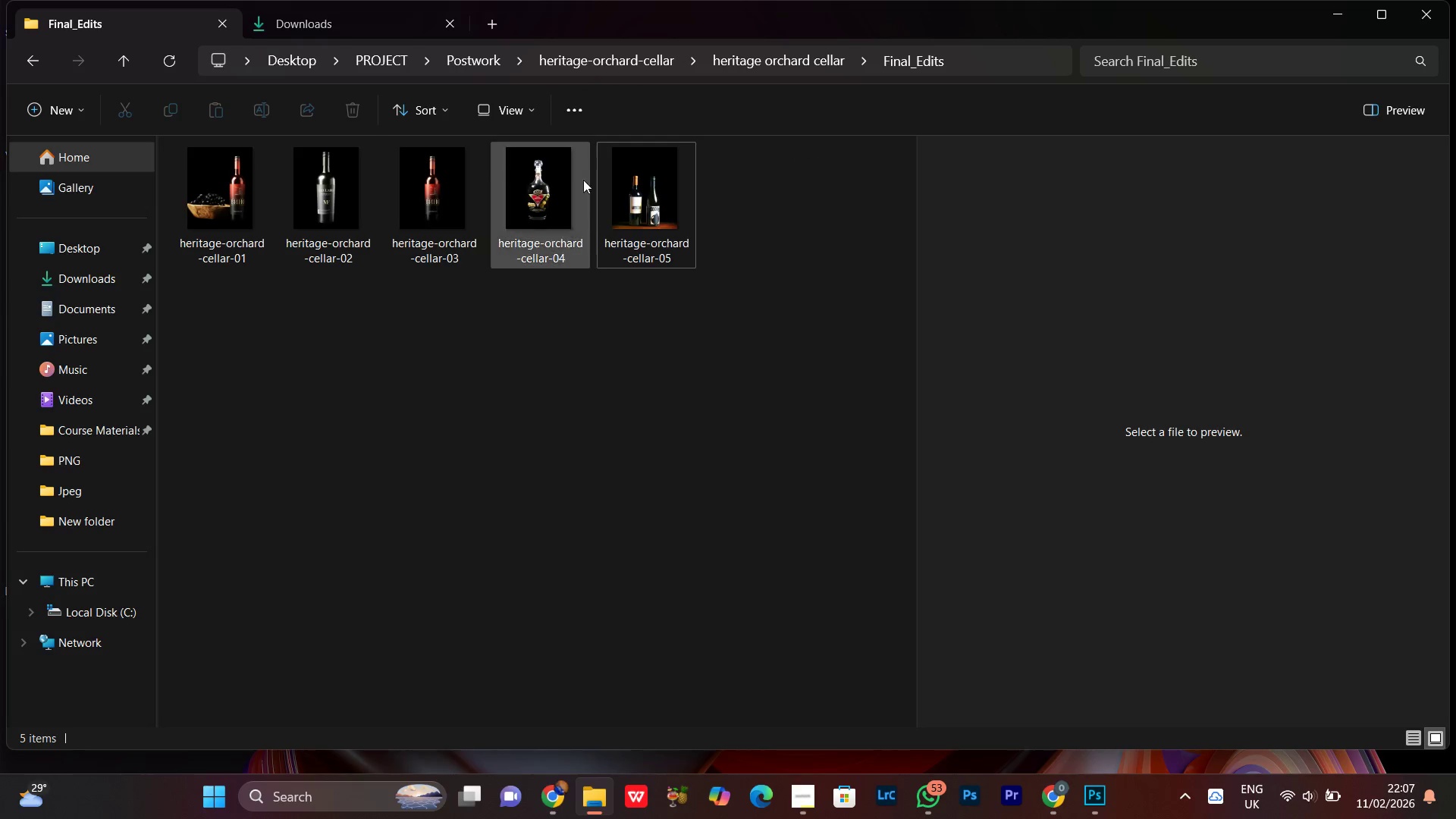 
left_click([570, 222])
 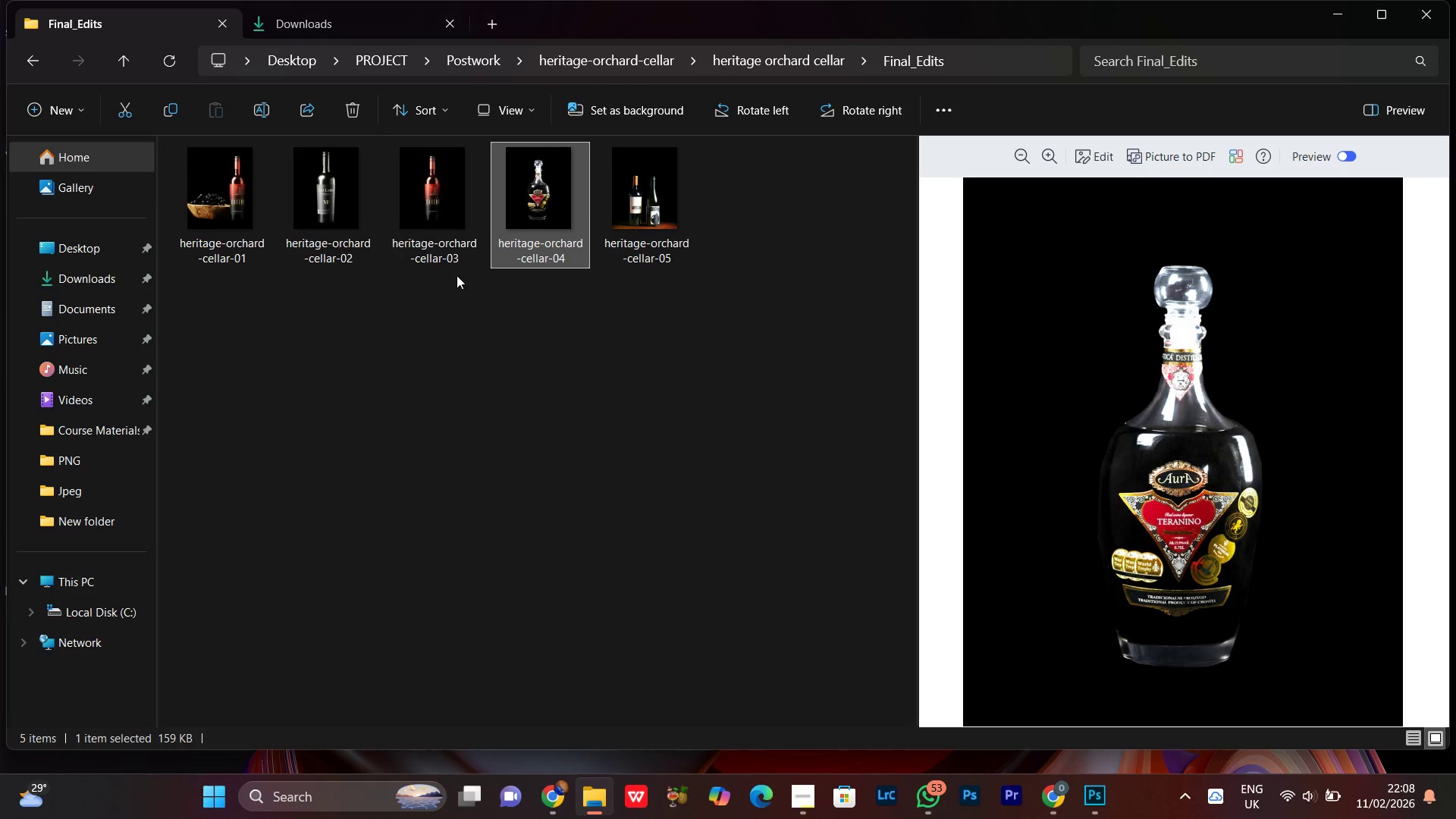 
left_click([445, 212])
 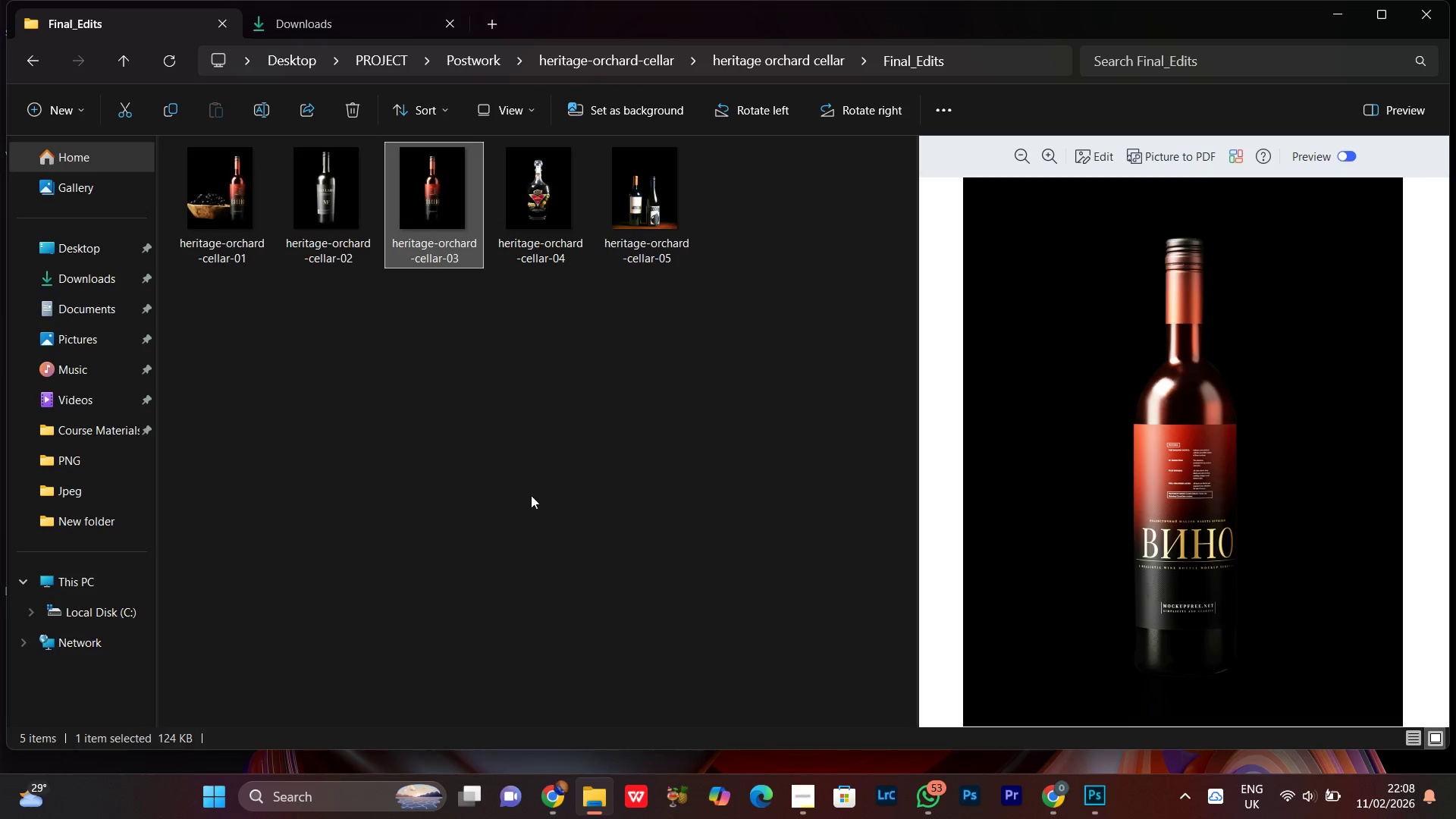 
left_click([519, 488])
 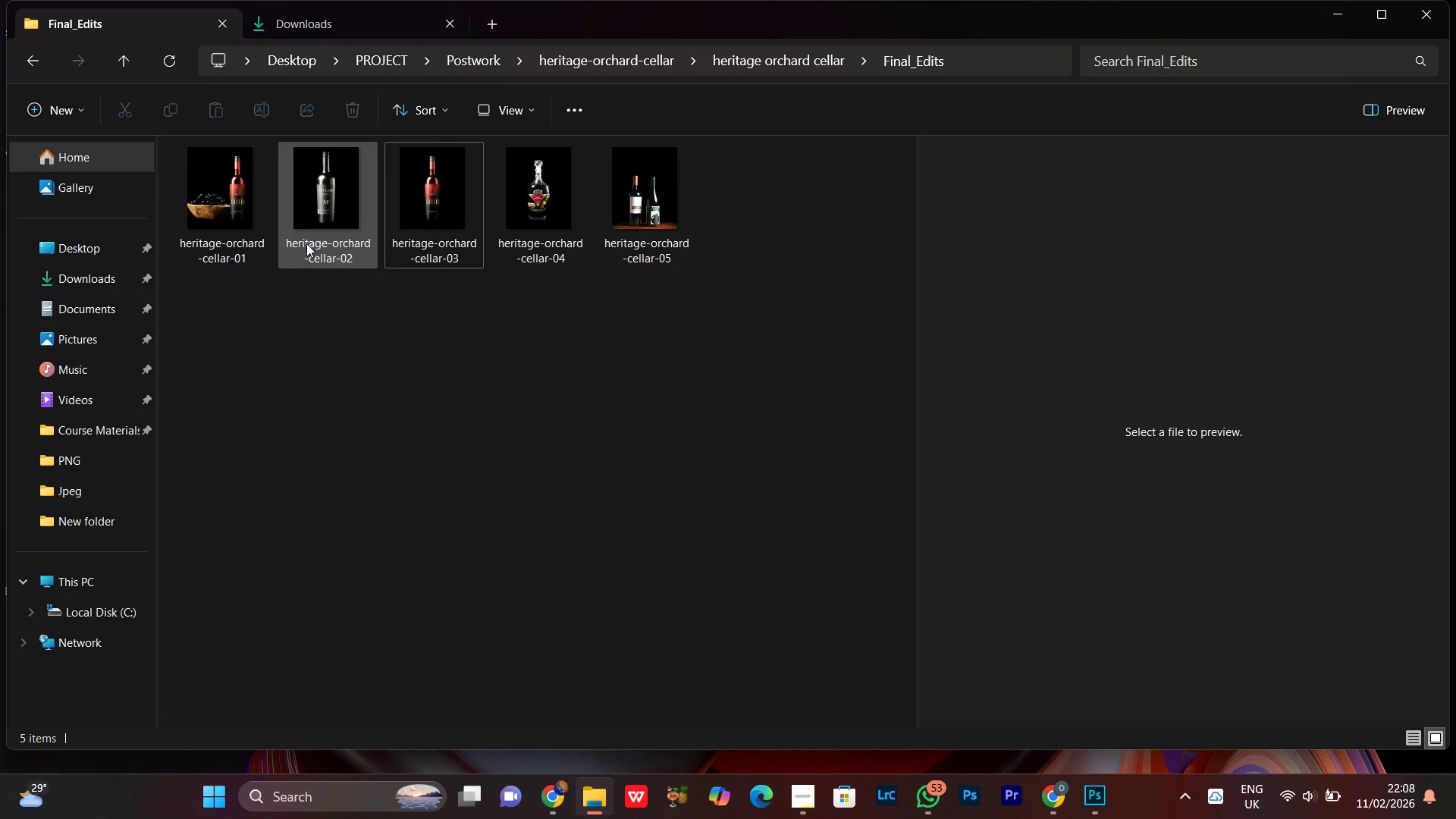 
left_click([300, 231])
 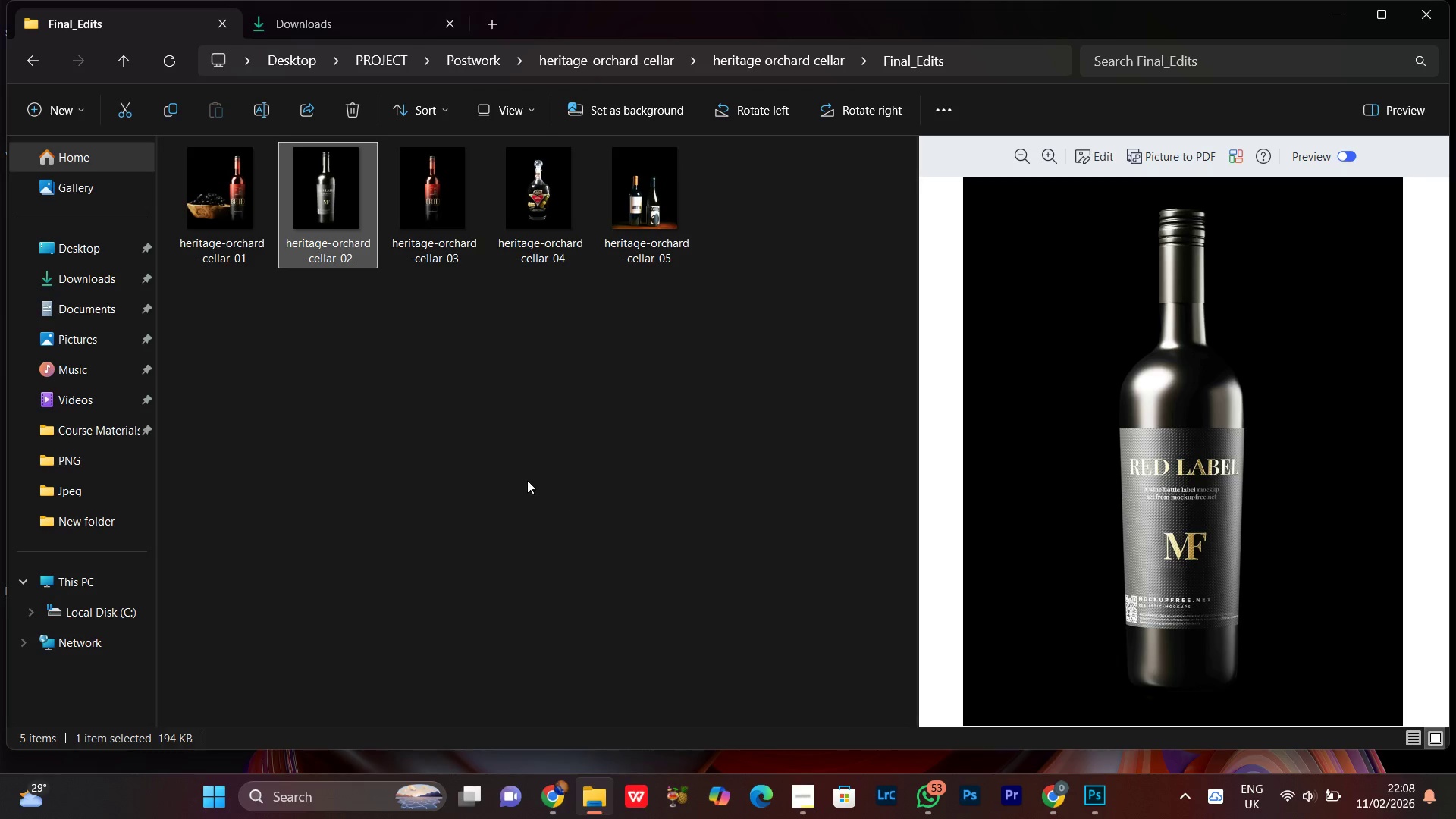 
left_click([527, 480])
 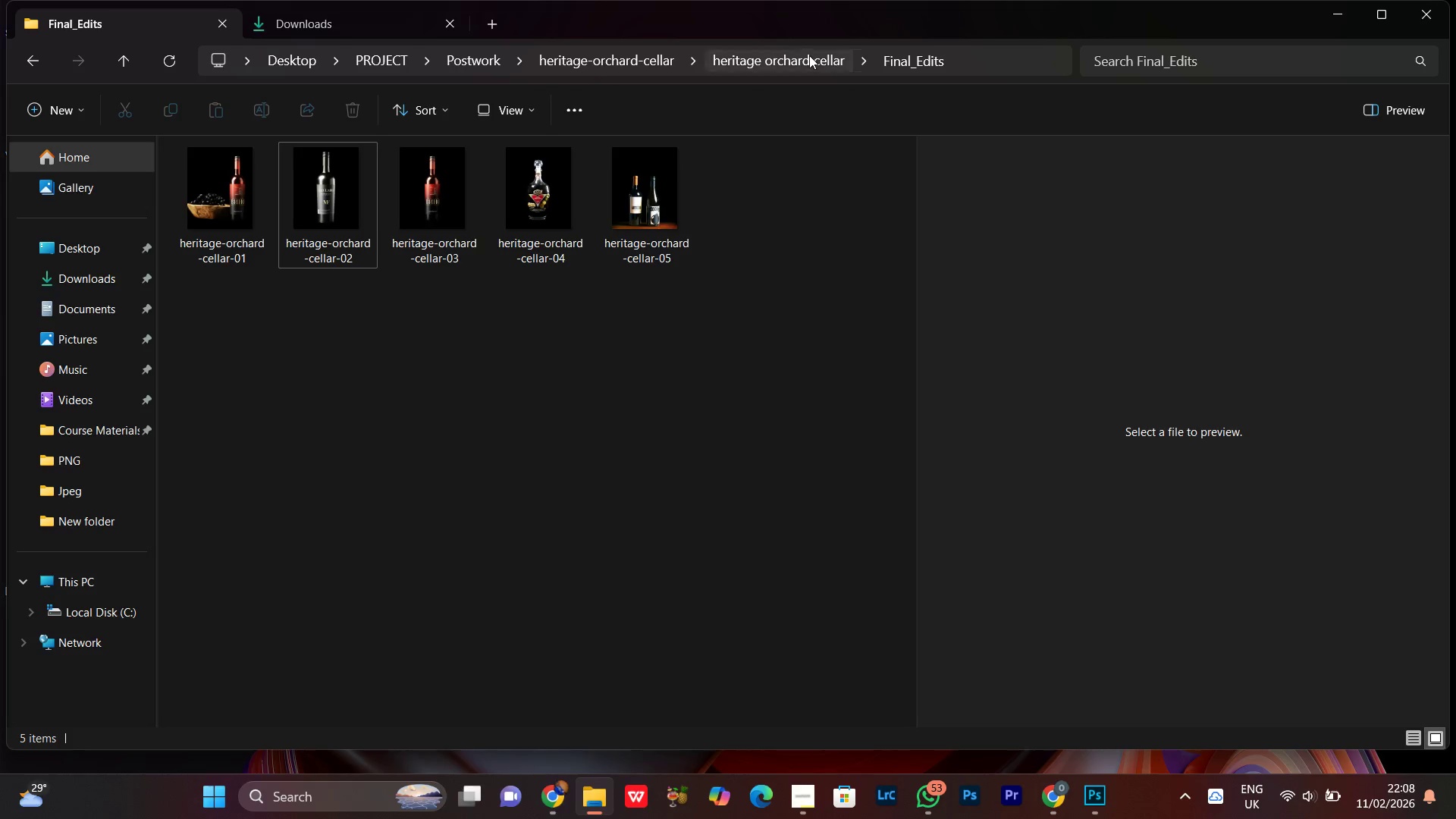 
left_click([808, 58])
 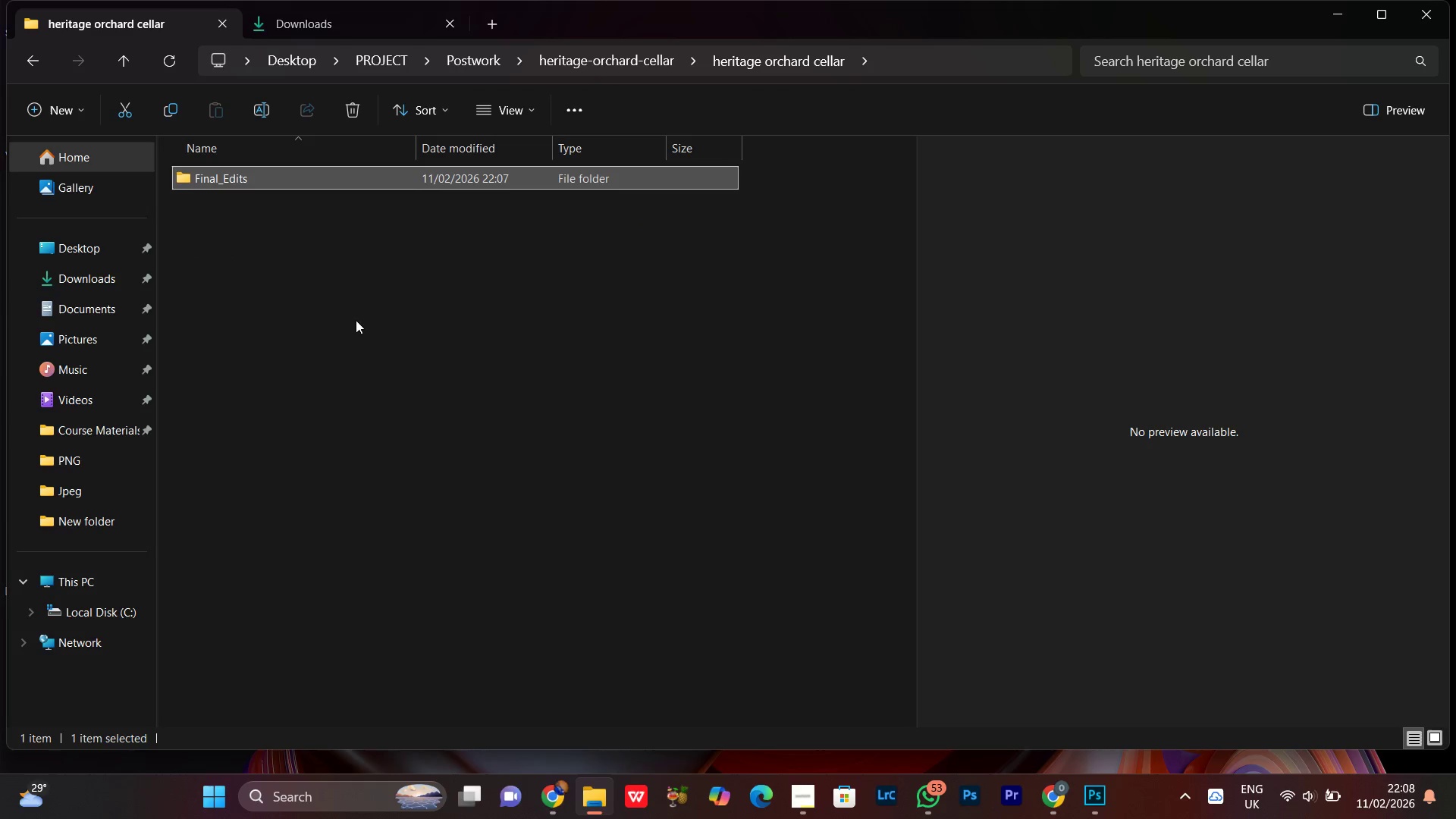 
left_click([304, 256])
 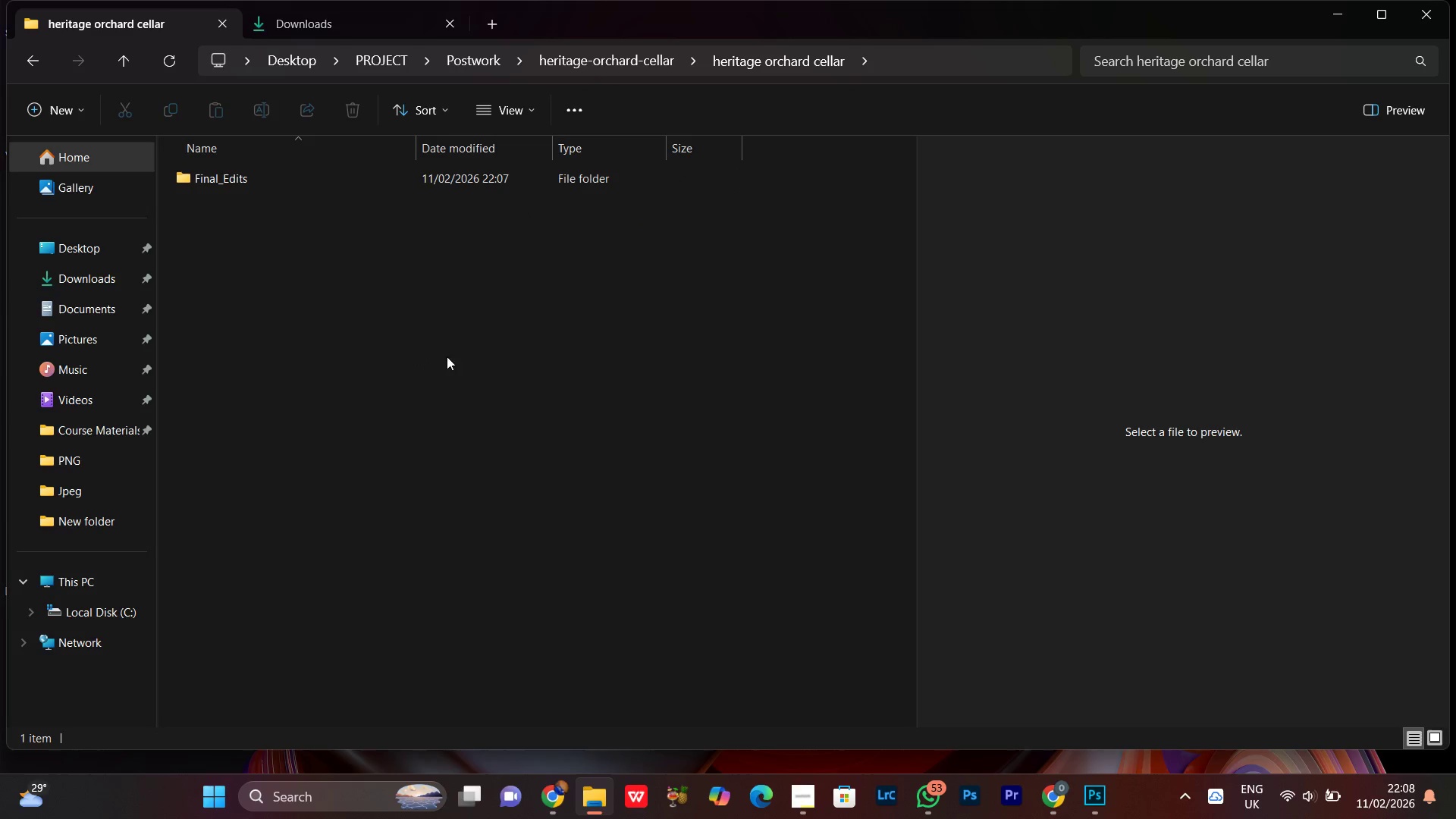 
right_click([337, 276])
 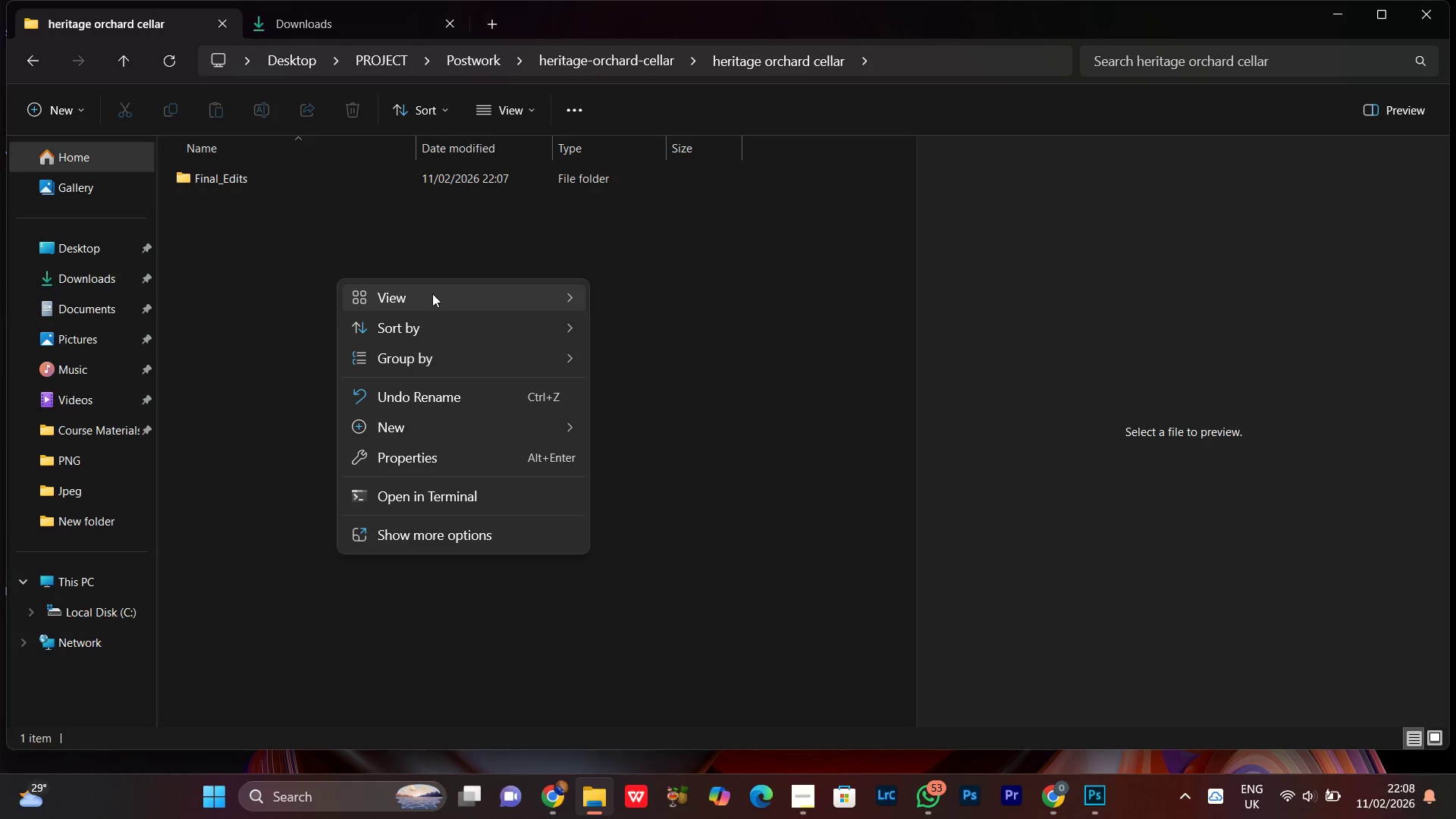 
left_click([432, 293])
 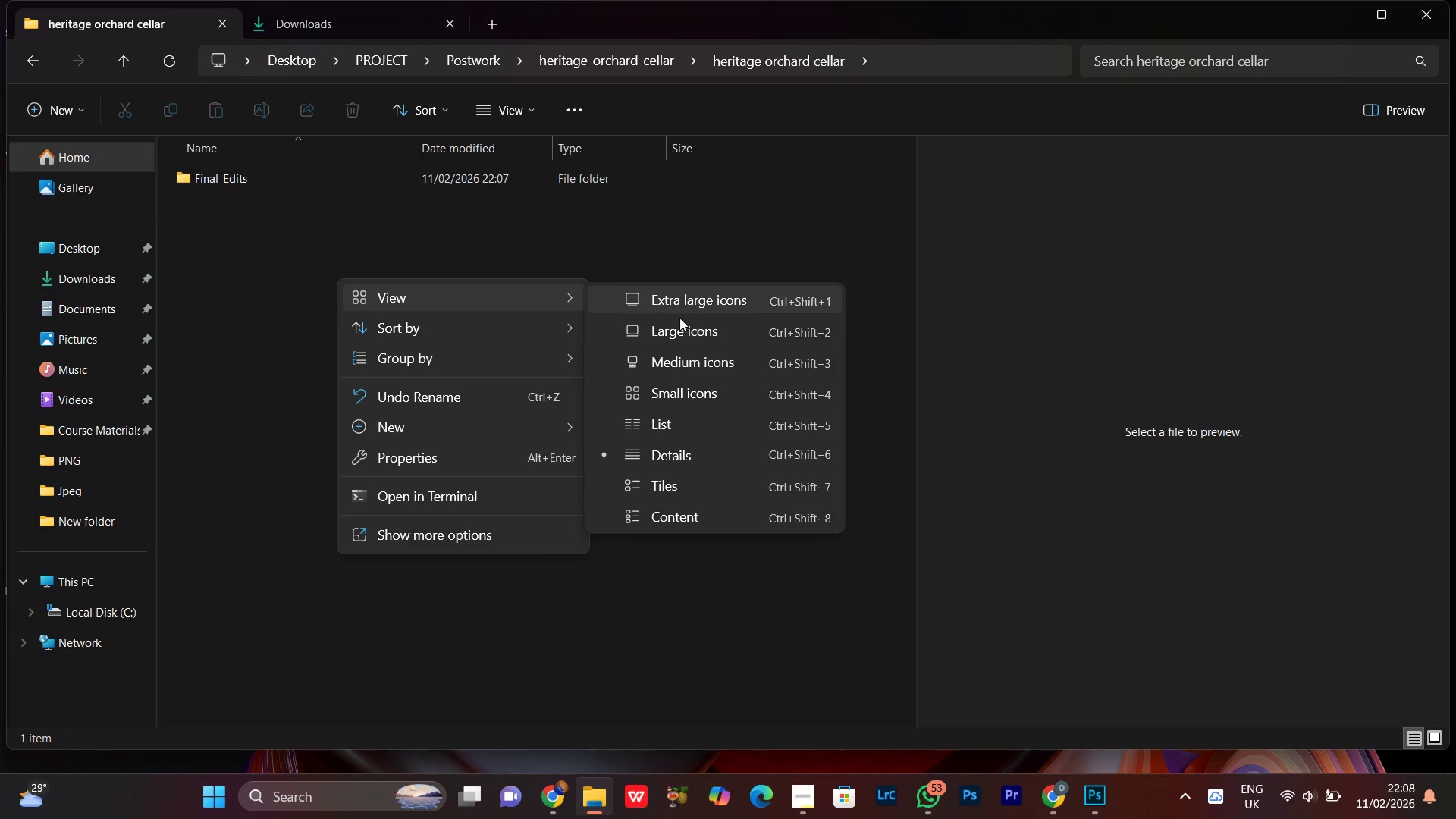 
left_click([681, 331])
 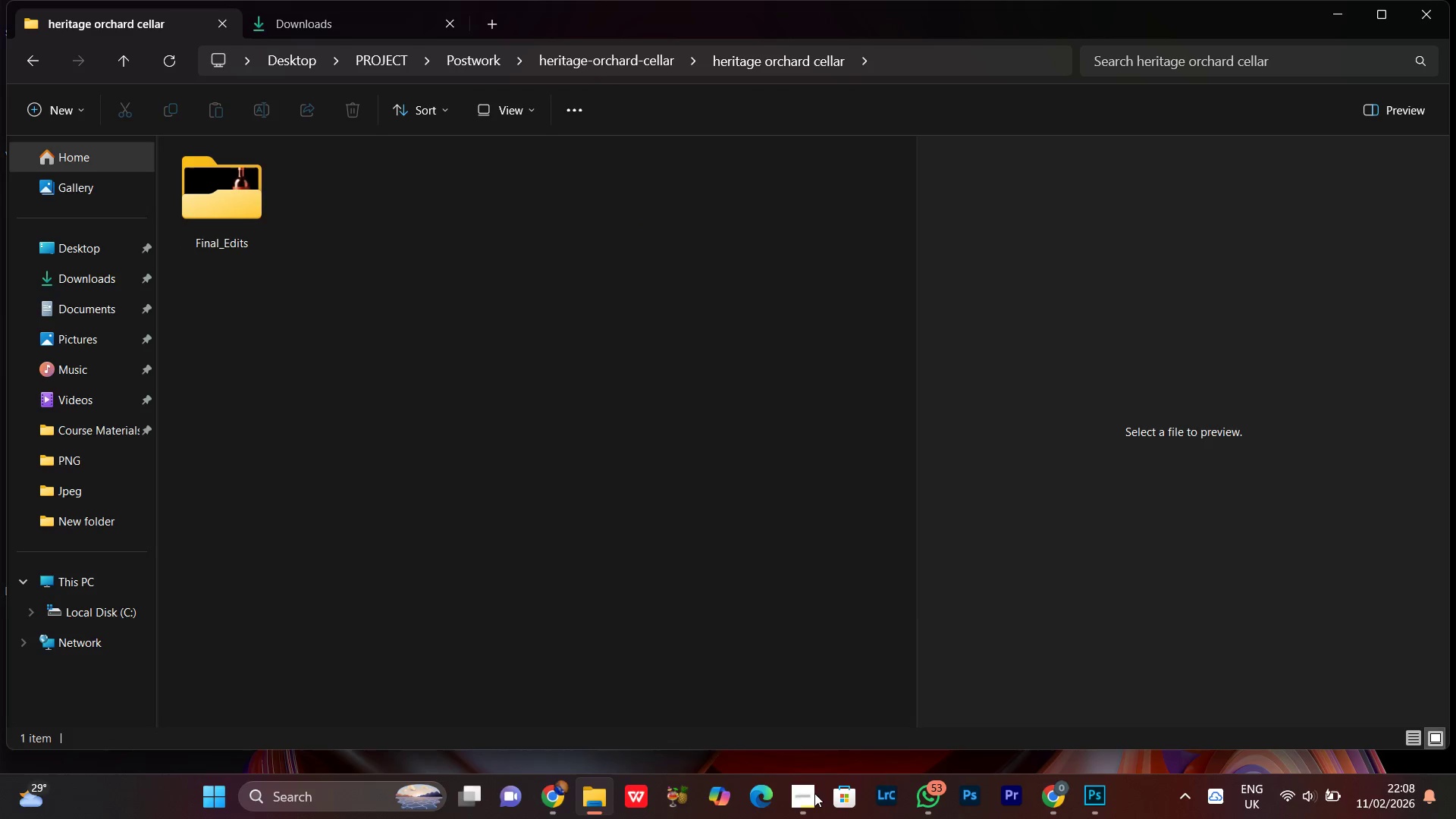 
left_click([814, 797])